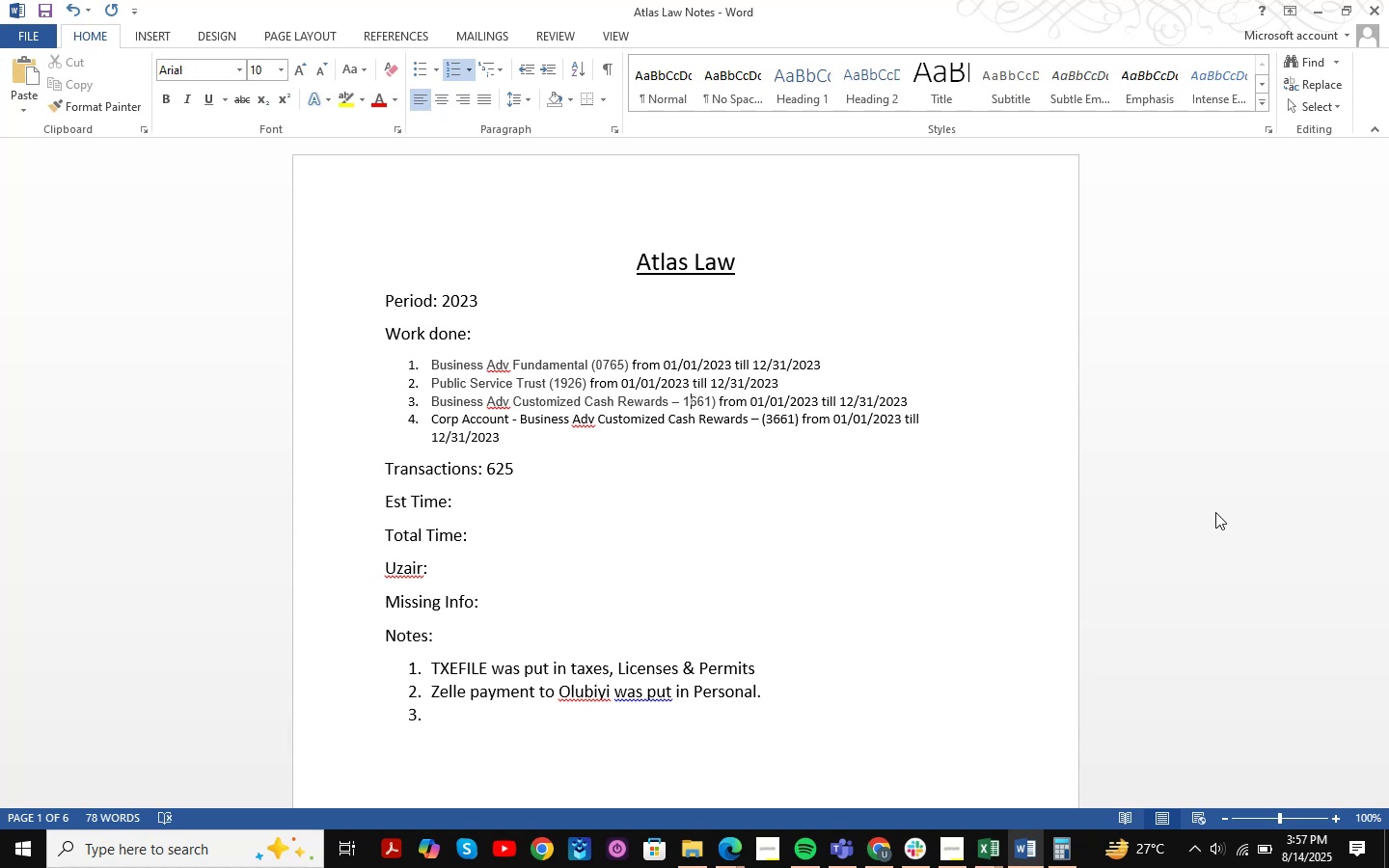 
key(ArrowLeft)
 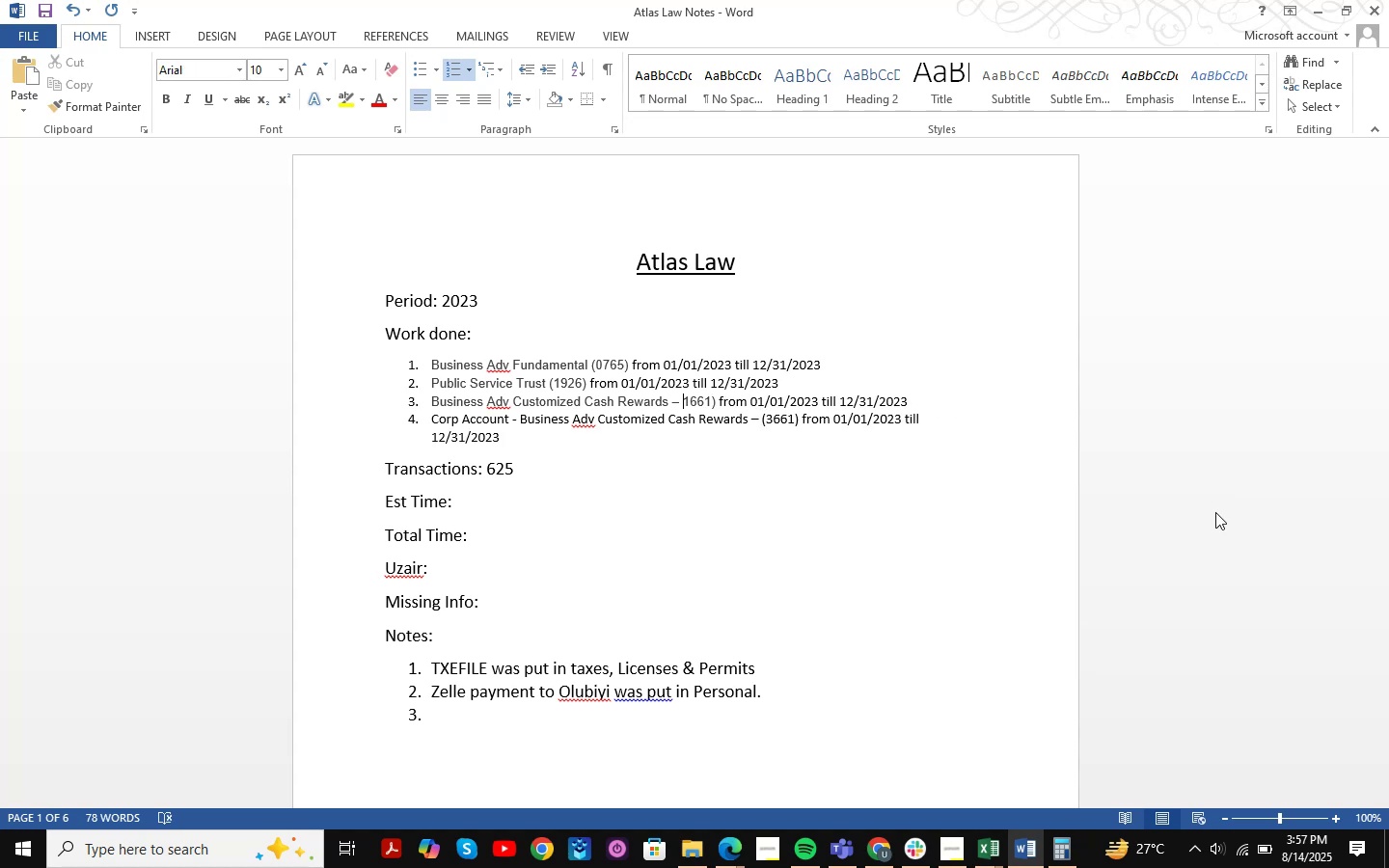 
key(Shift+9)
 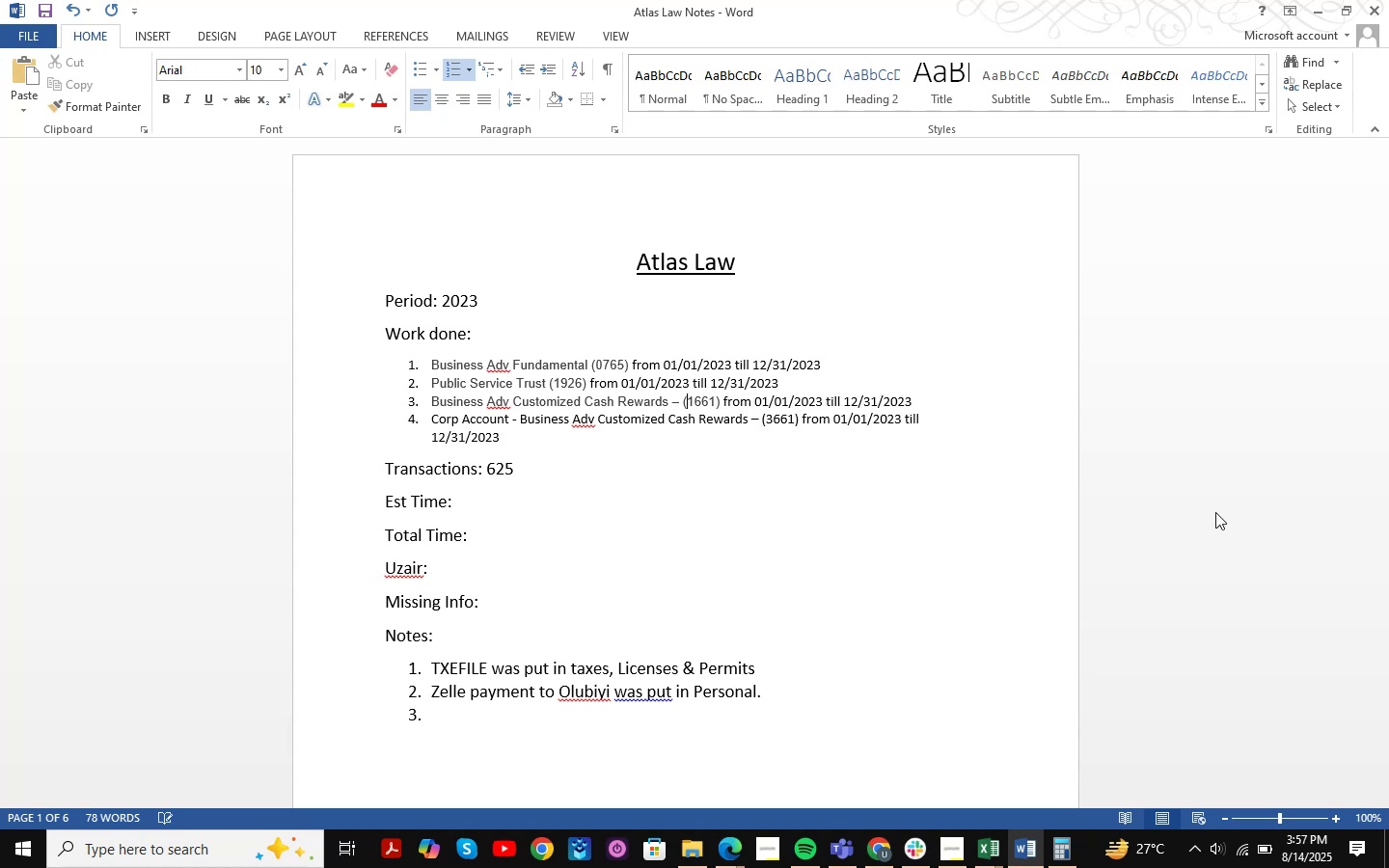 
key(ArrowLeft)
 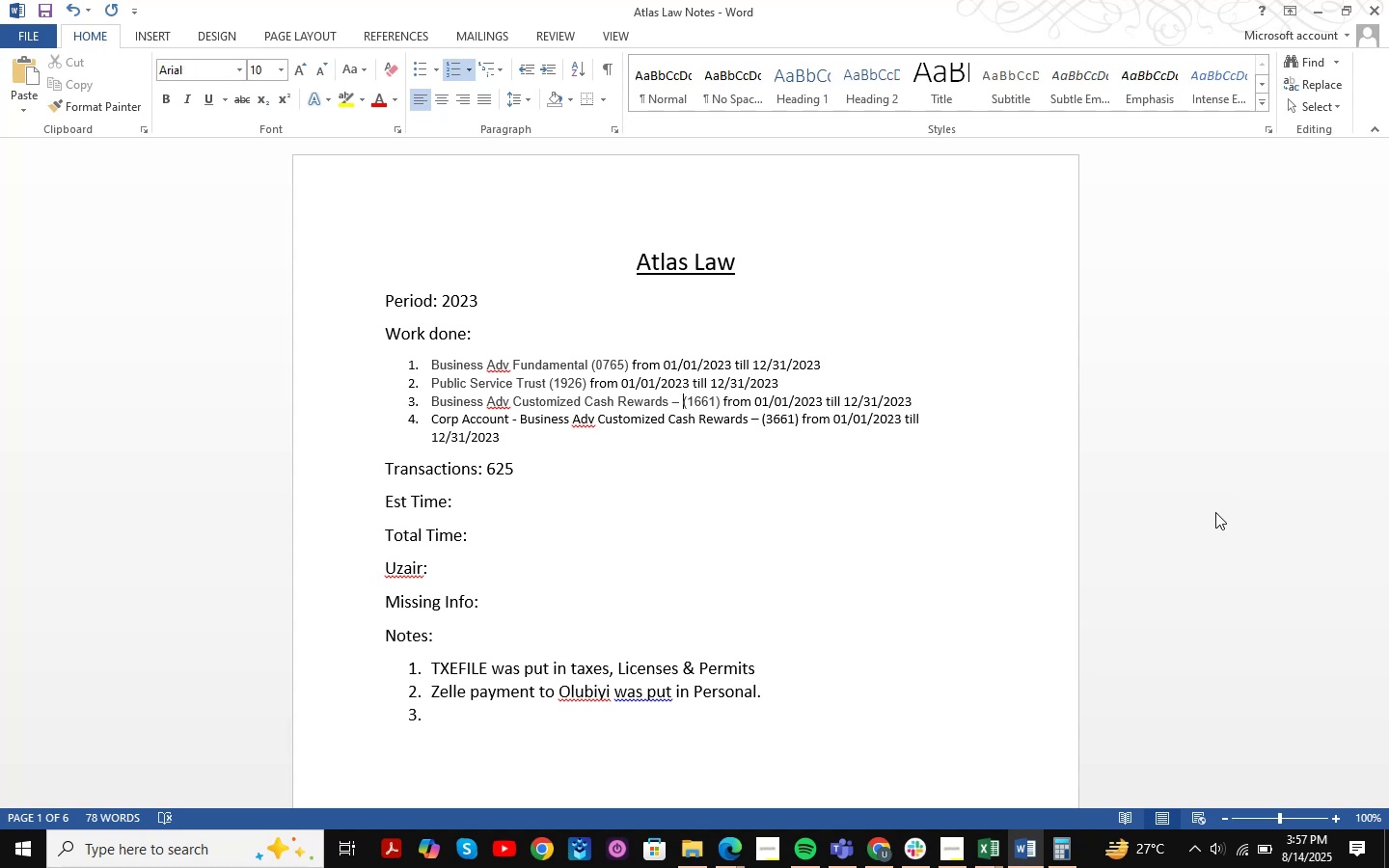 
key(Backspace)
 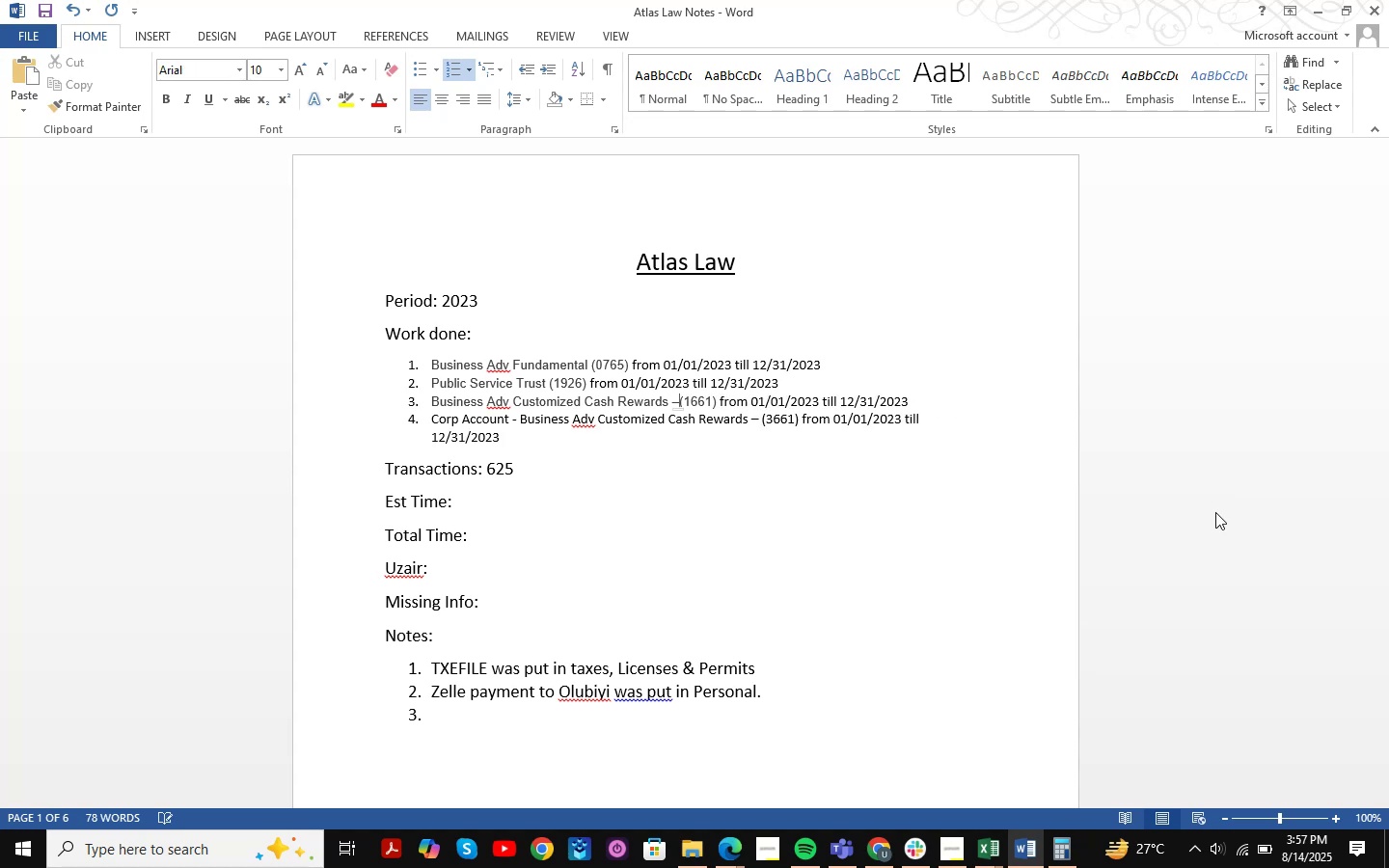 
key(Backspace)
 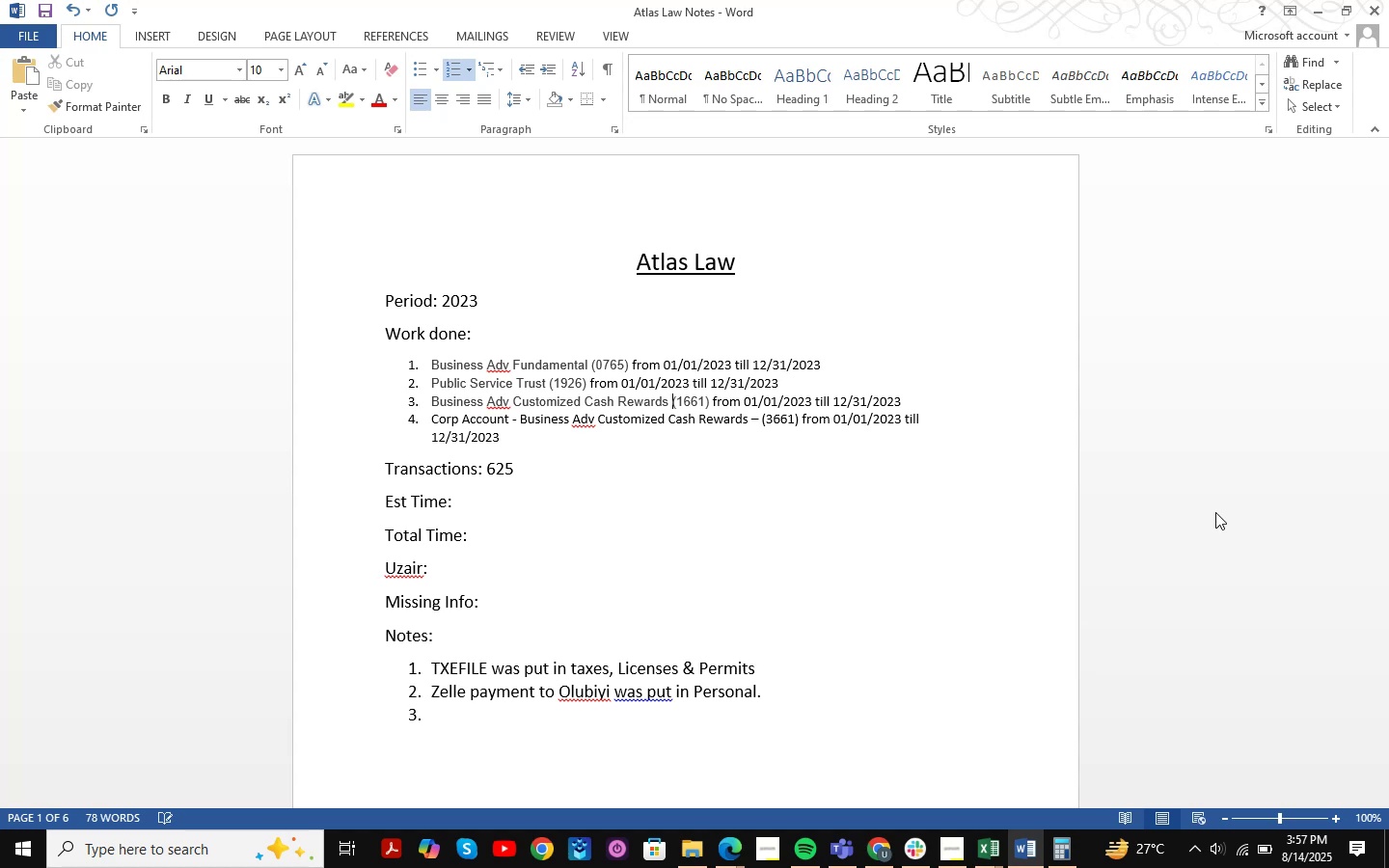 
key(ArrowRight)
 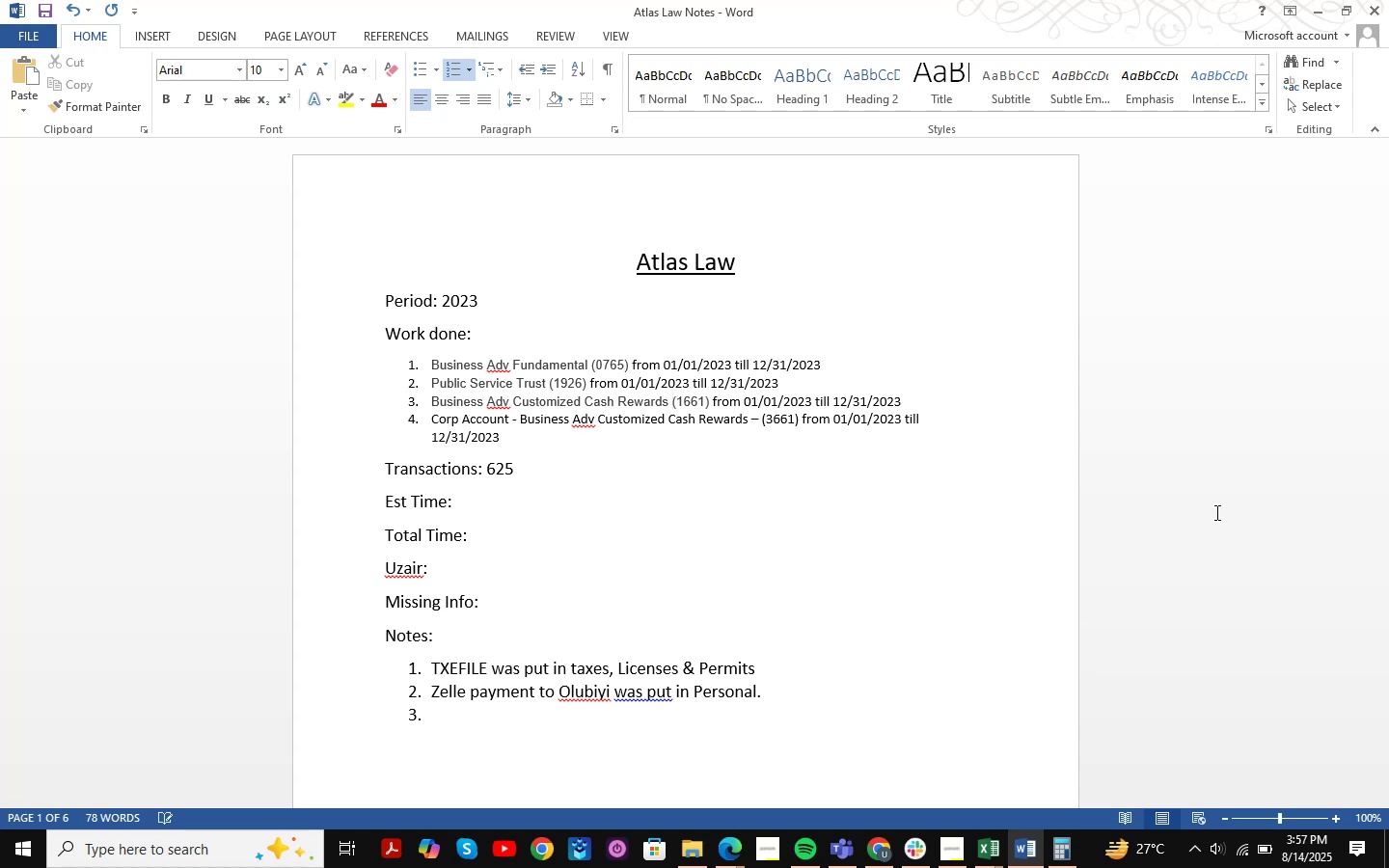 
key(ArrowDown)
 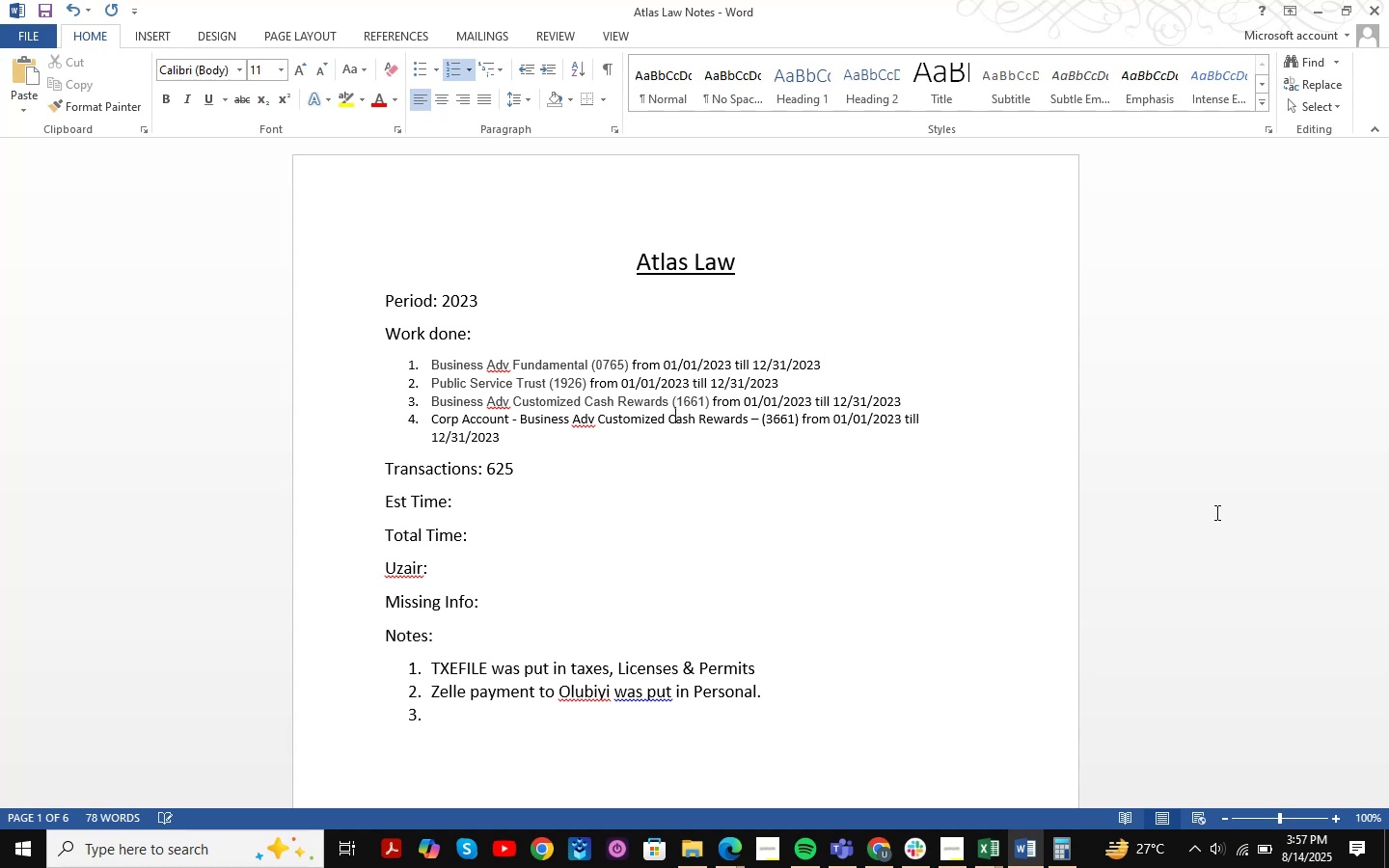 
key(ArrowRight)
 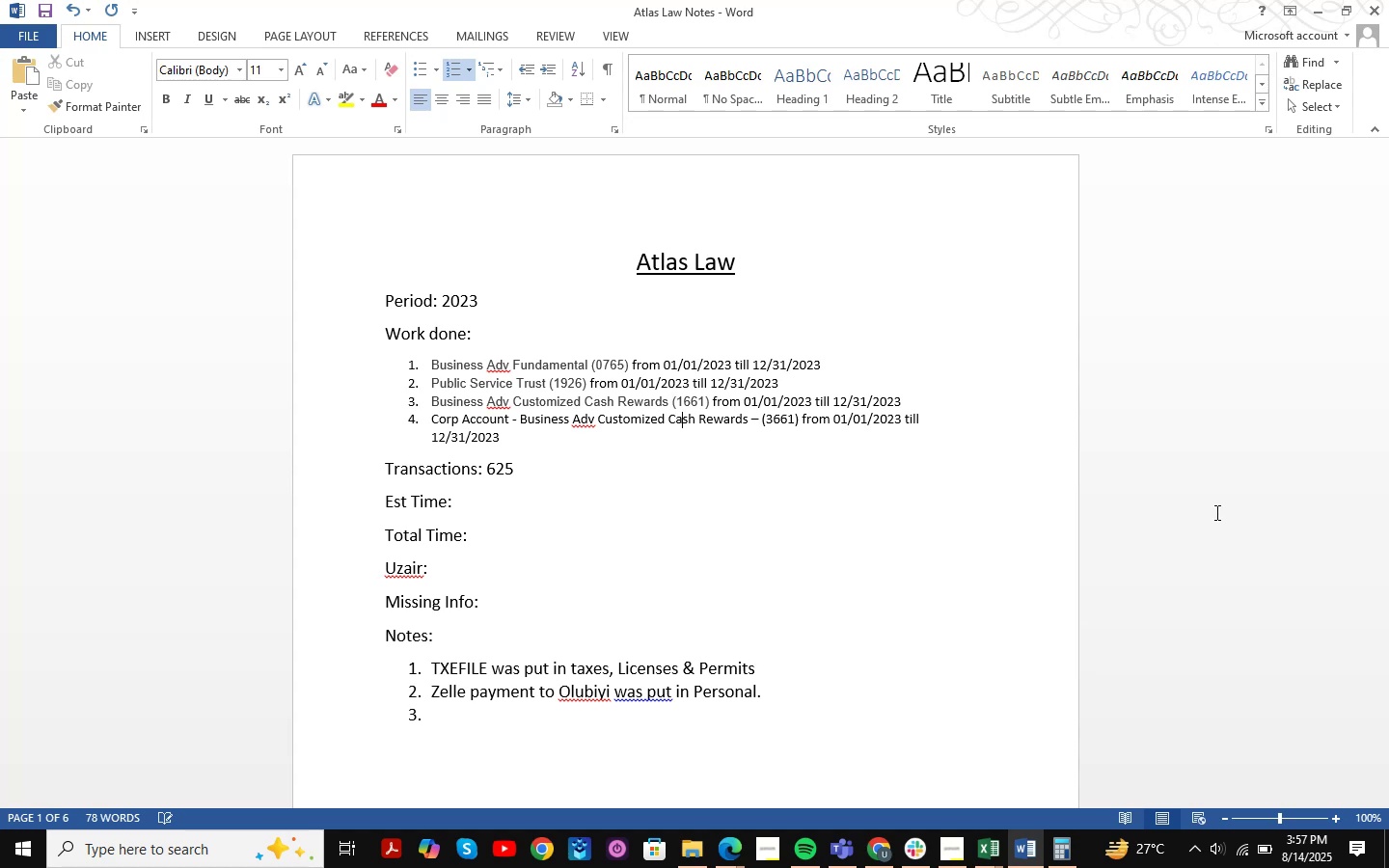 
hold_key(key=ArrowRight, duration=0.76)
 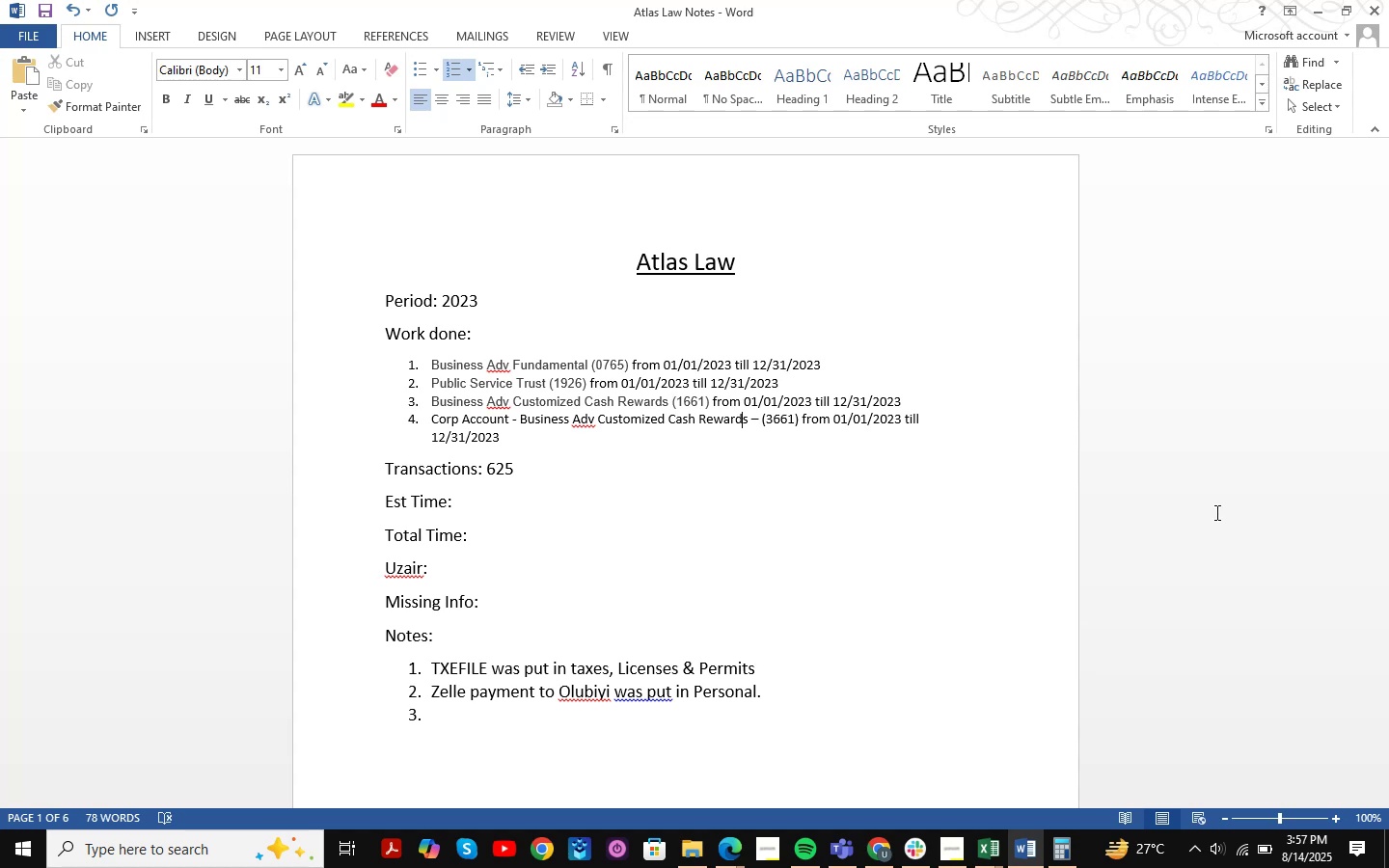 
key(ArrowRight)
 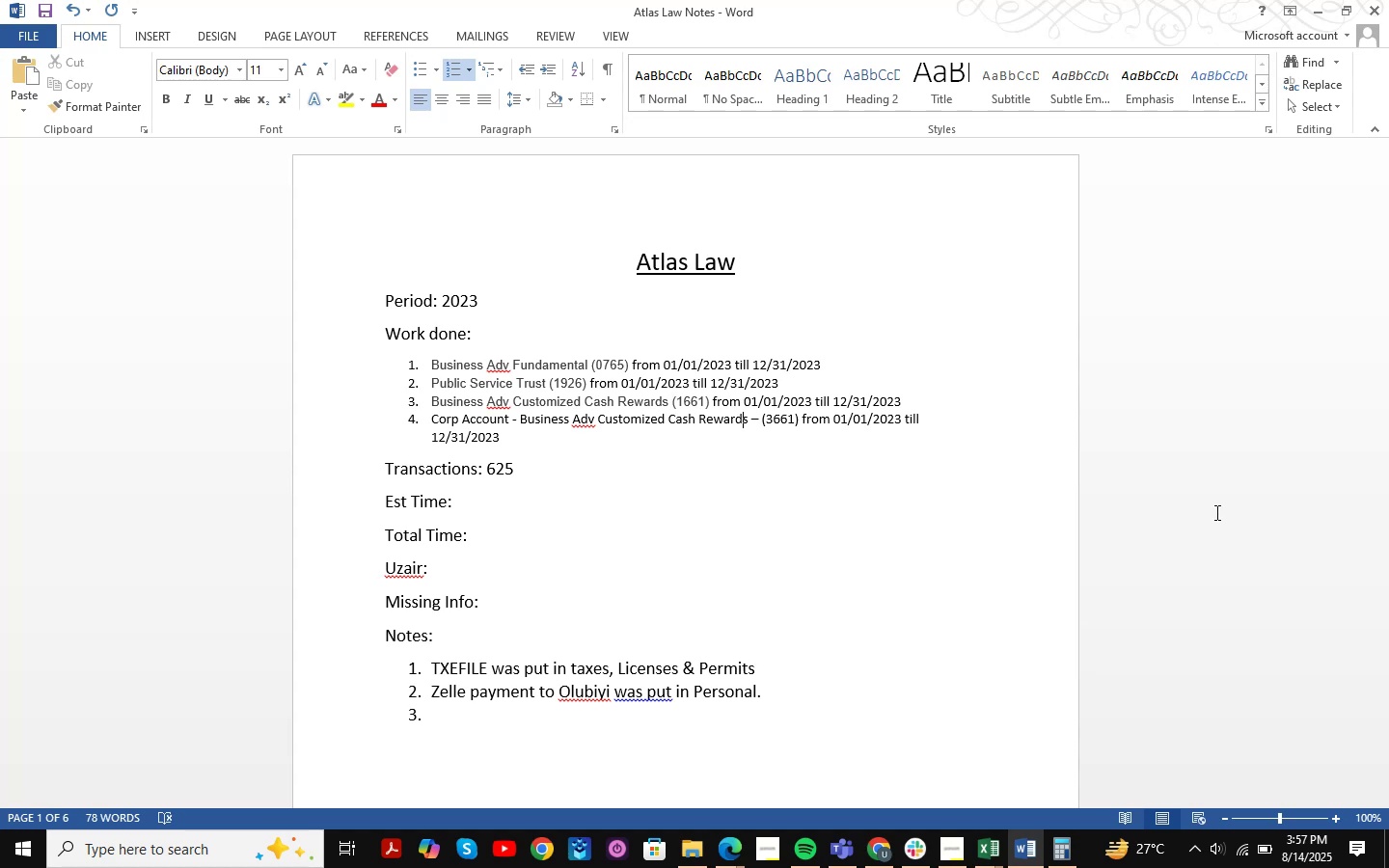 
key(ArrowRight)
 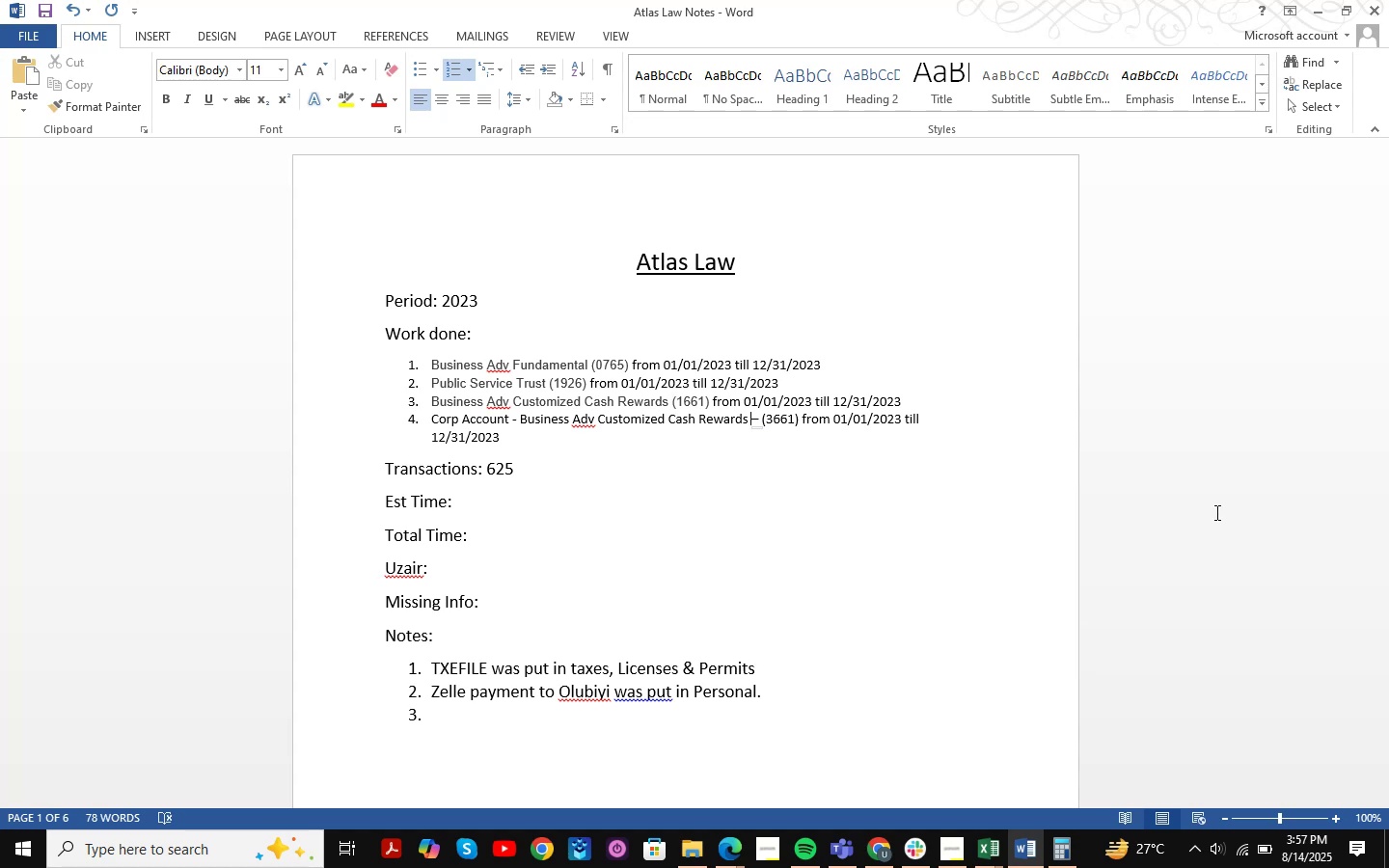 
key(ArrowRight)
 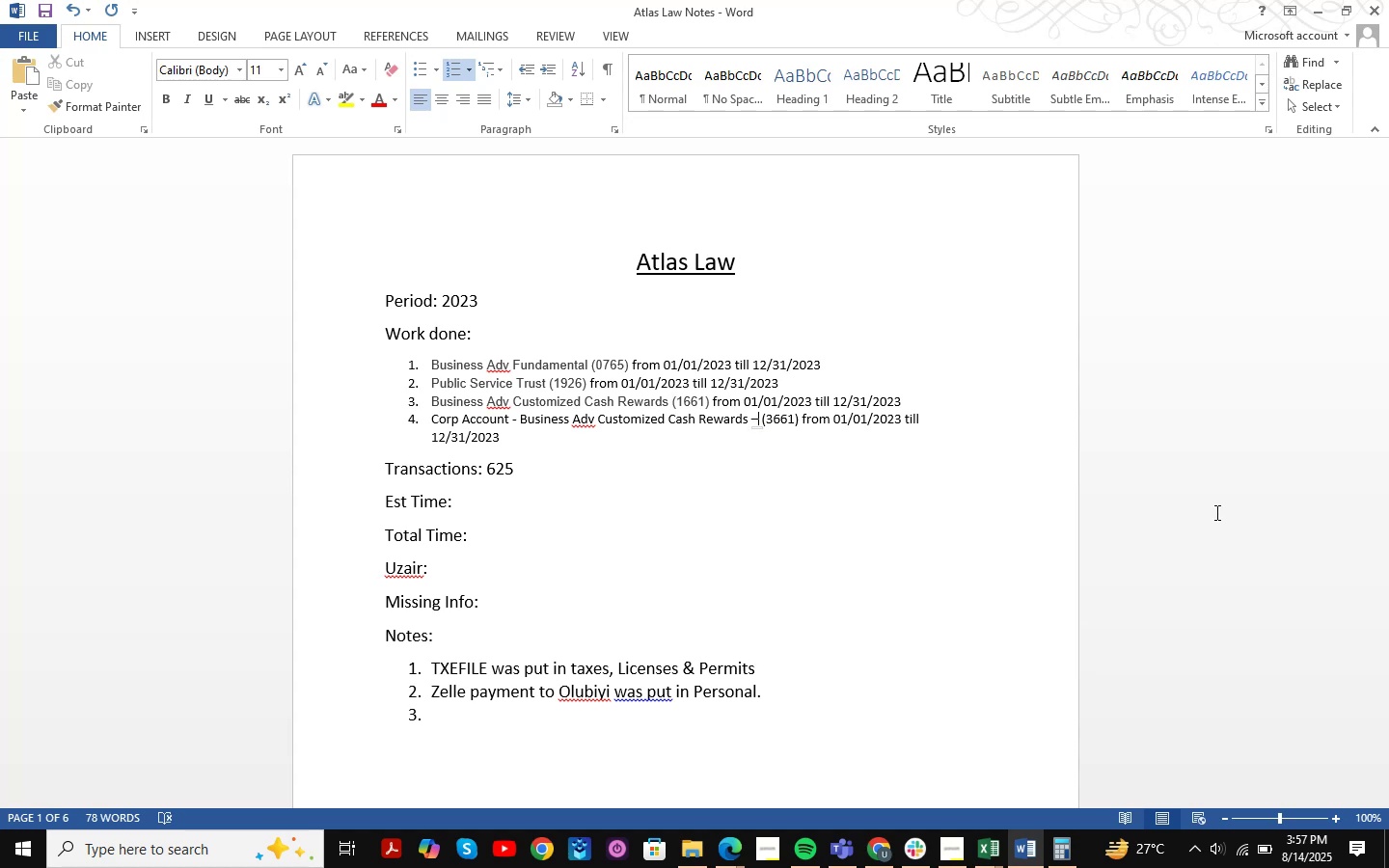 
key(Backspace)
 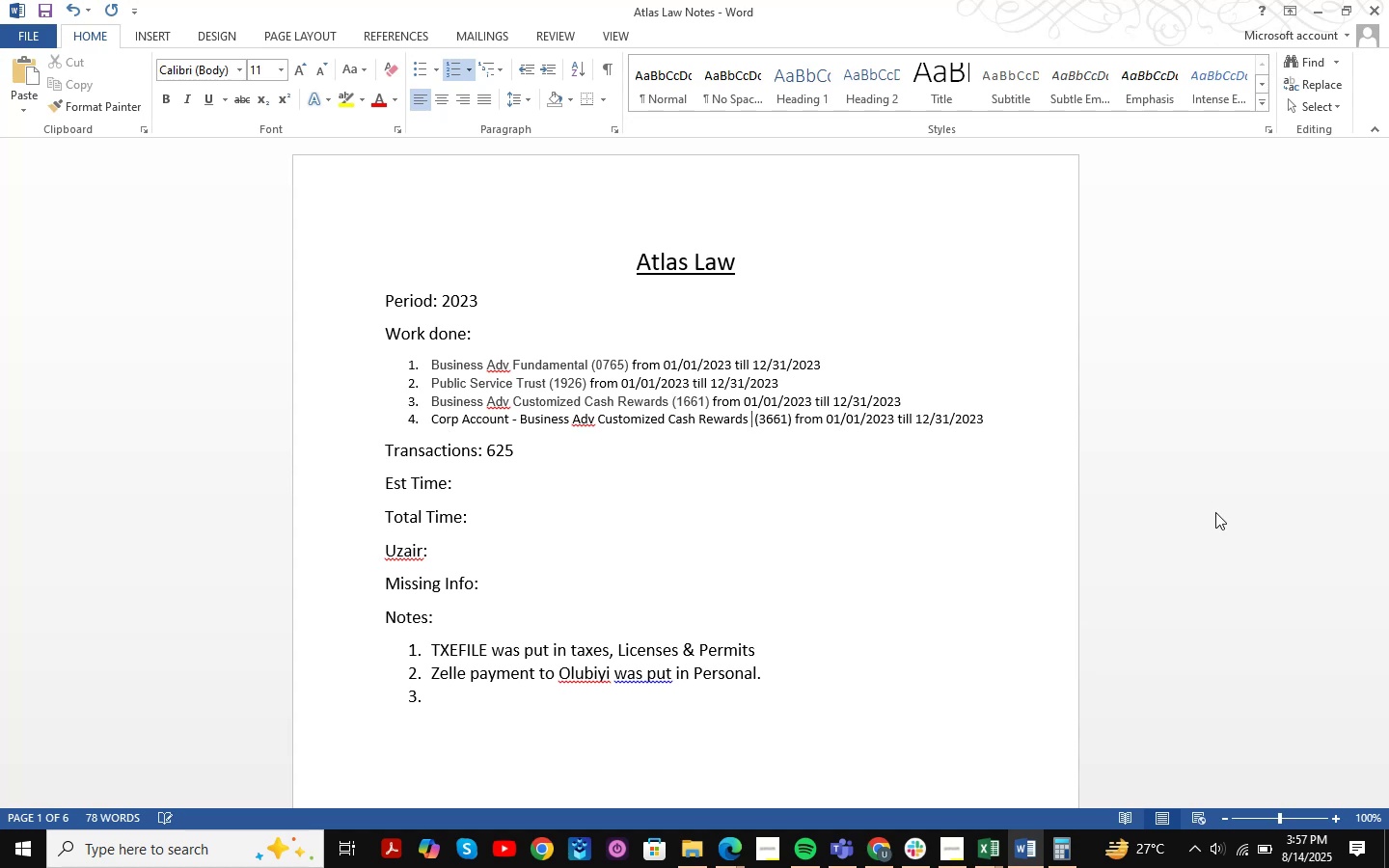 
key(Control+ControlRight)
 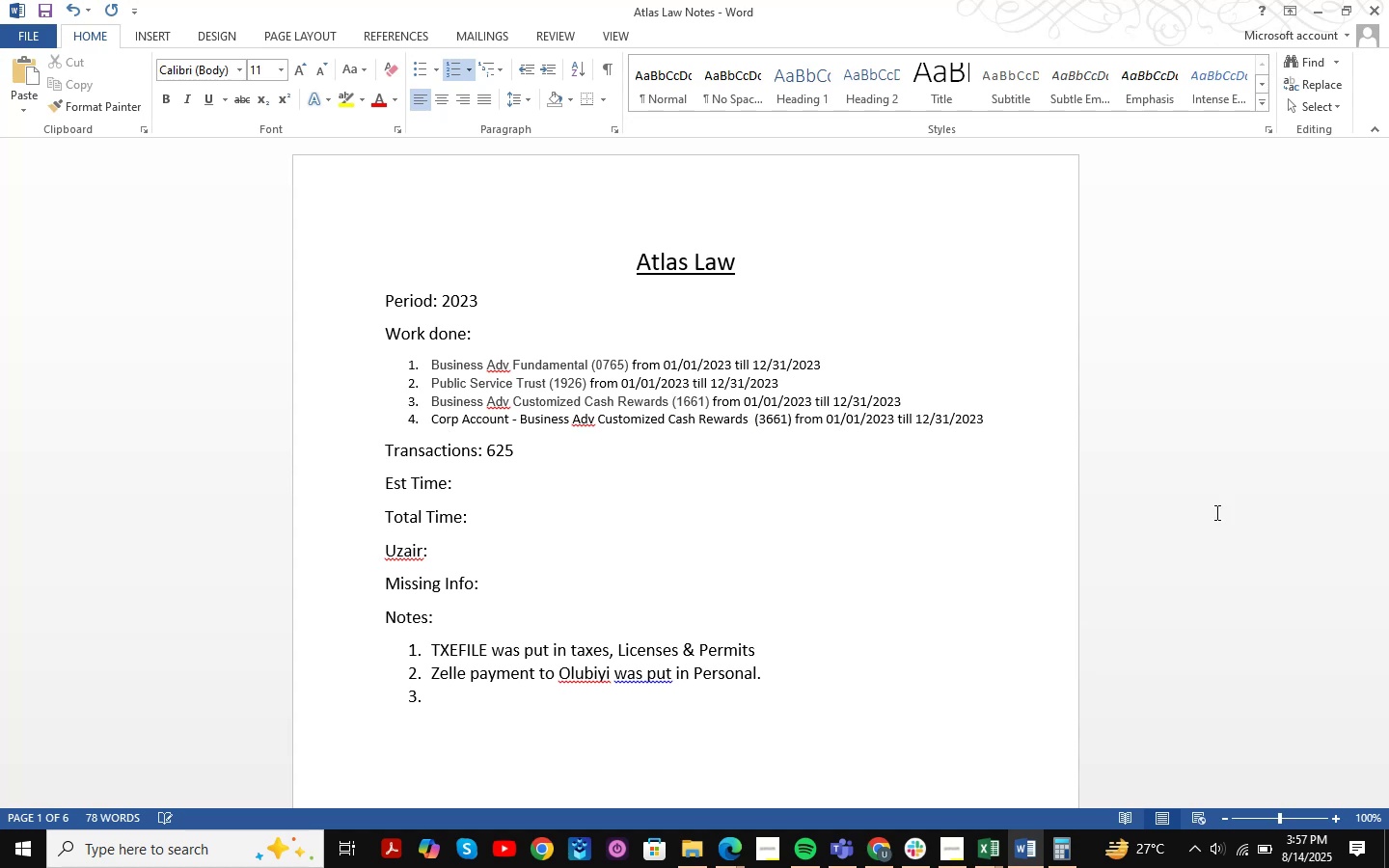 
key(Control+S)
 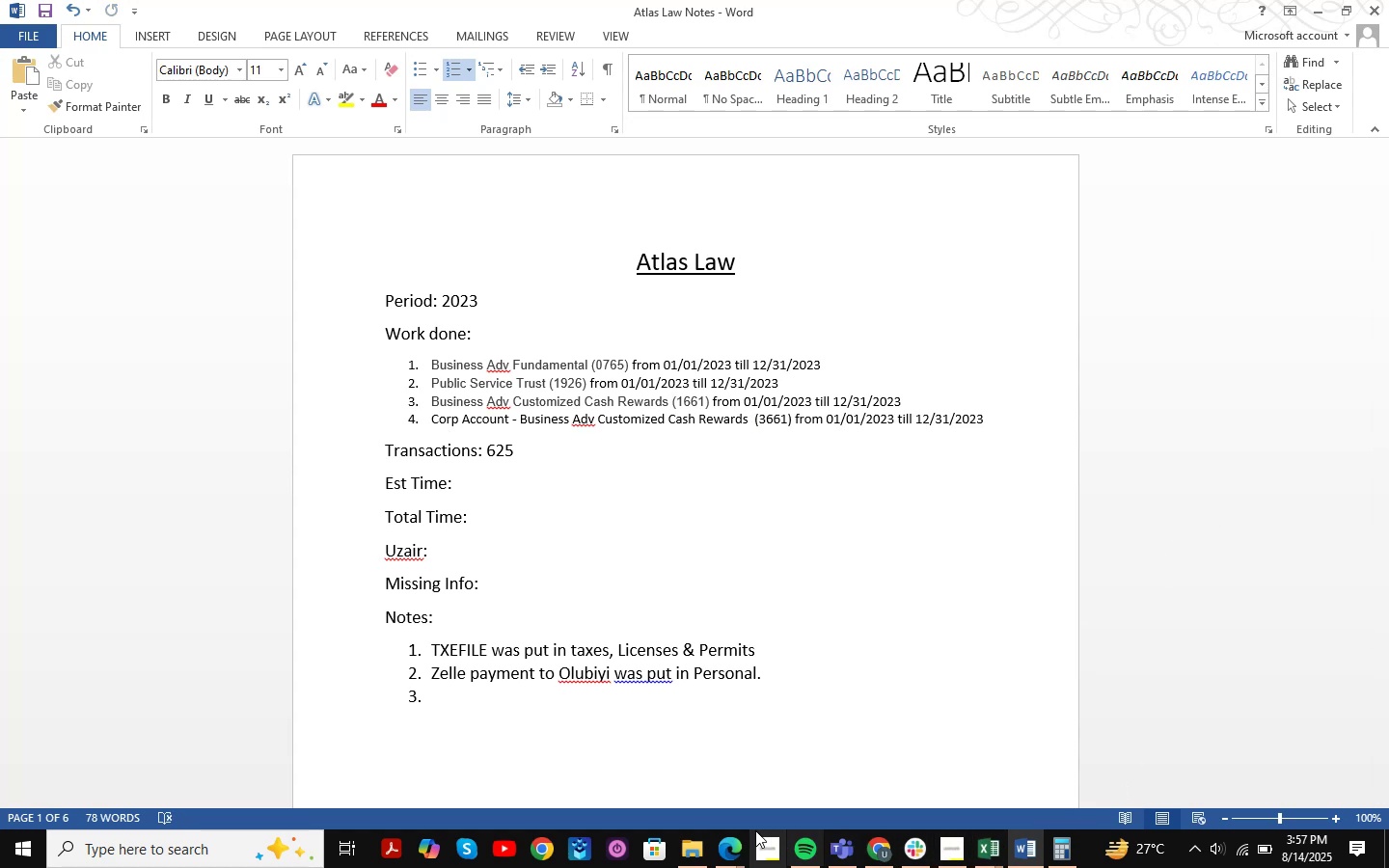 
mouse_move([1007, 732])
 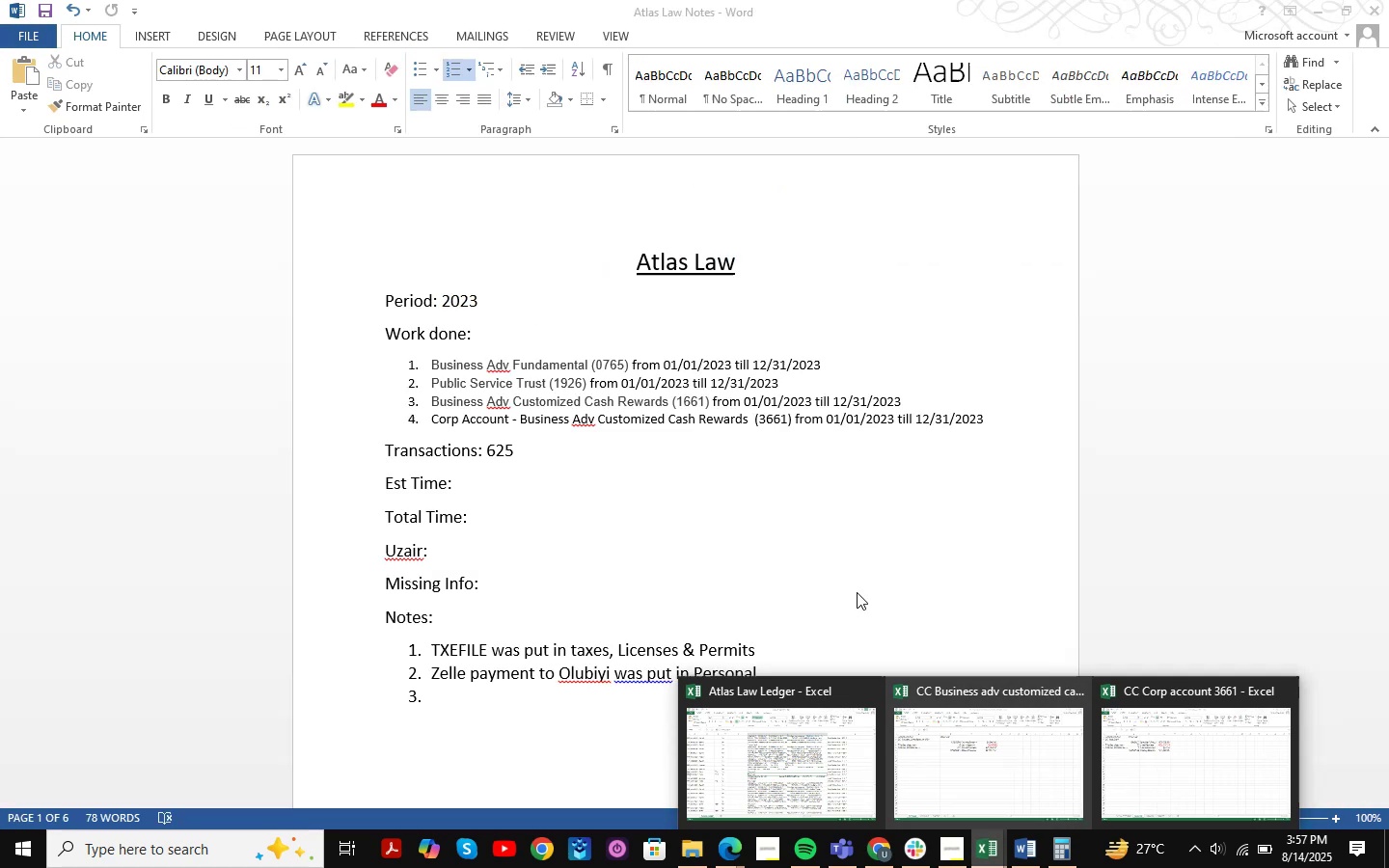 
left_click([606, 417])
 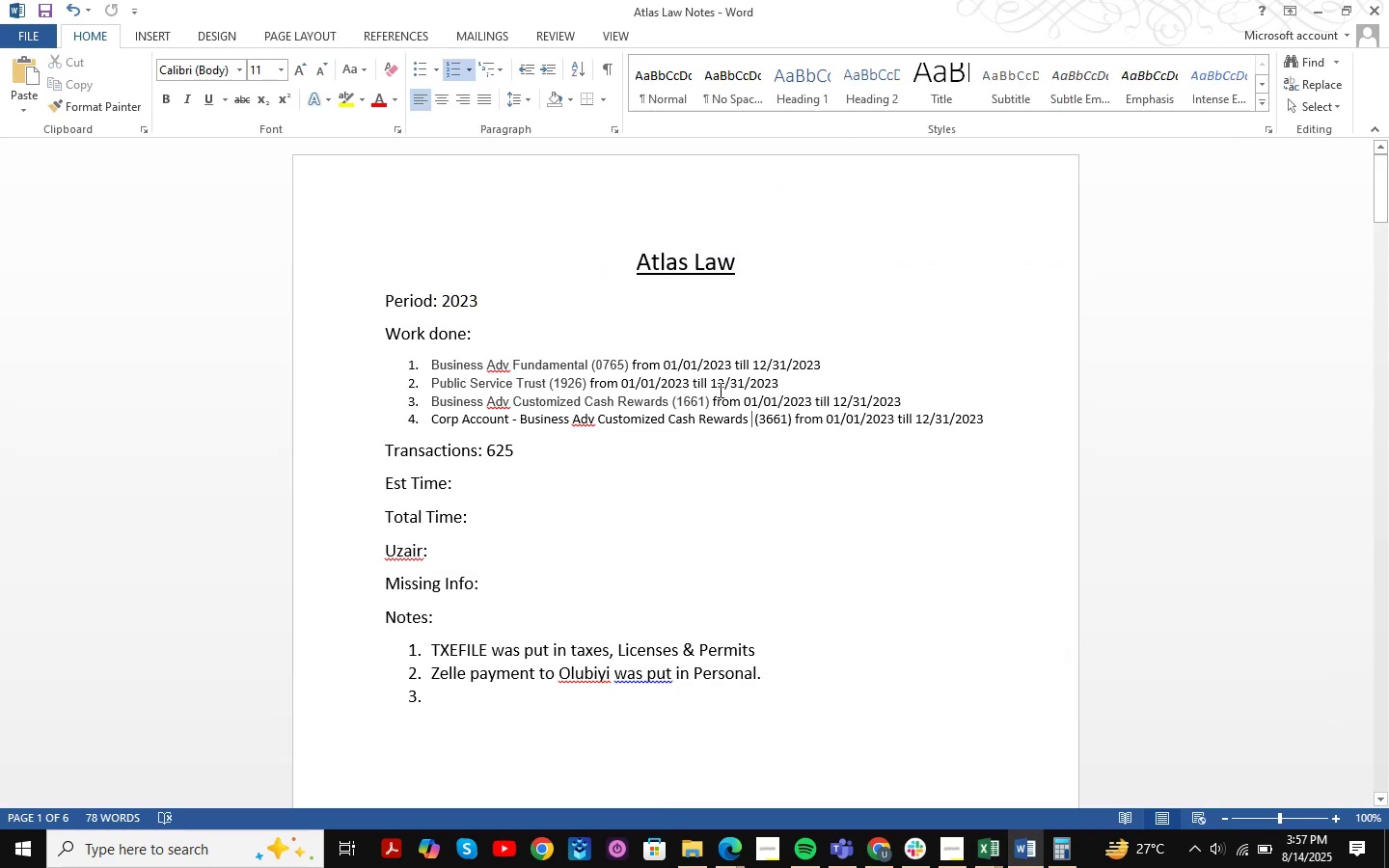 
left_click([722, 388])
 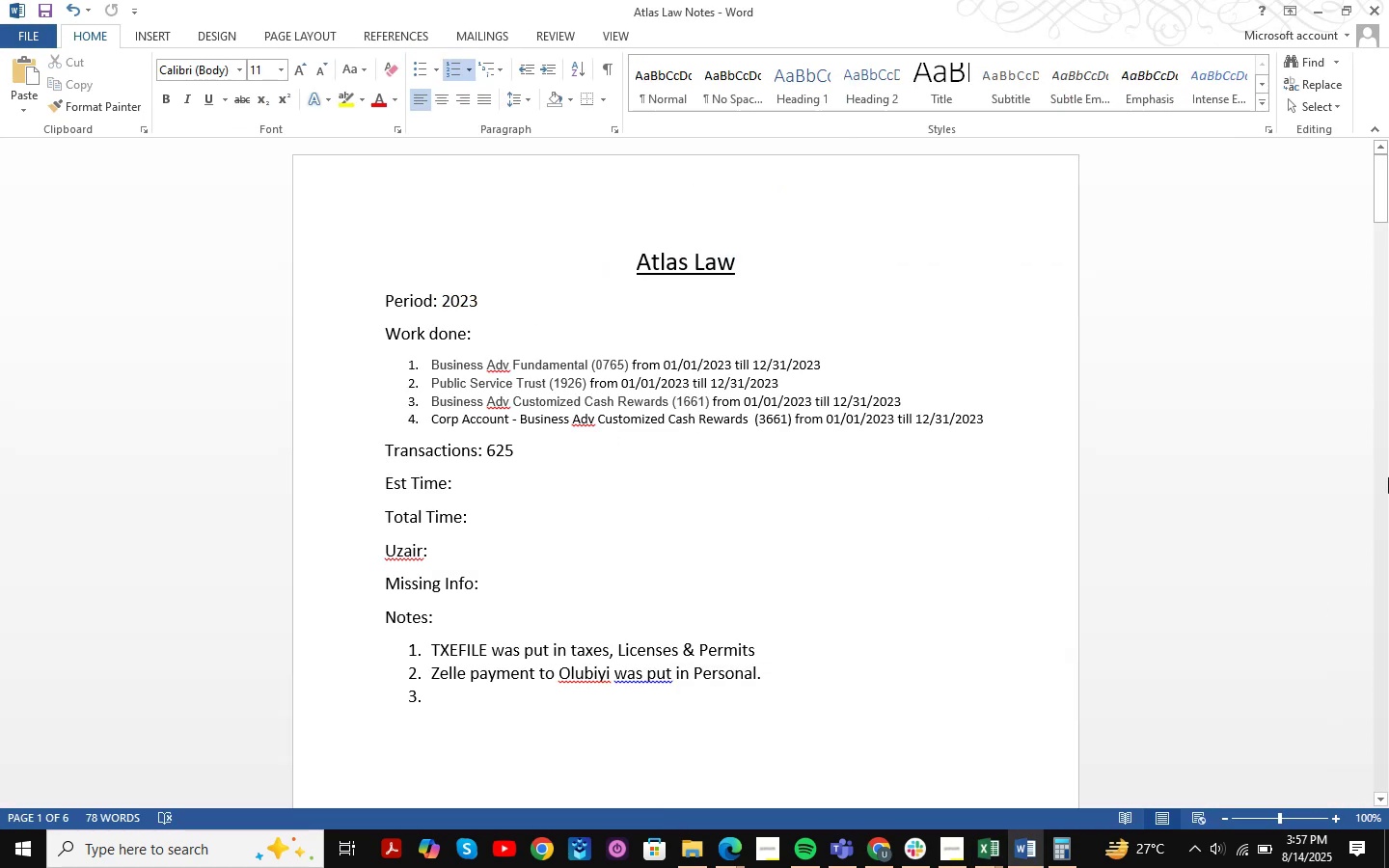 
key(ArrowDown)
 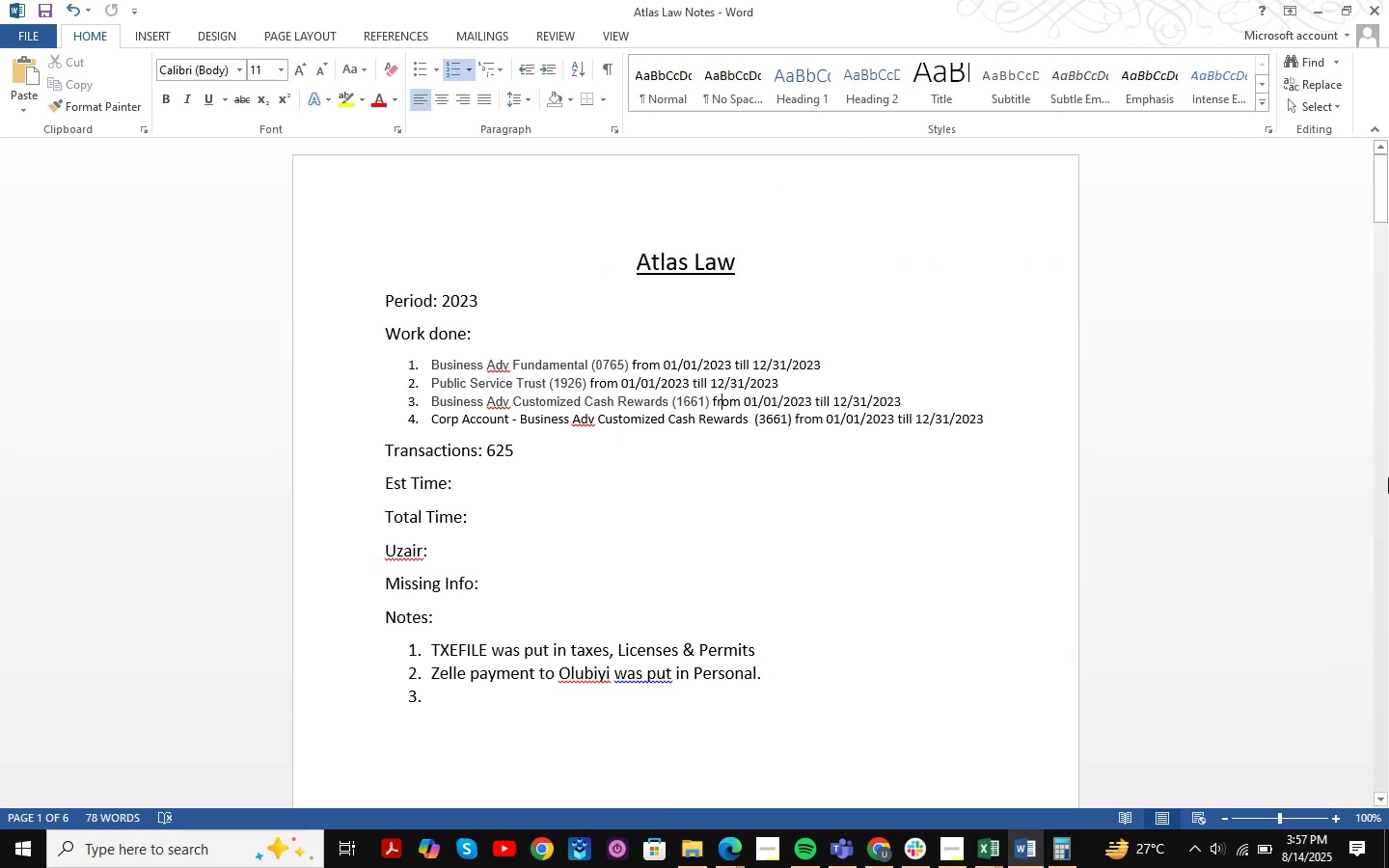 
key(ArrowRight)
 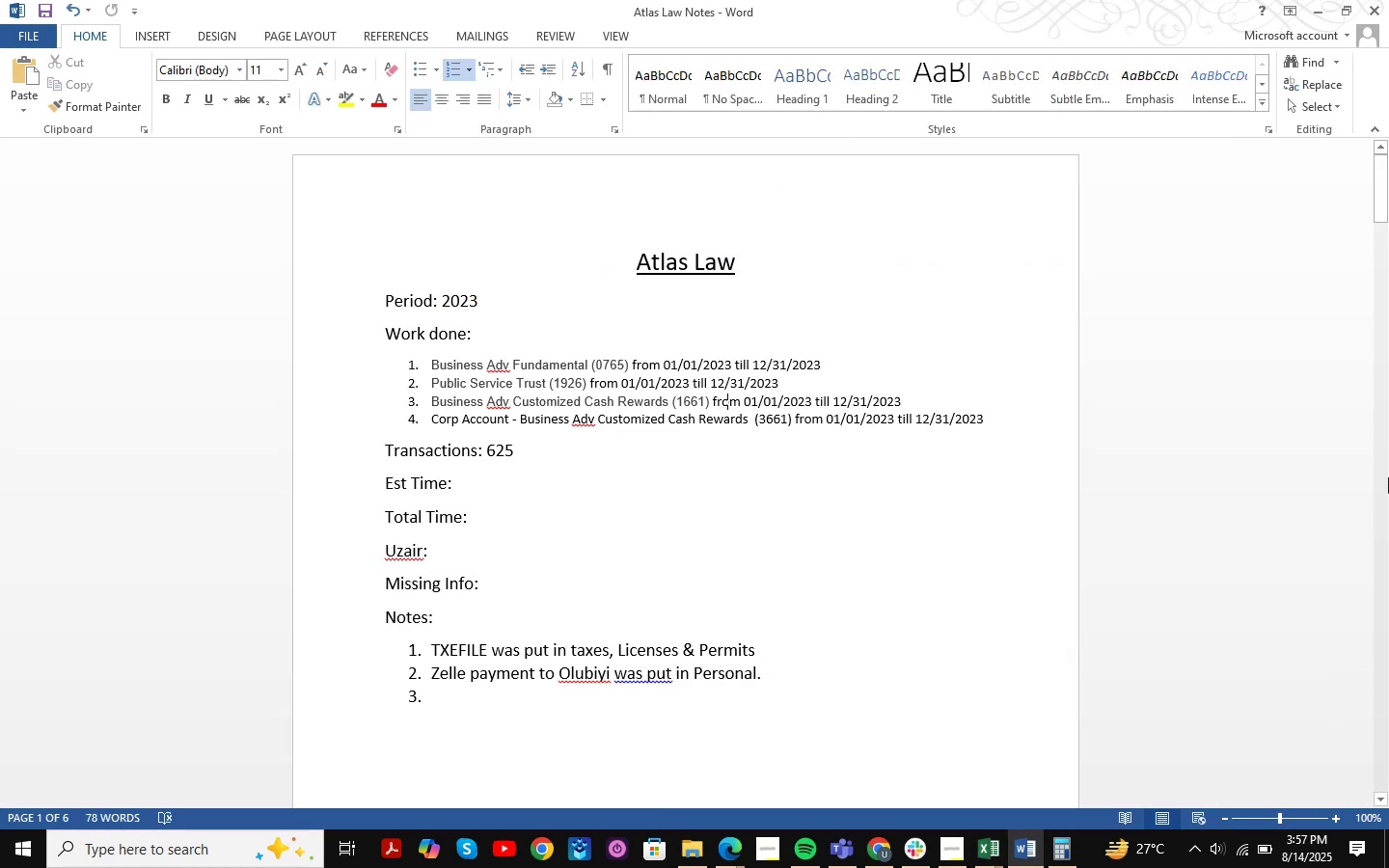 
key(ArrowRight)
 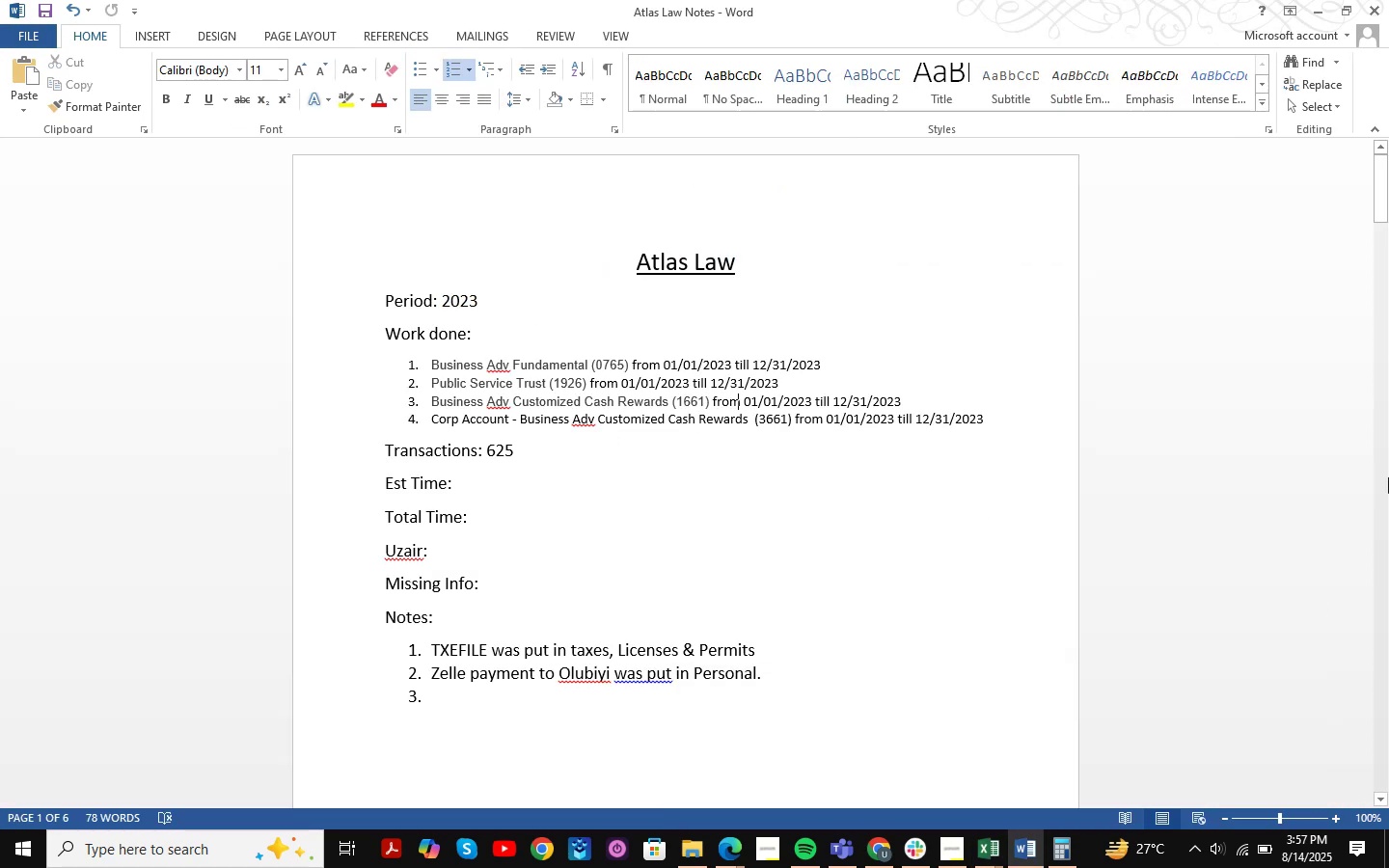 
key(ArrowRight)
 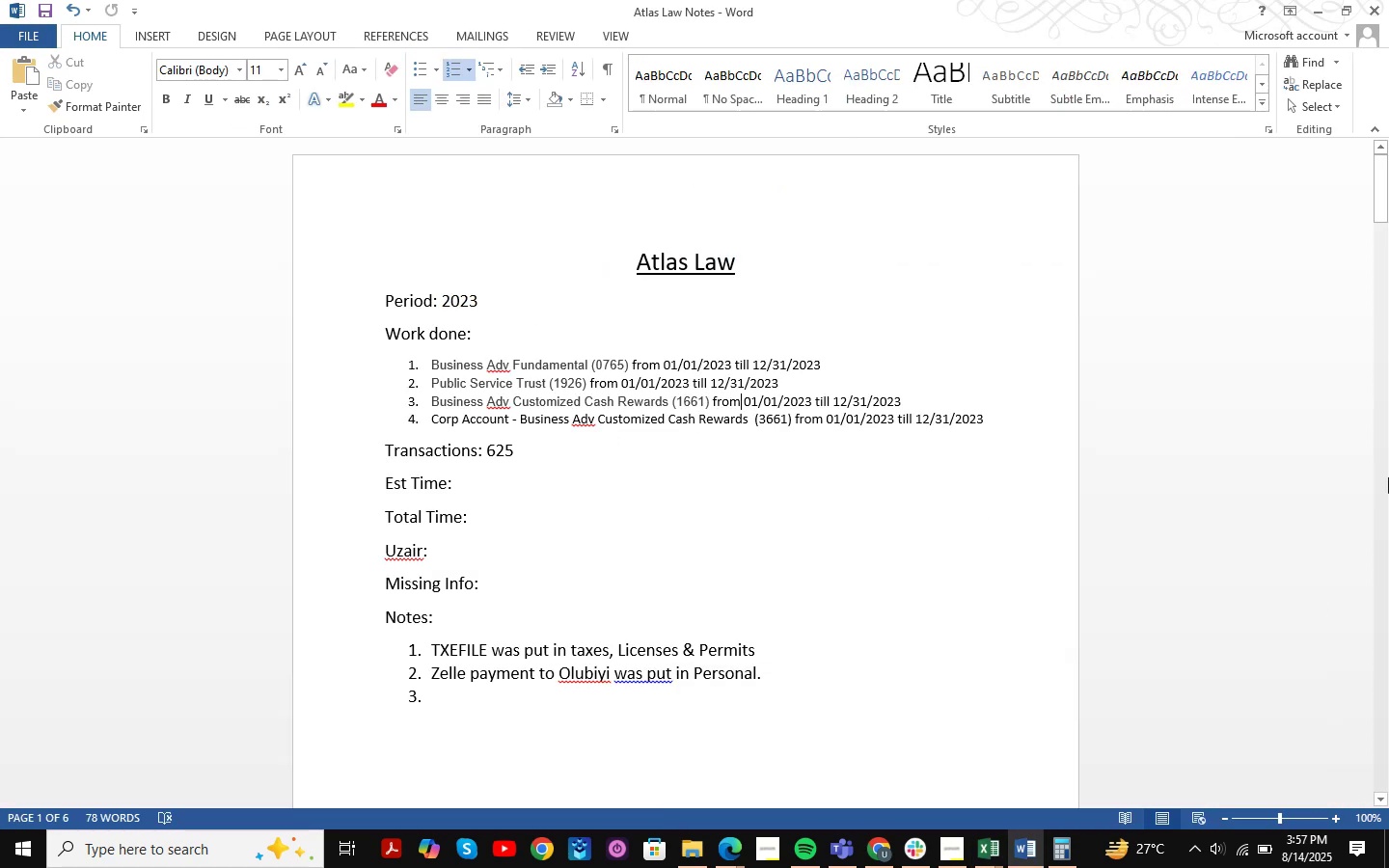 
key(ArrowRight)
 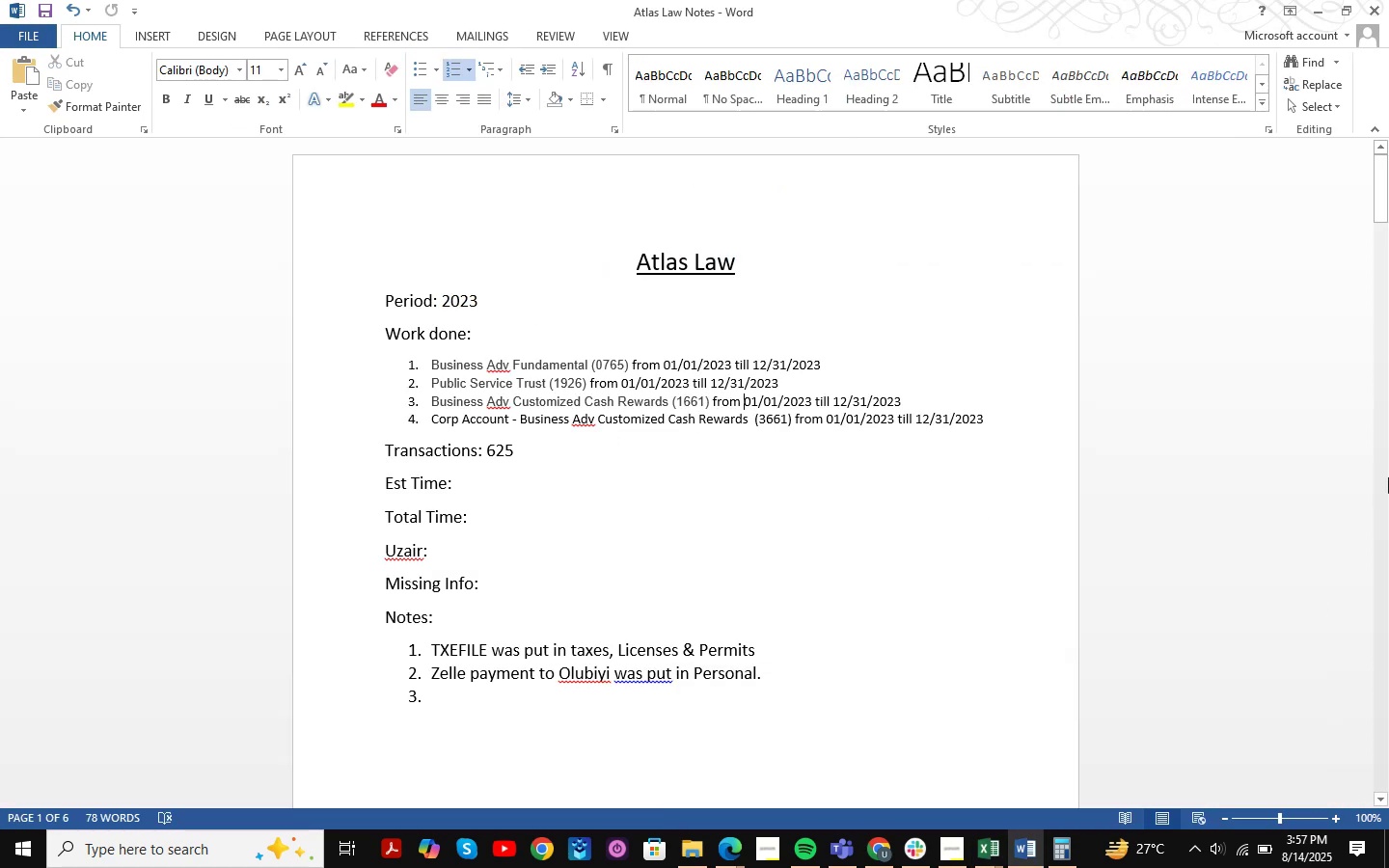 
key(ArrowRight)
 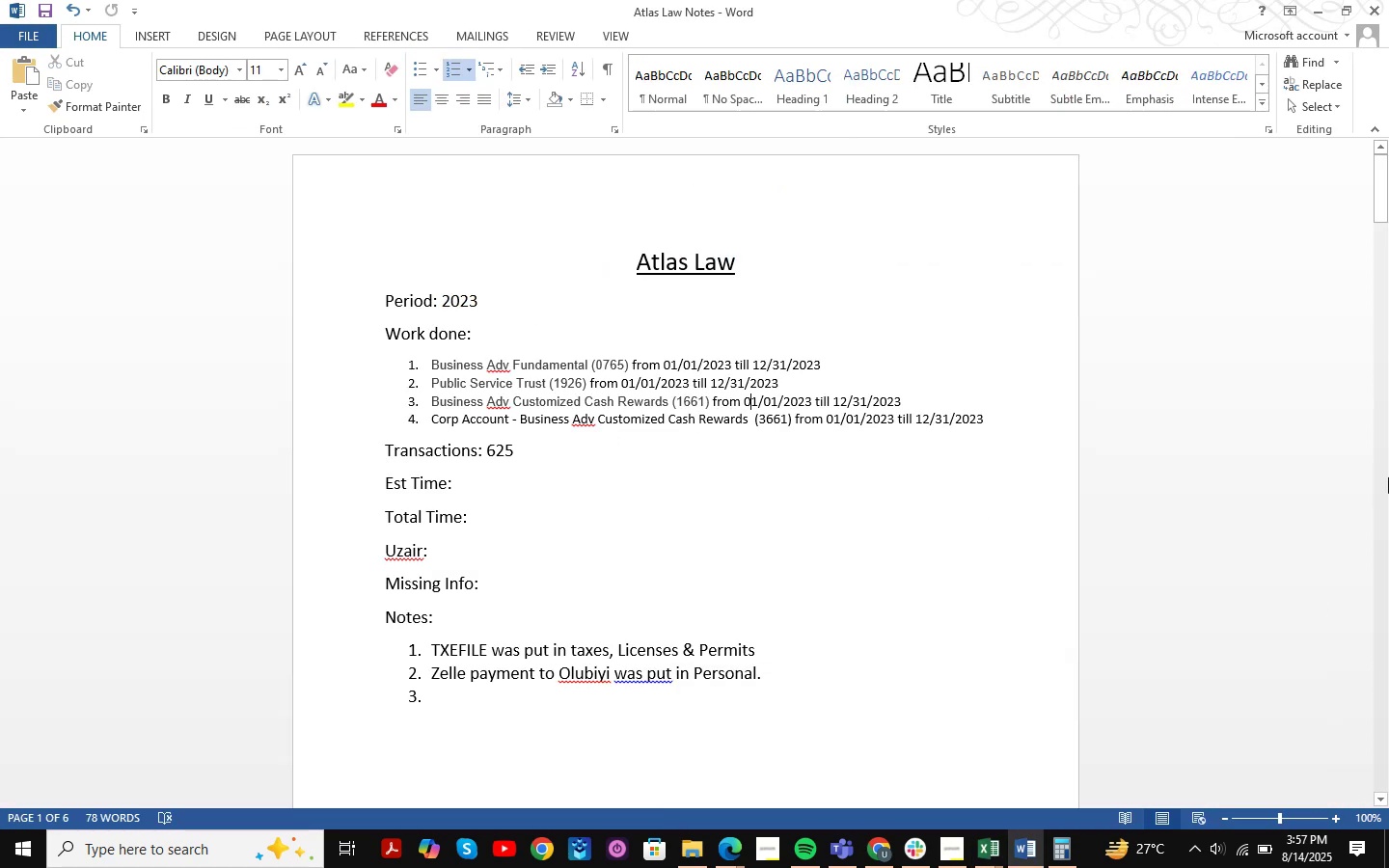 
key(ArrowRight)
 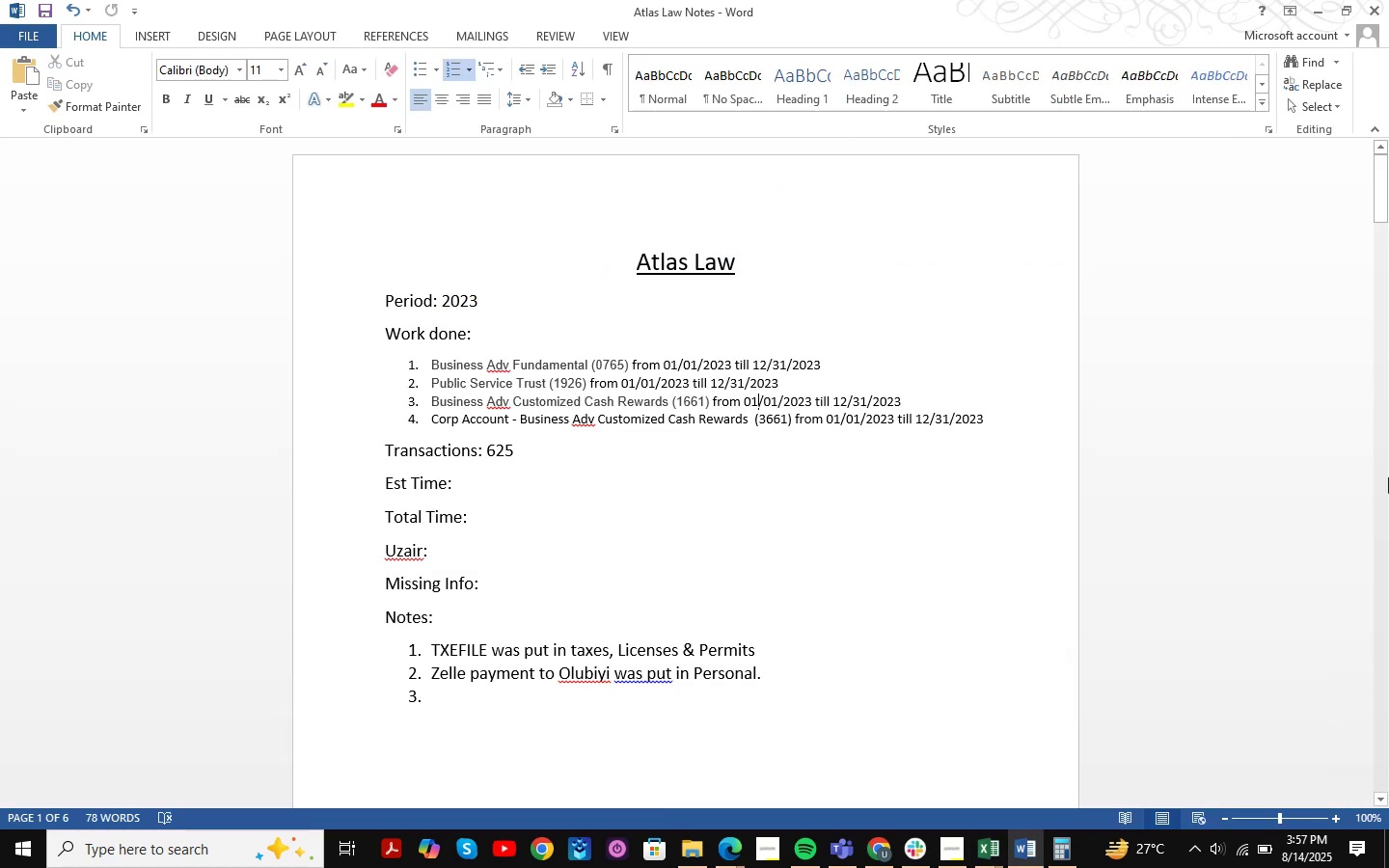 
key(ArrowRight)
 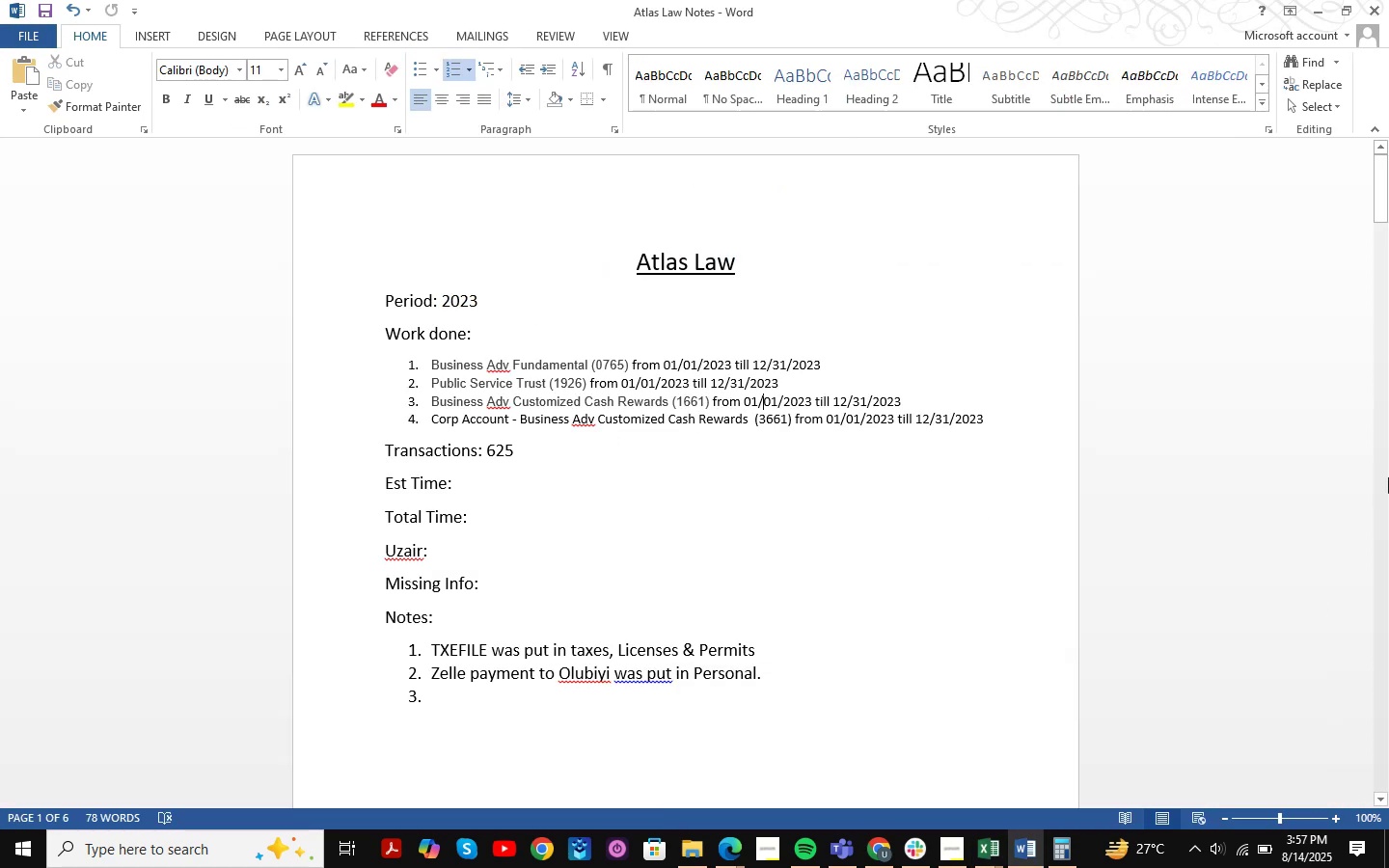 
key(ArrowRight)
 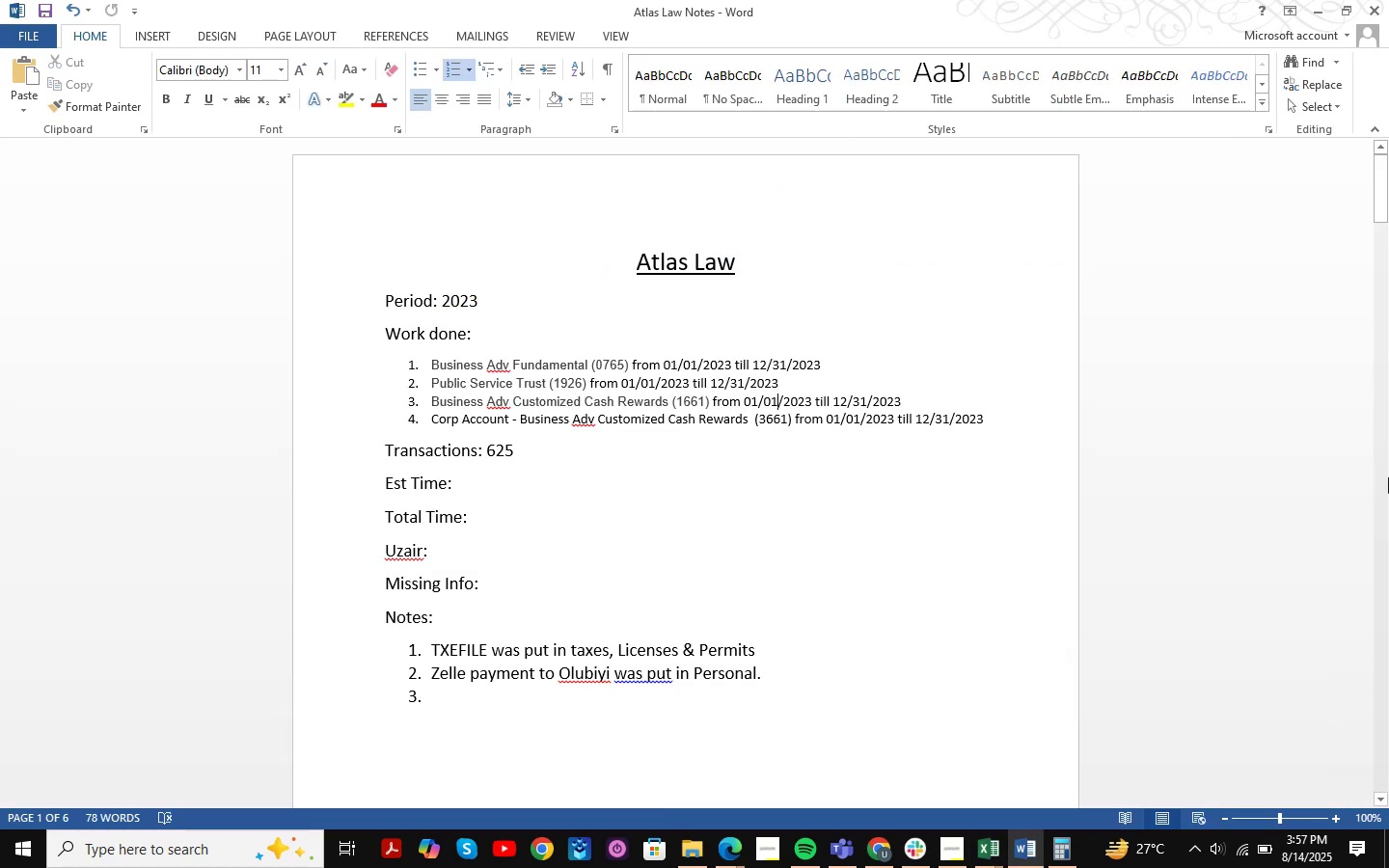 
key(Backspace)
 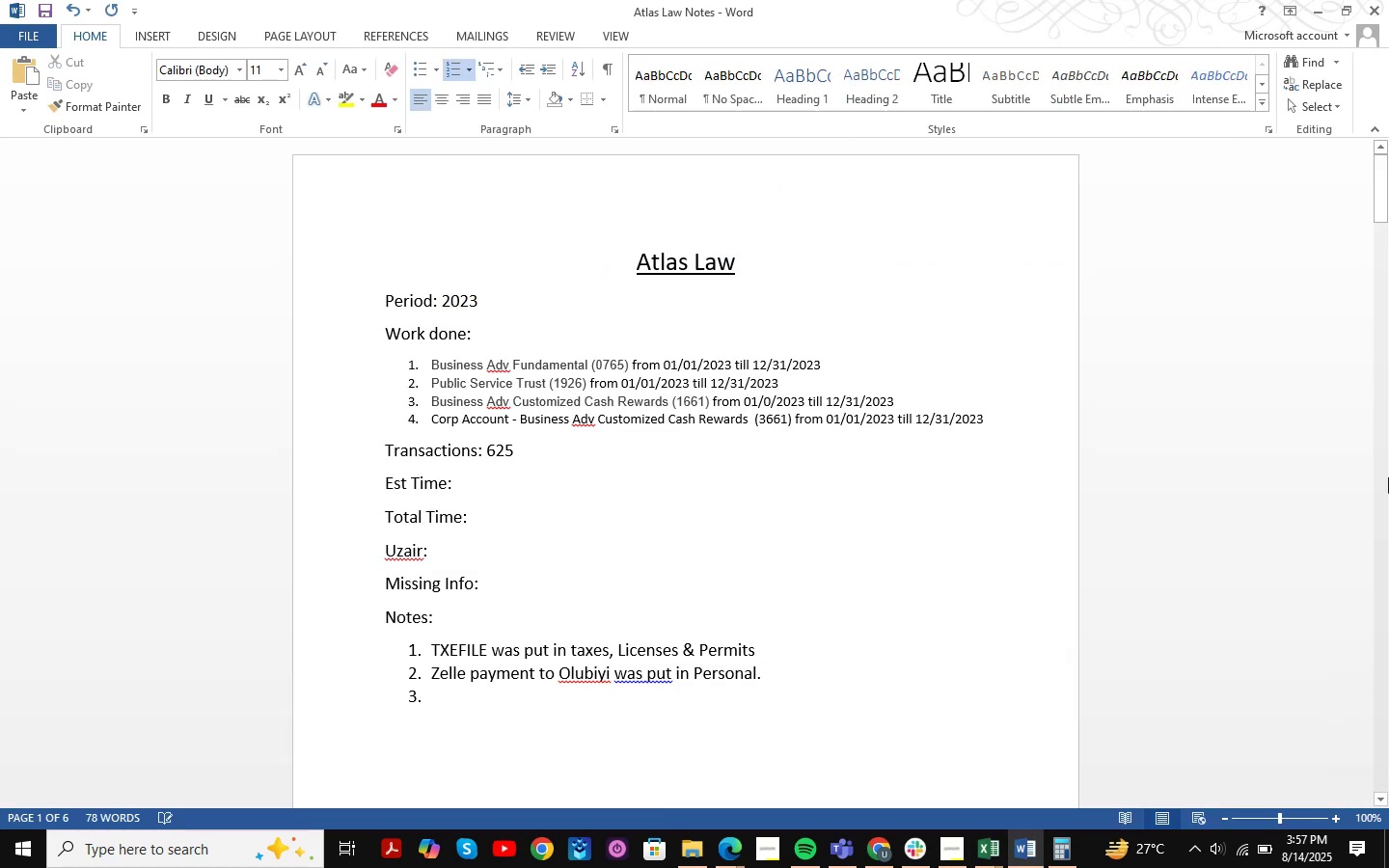 
key(Backspace)
 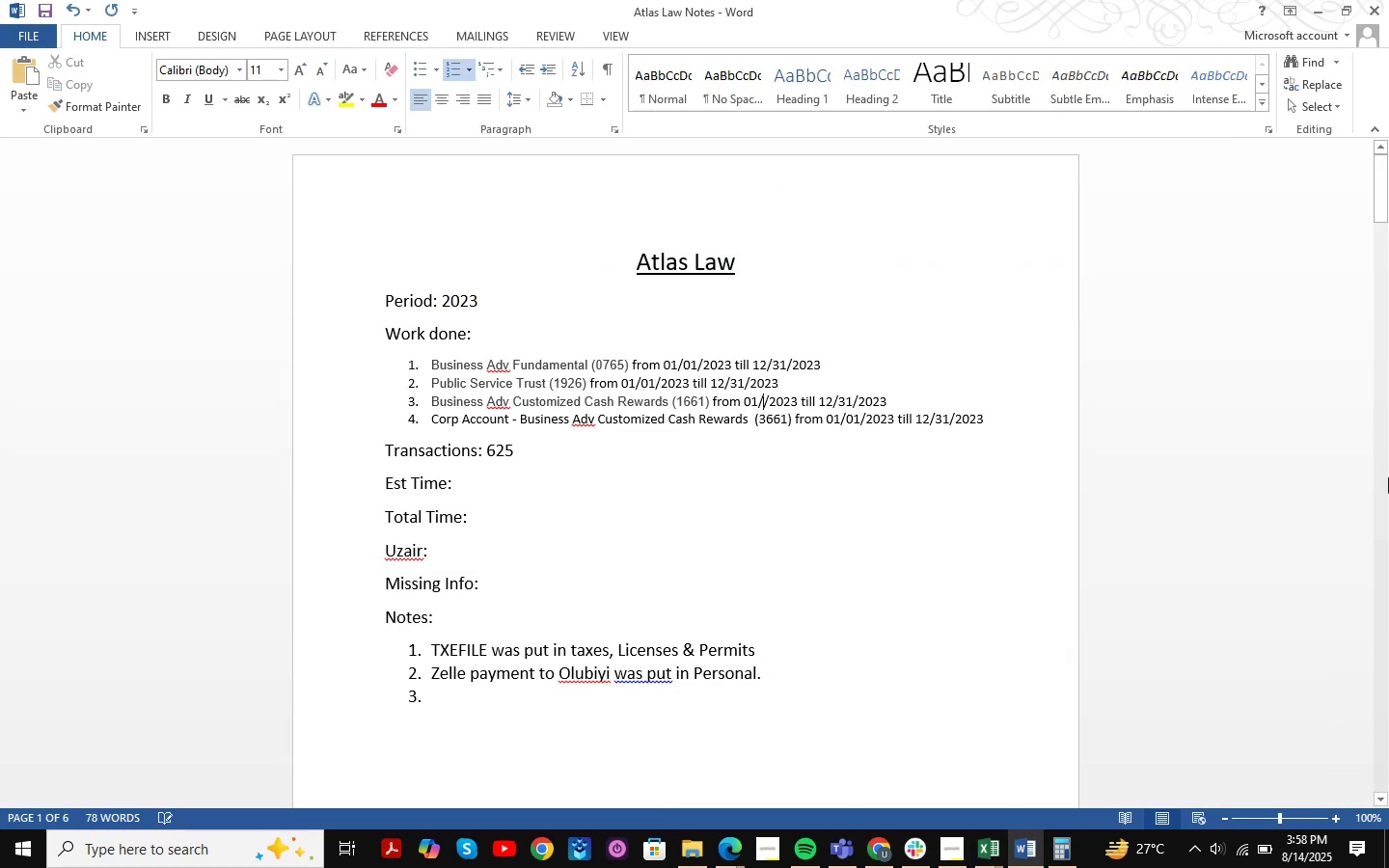 
key(Numpad2)
 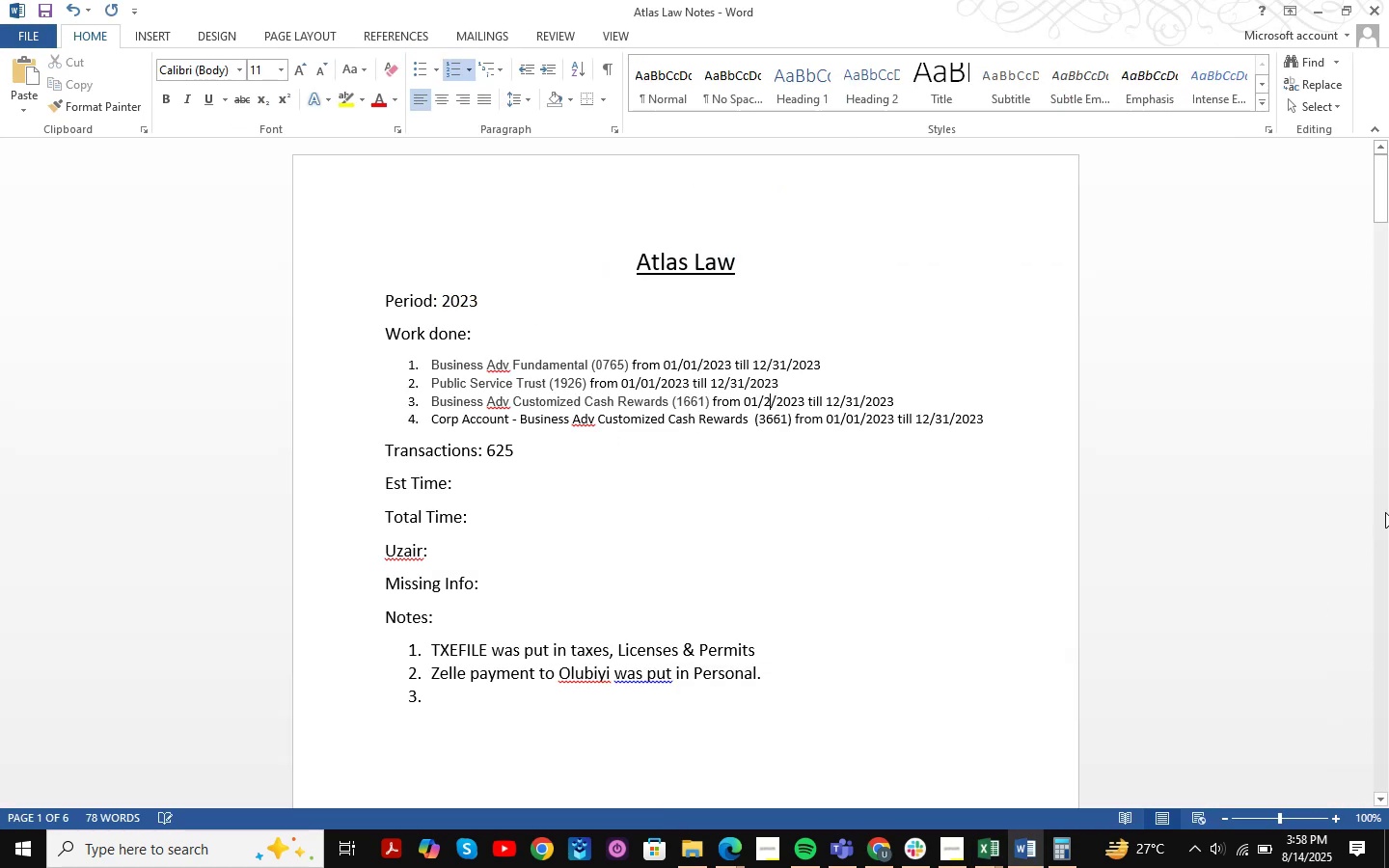 
key(Numpad8)
 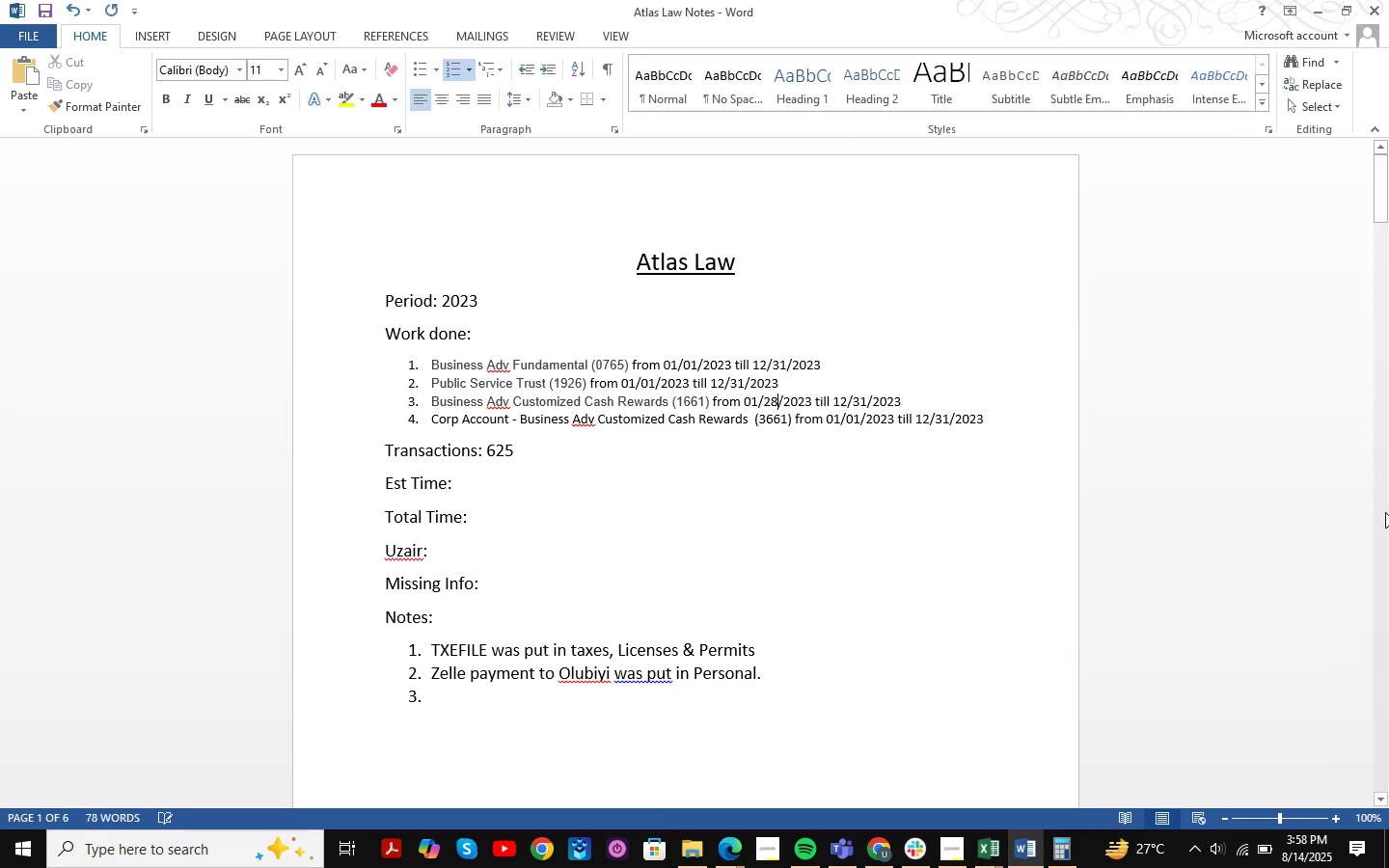 
key(ArrowDown)
 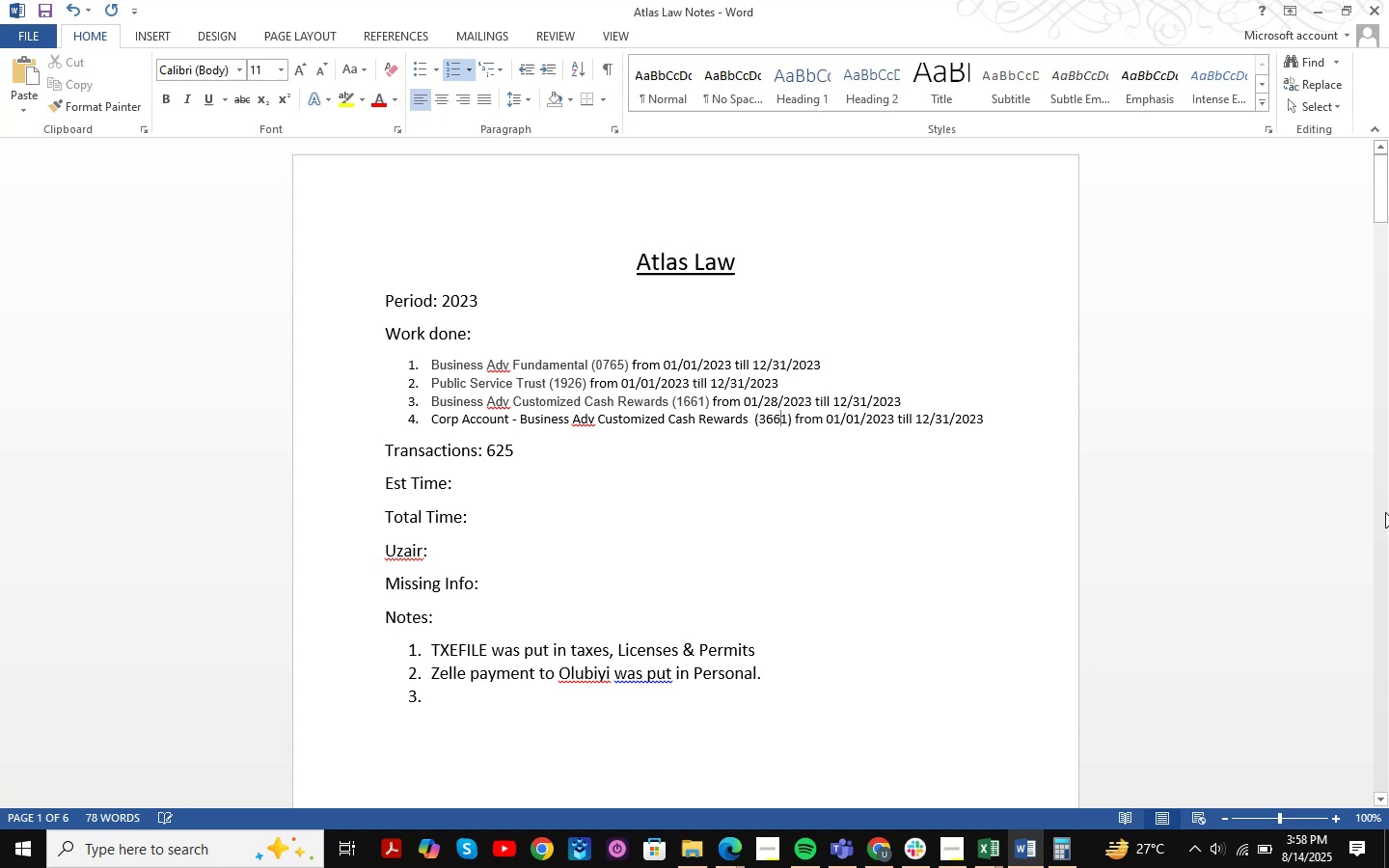 
key(ArrowRight)
 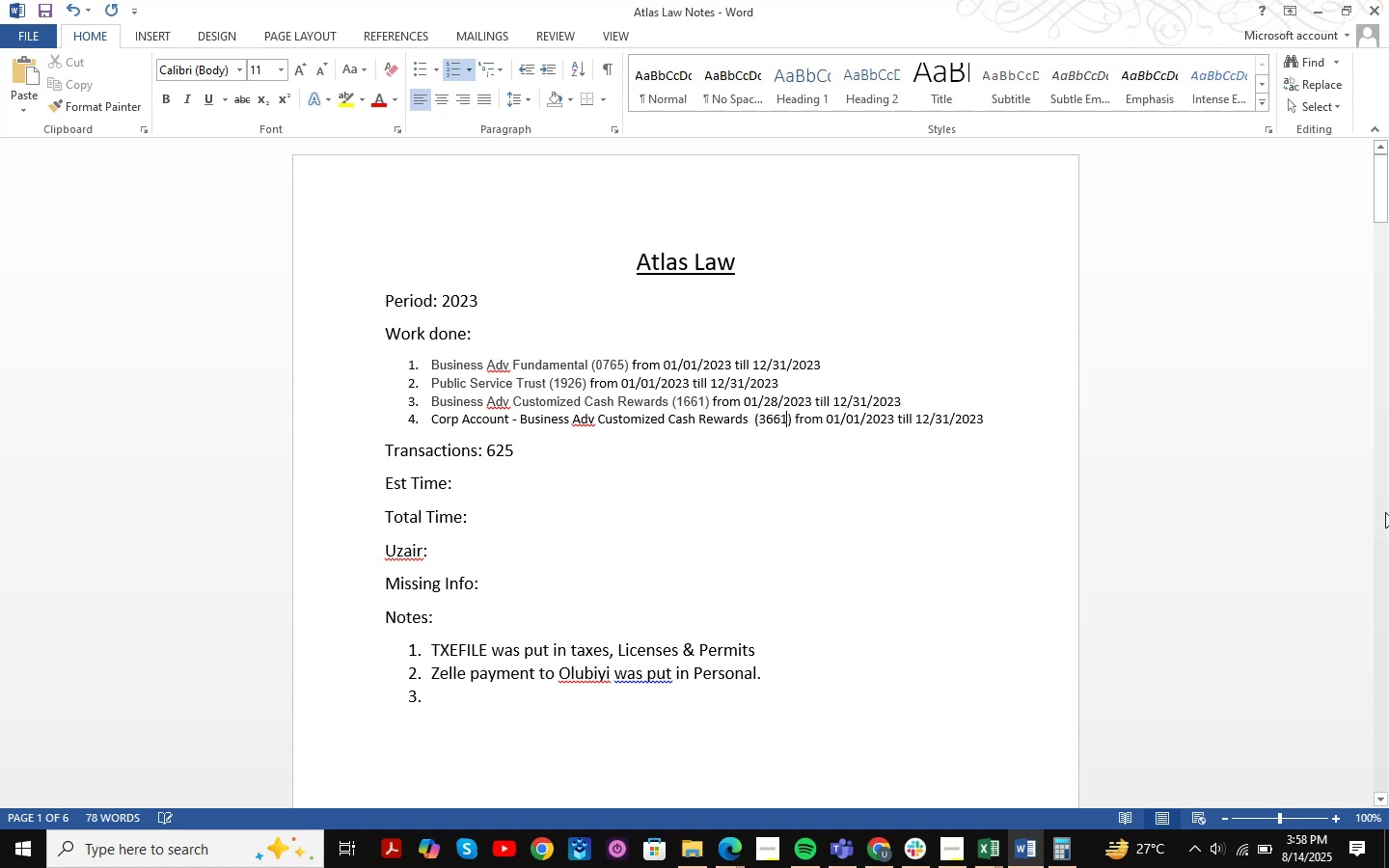 
key(ArrowRight)
 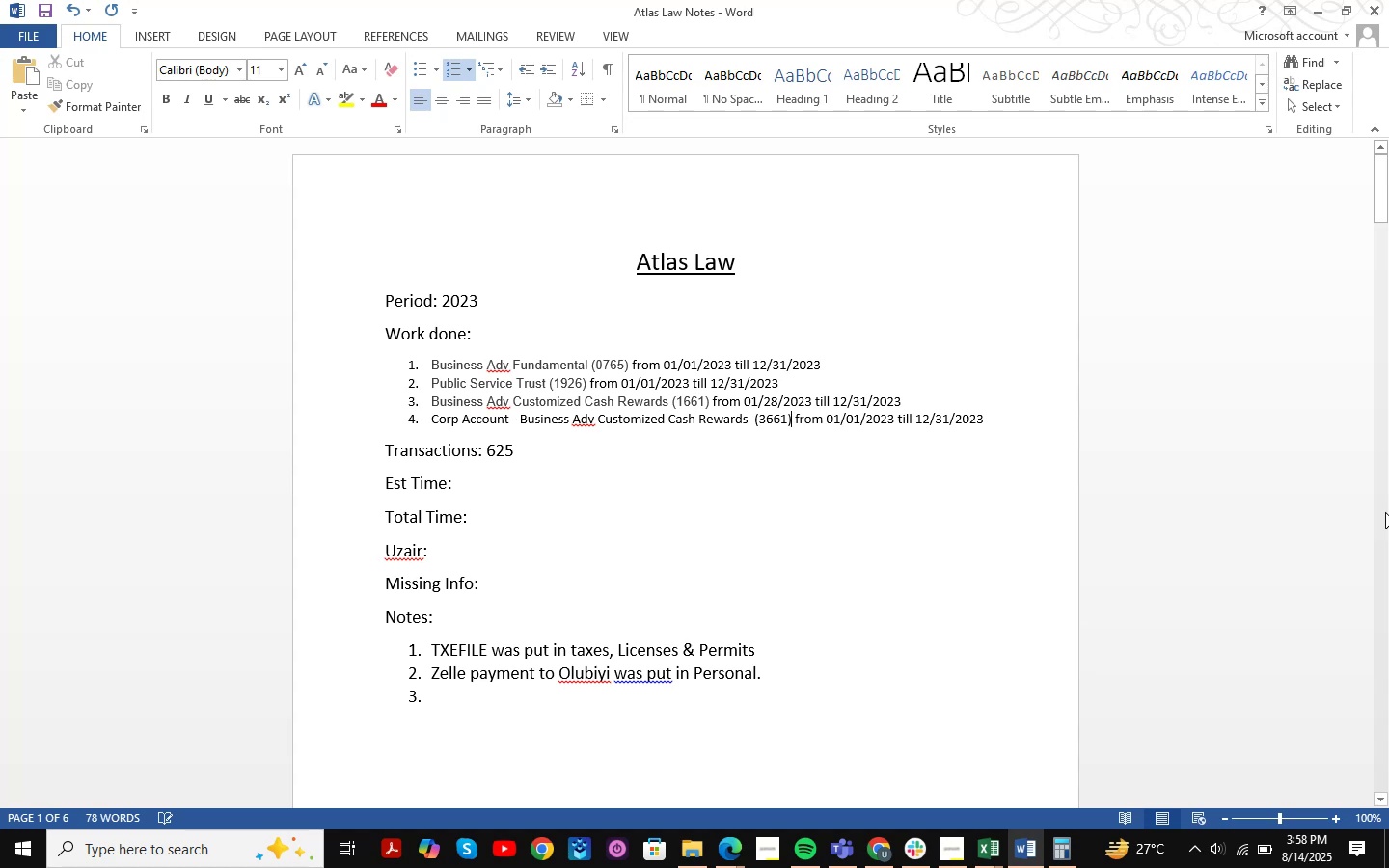 
key(ArrowRight)
 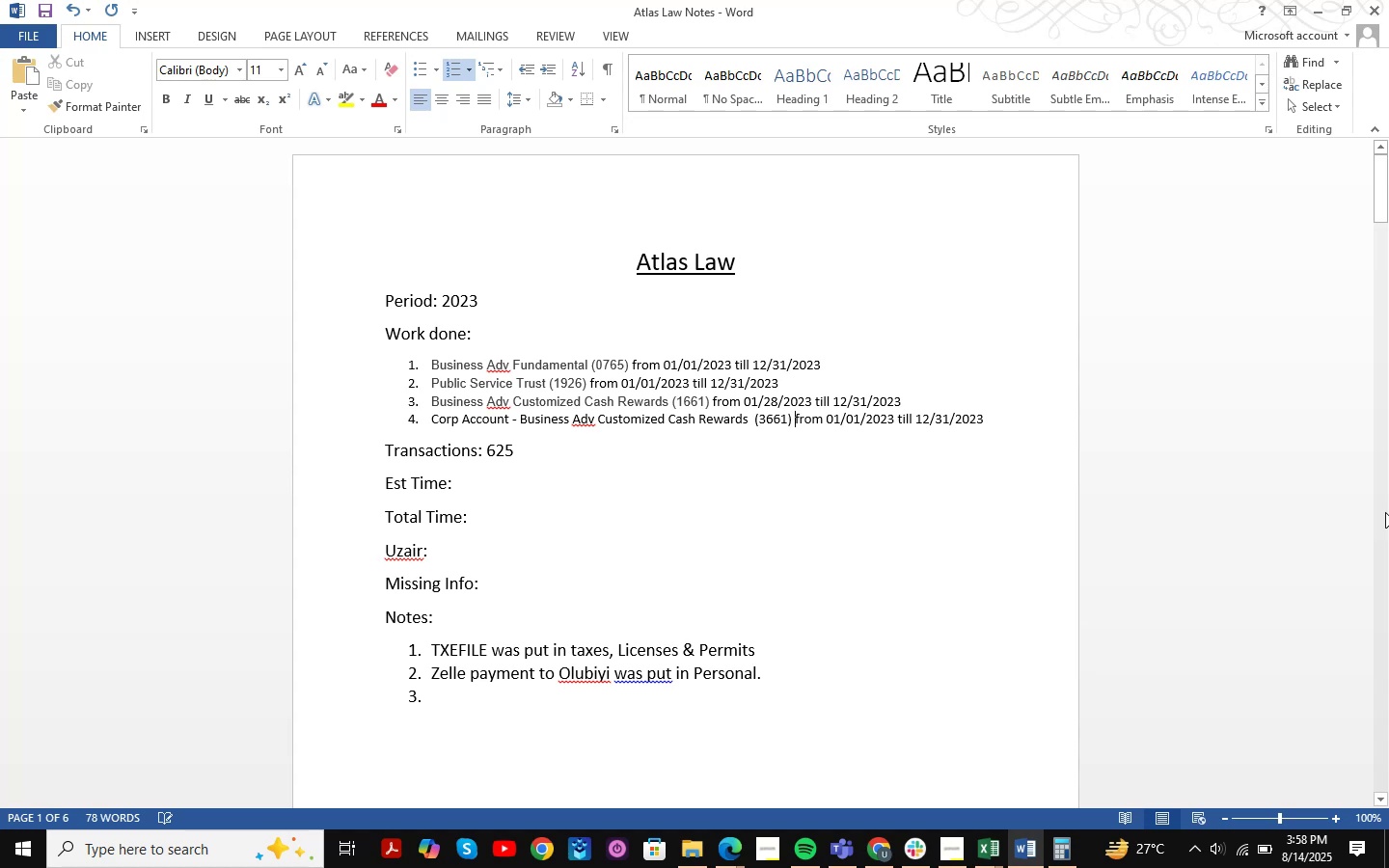 
key(ArrowRight)
 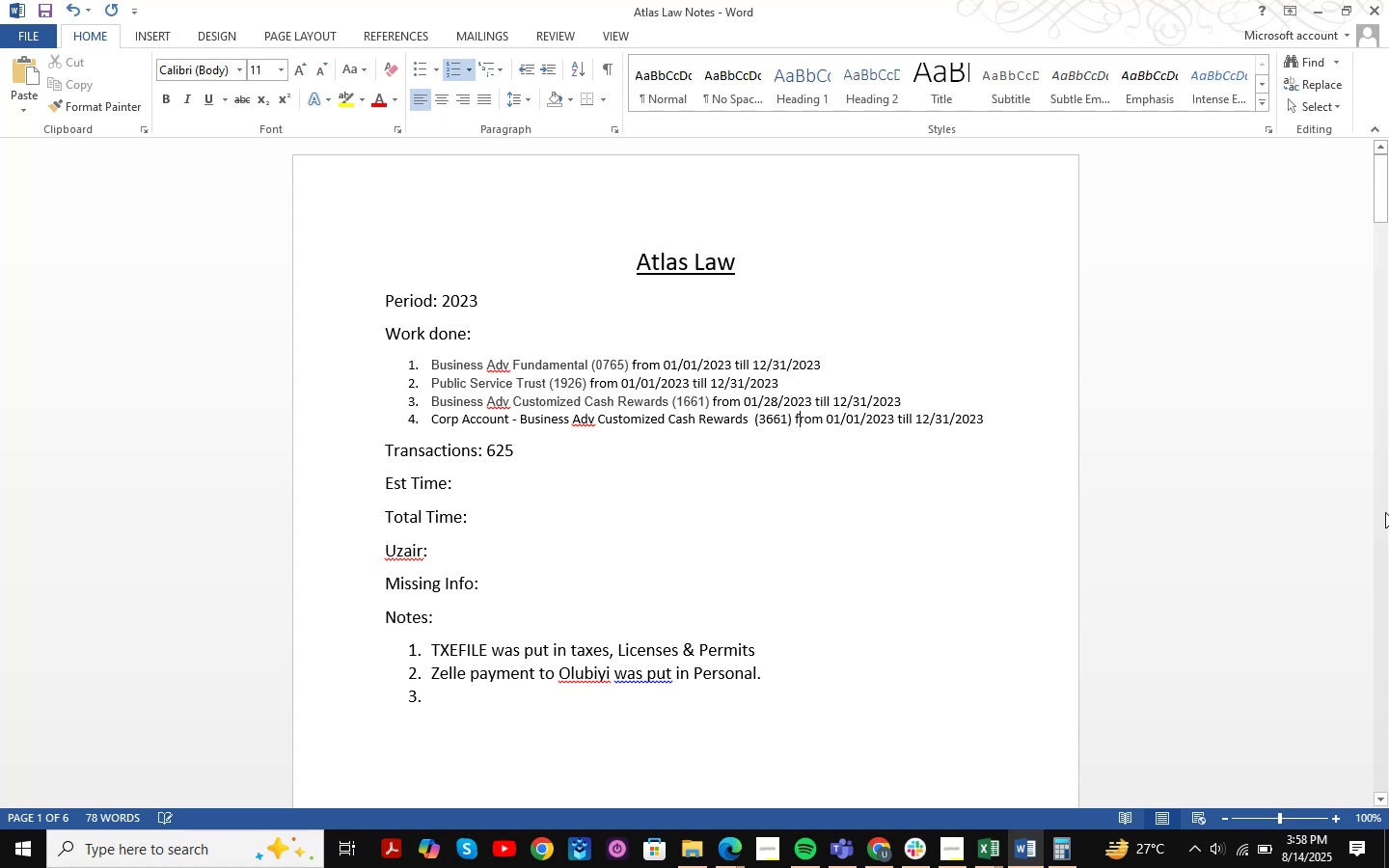 
key(ArrowRight)
 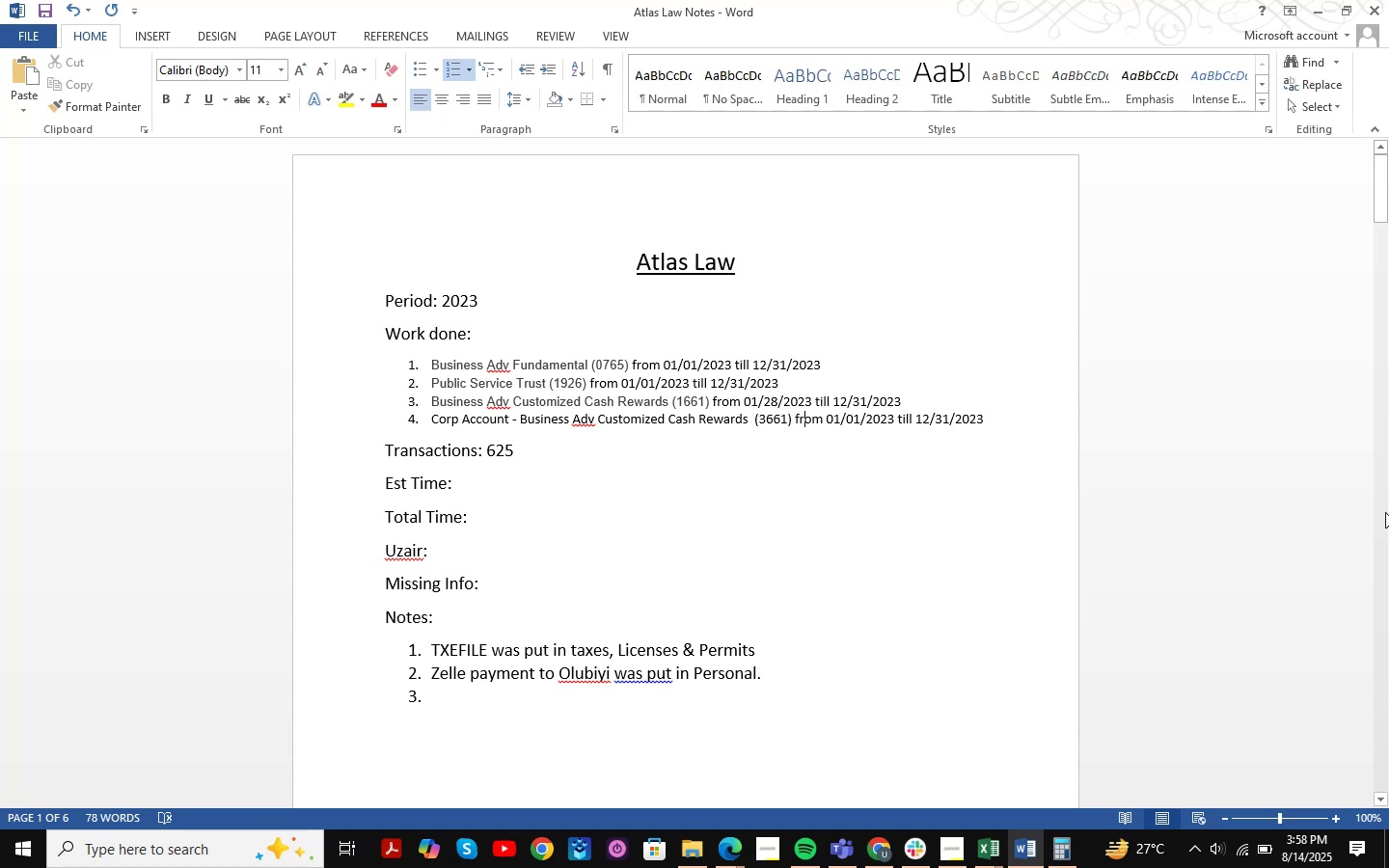 
key(ArrowRight)
 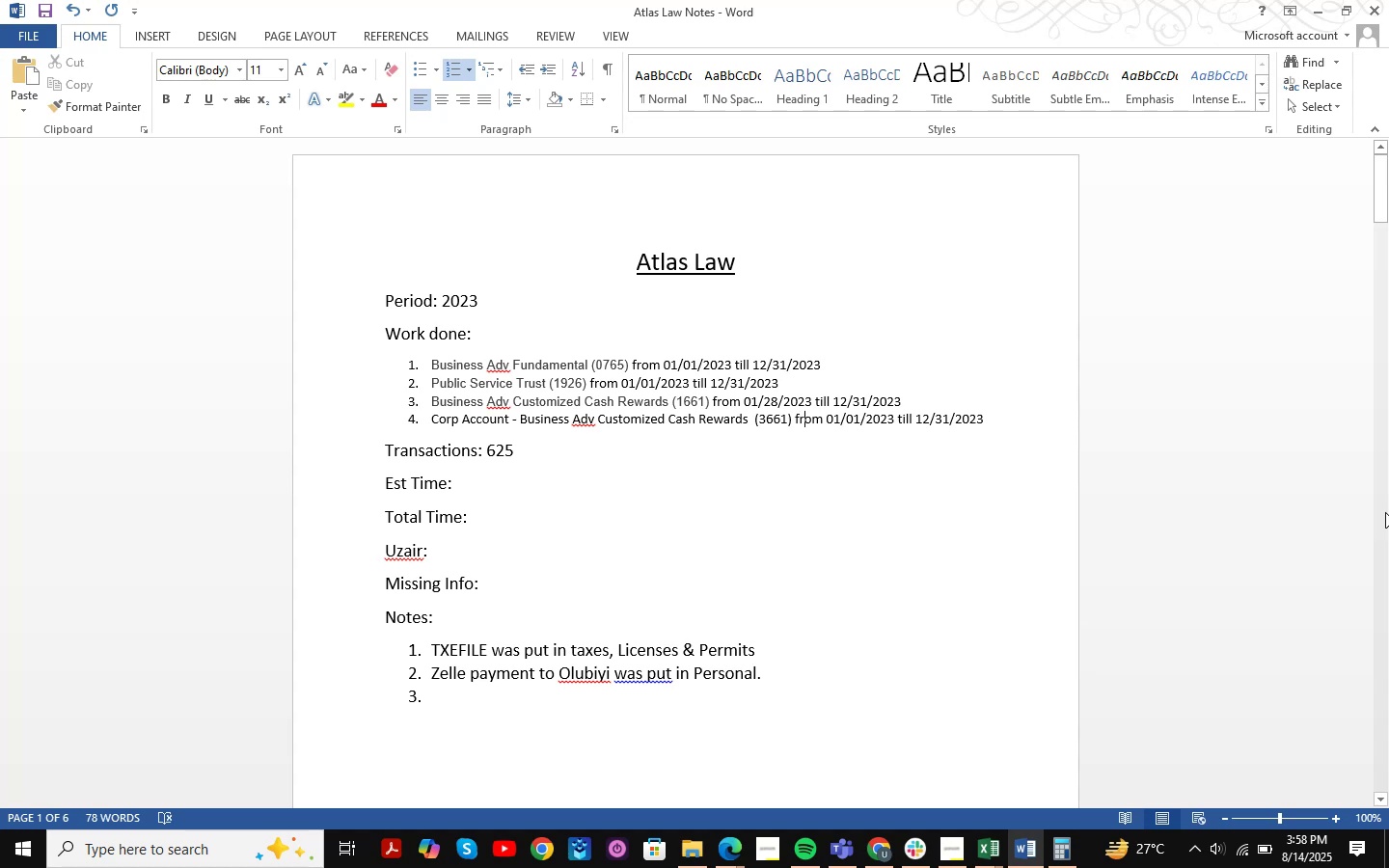 
key(ArrowRight)
 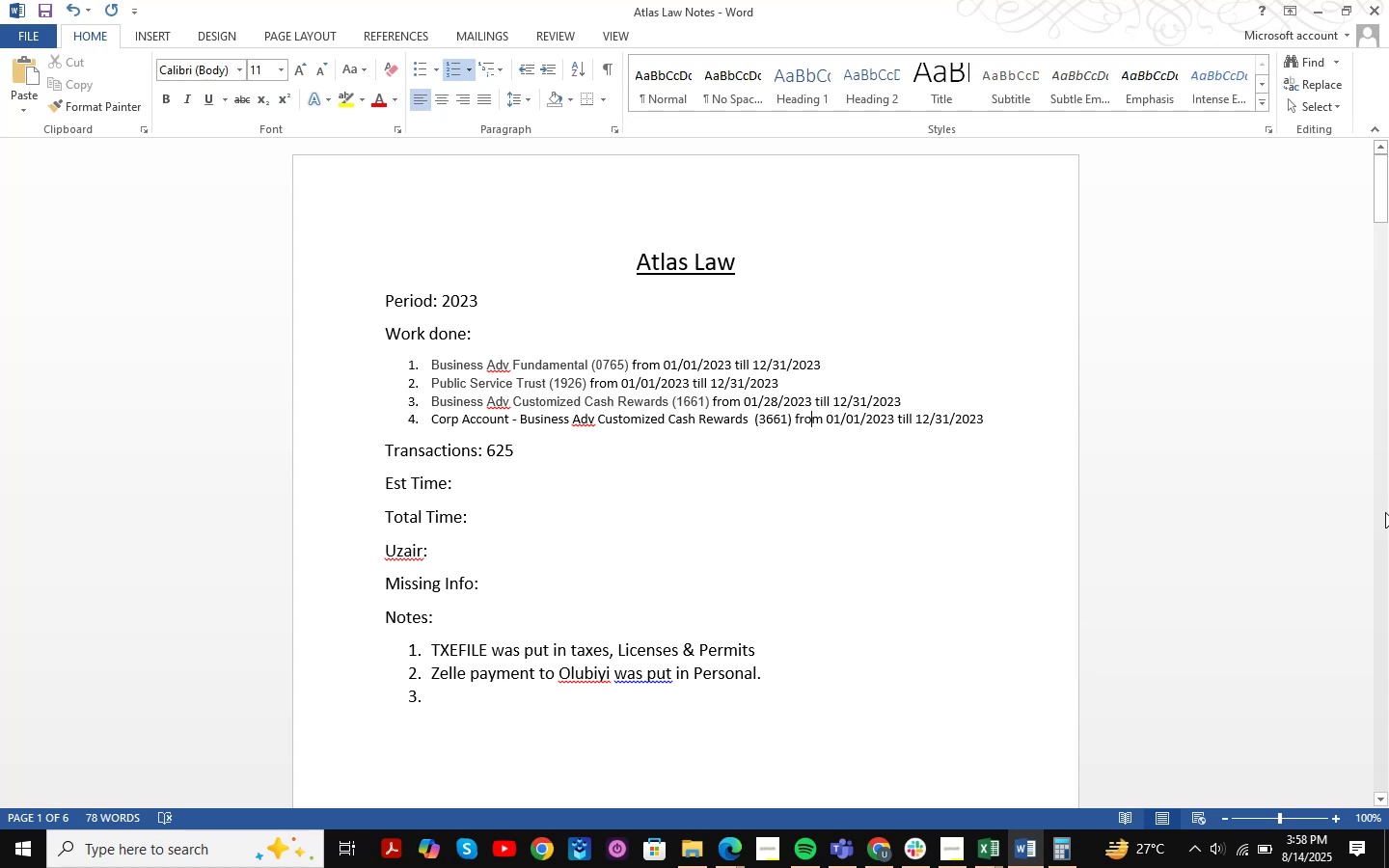 
key(ArrowRight)
 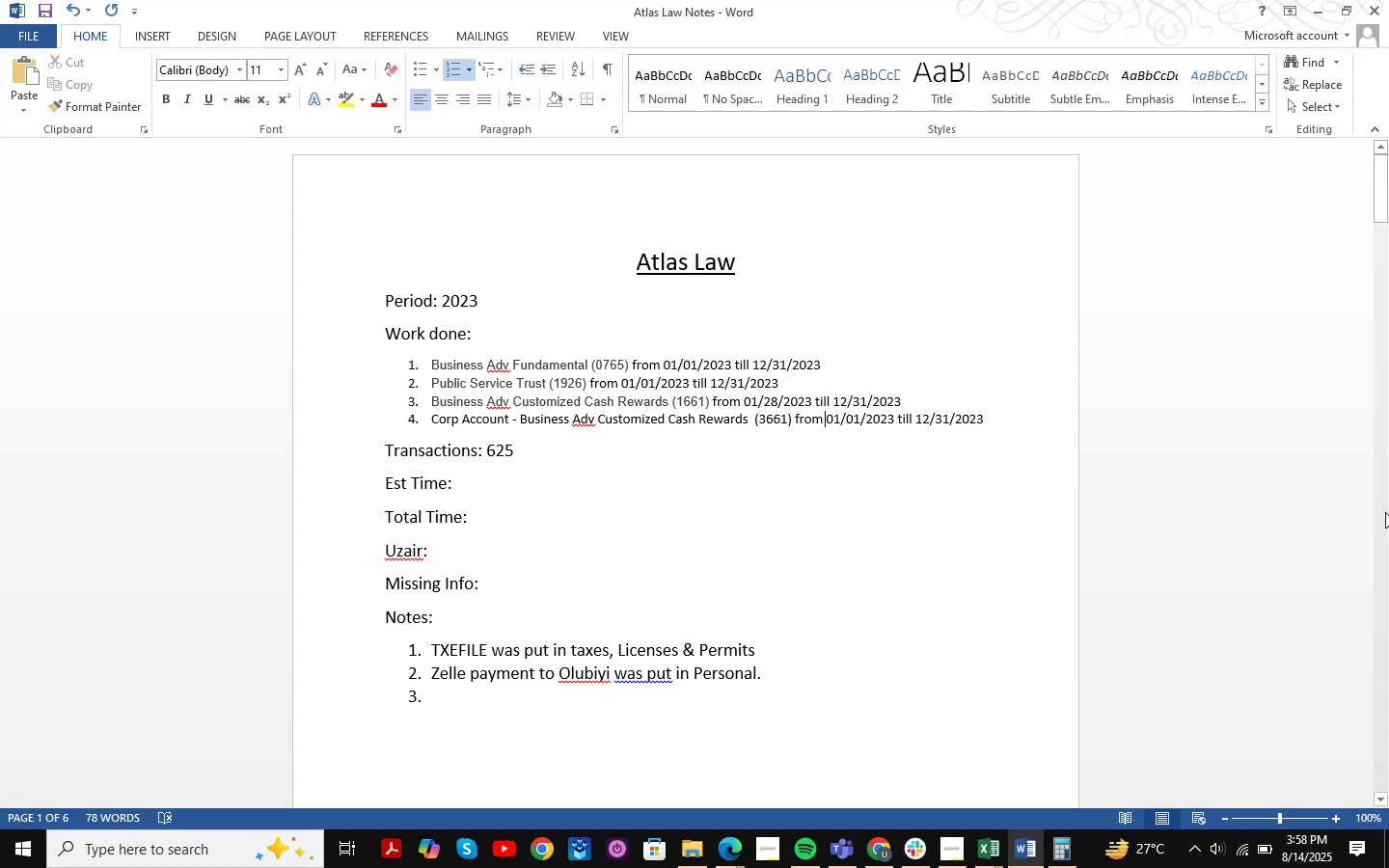 
key(ArrowRight)
 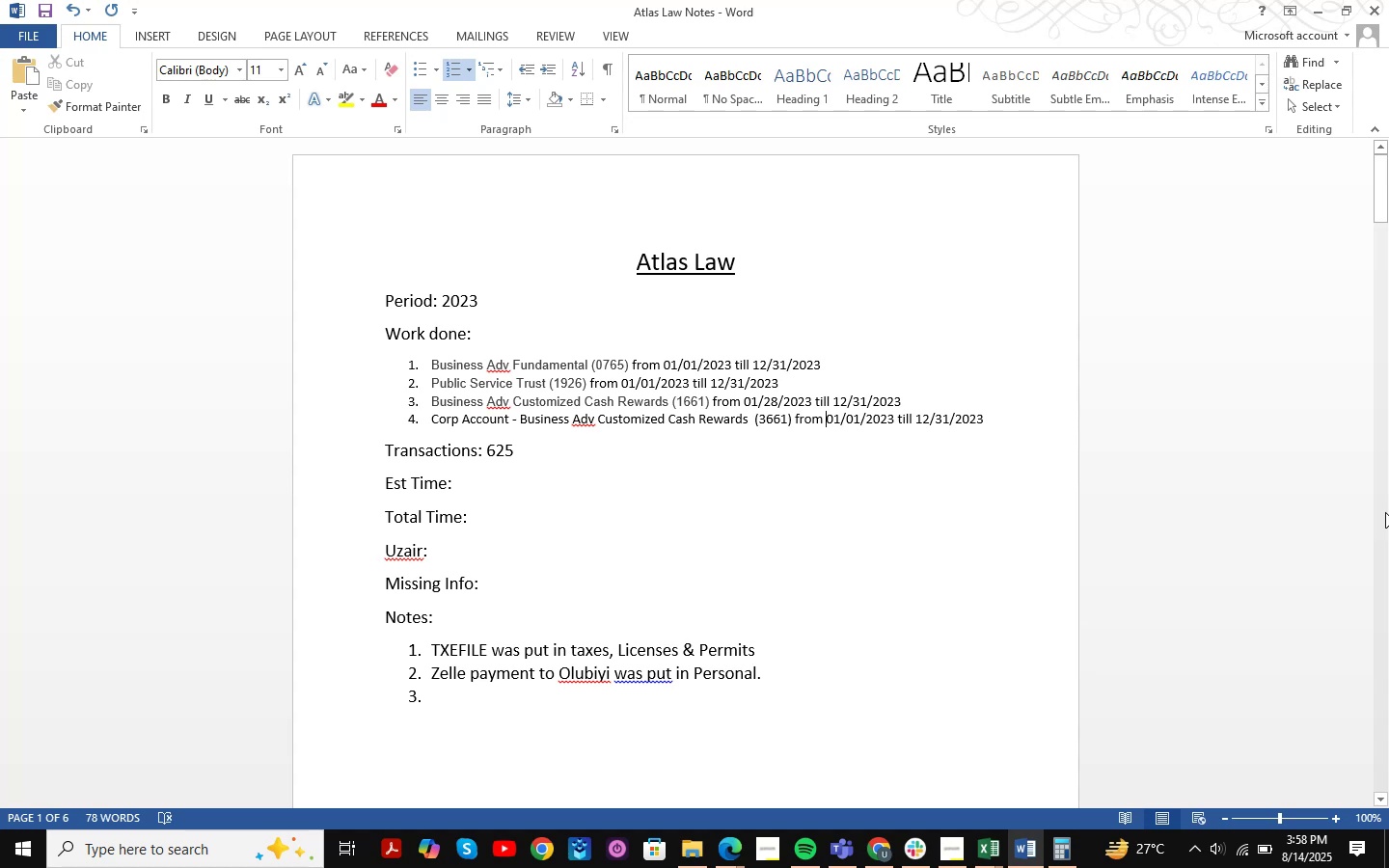 
key(ArrowRight)
 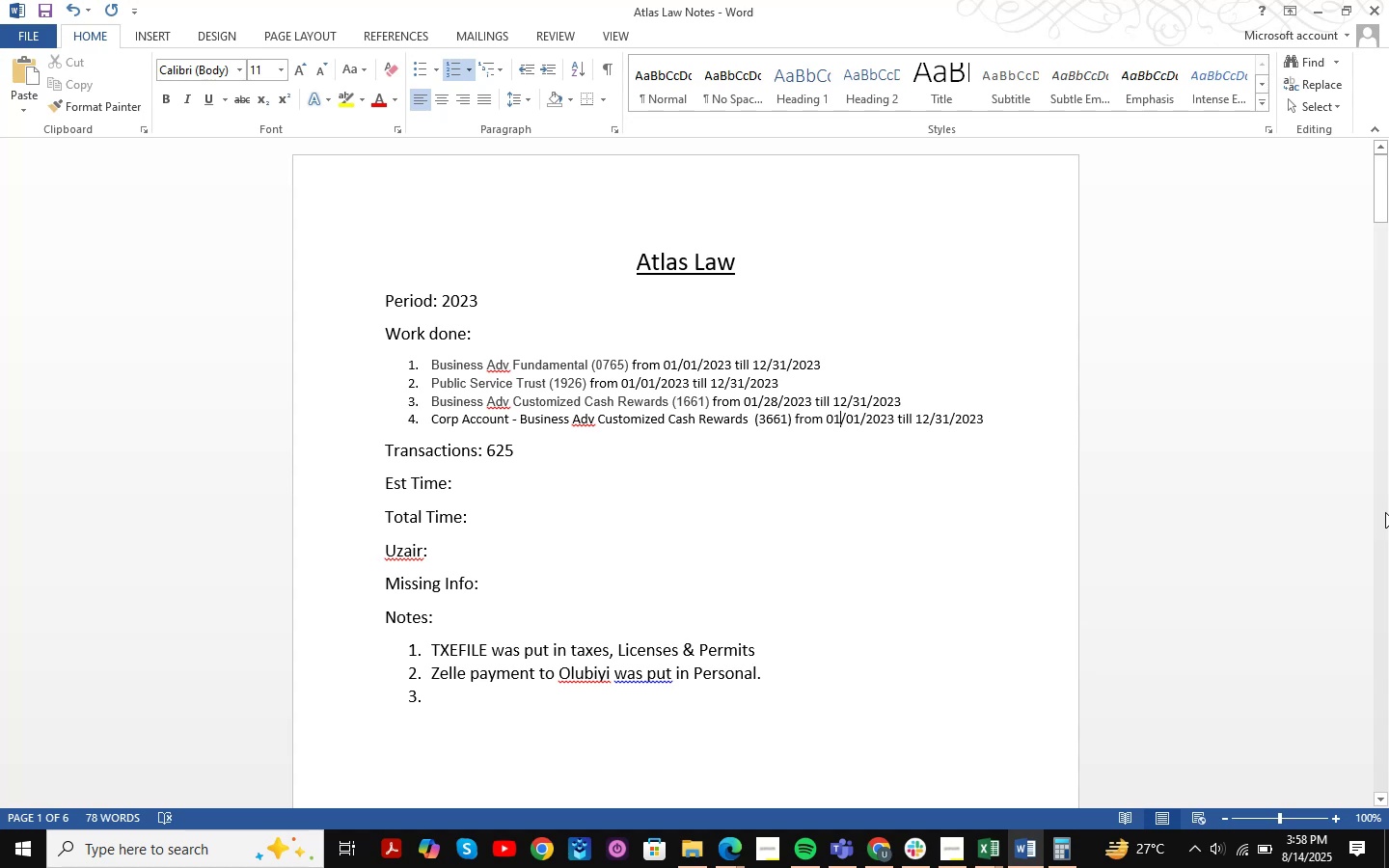 
key(Backspace)
 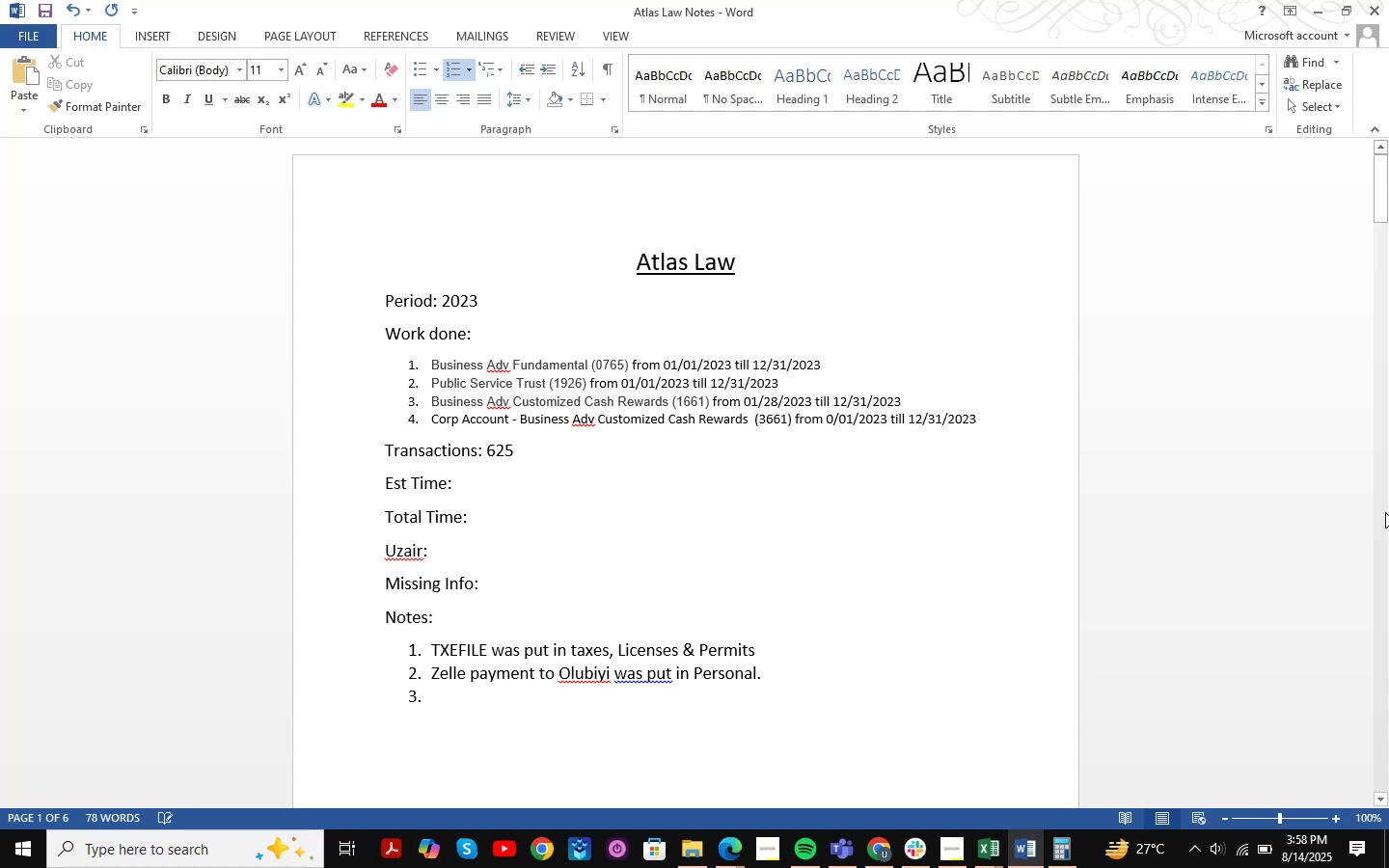 
key(Backspace)
 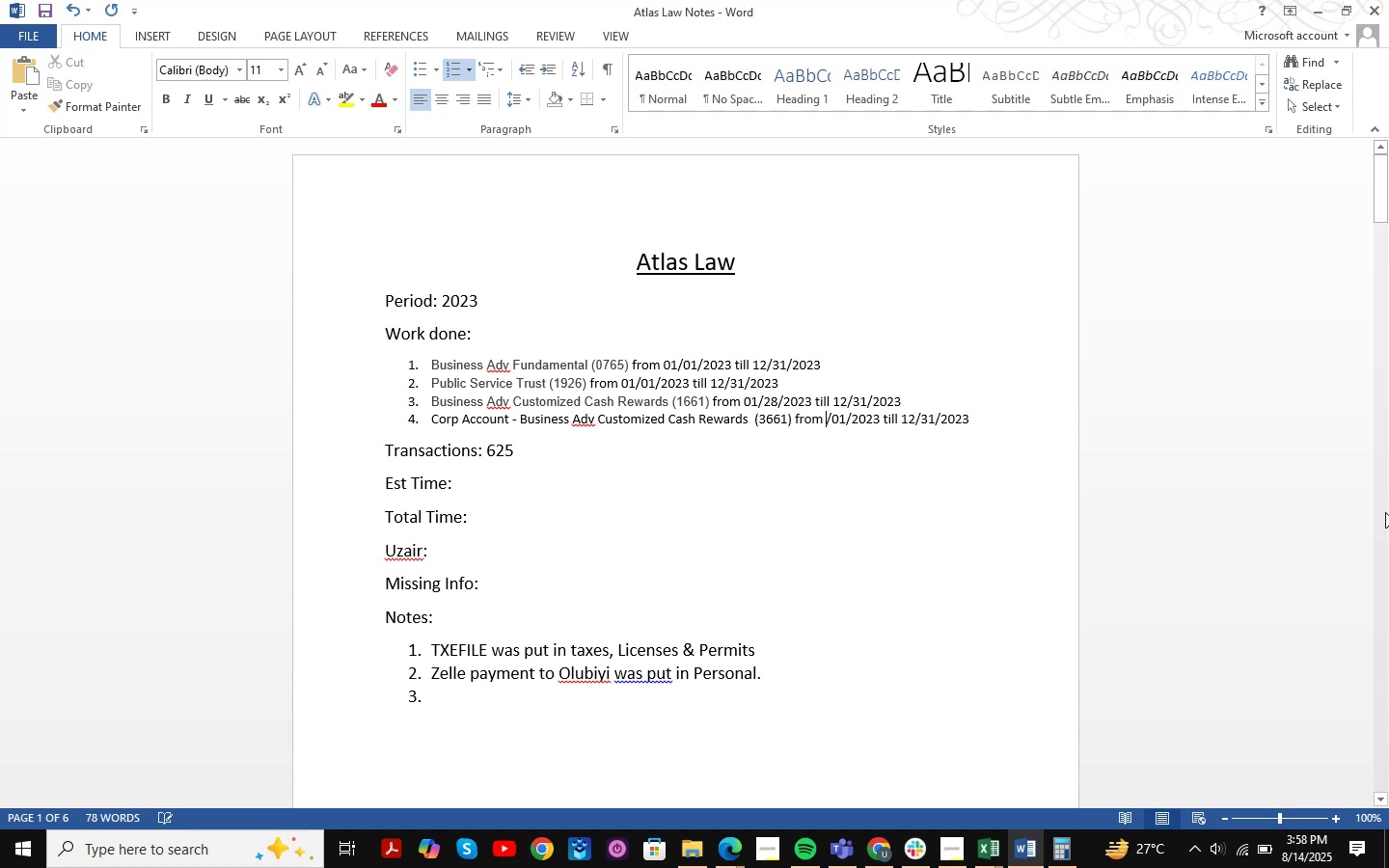 
key(Numpad1)
 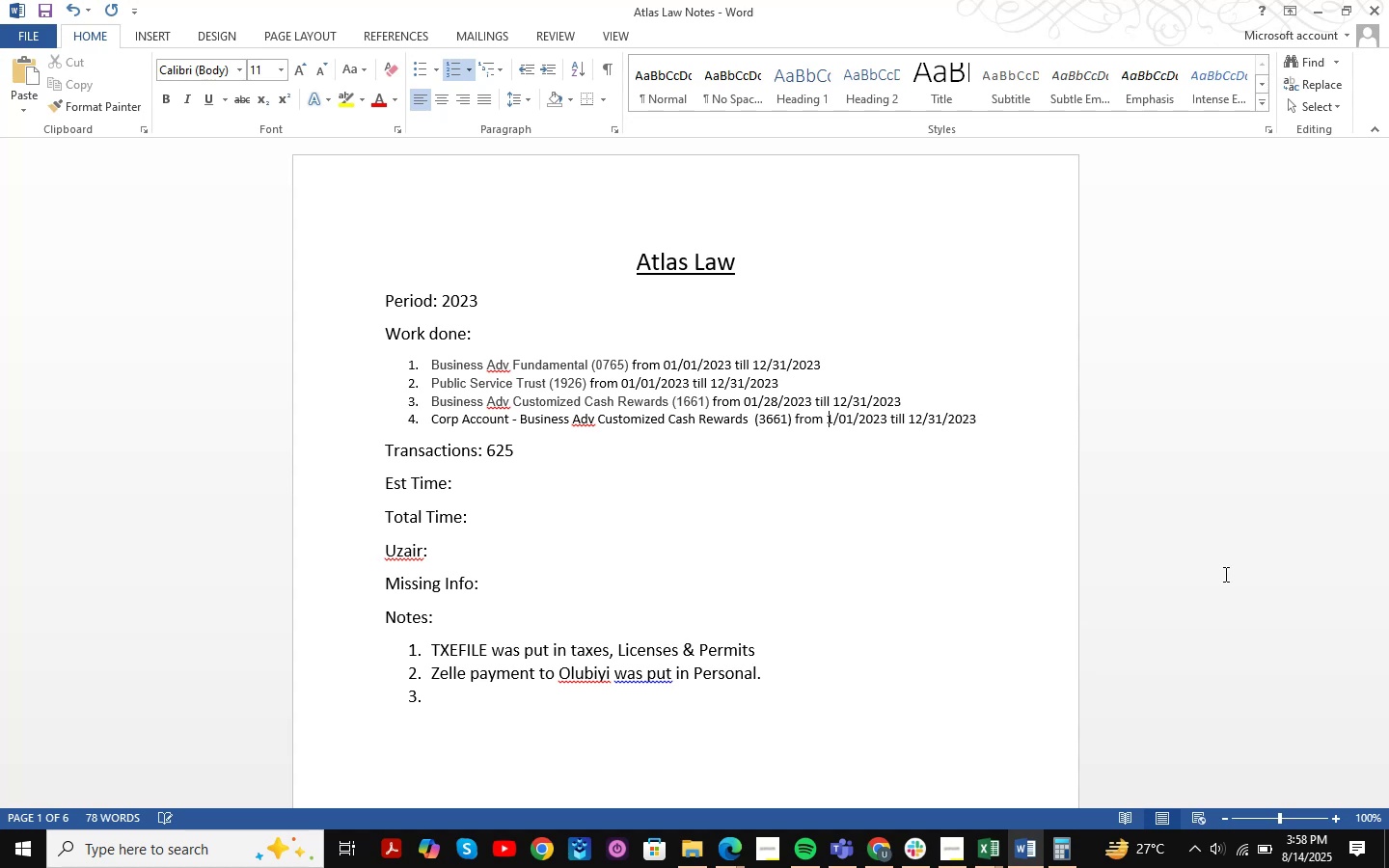 
key(Numpad2)
 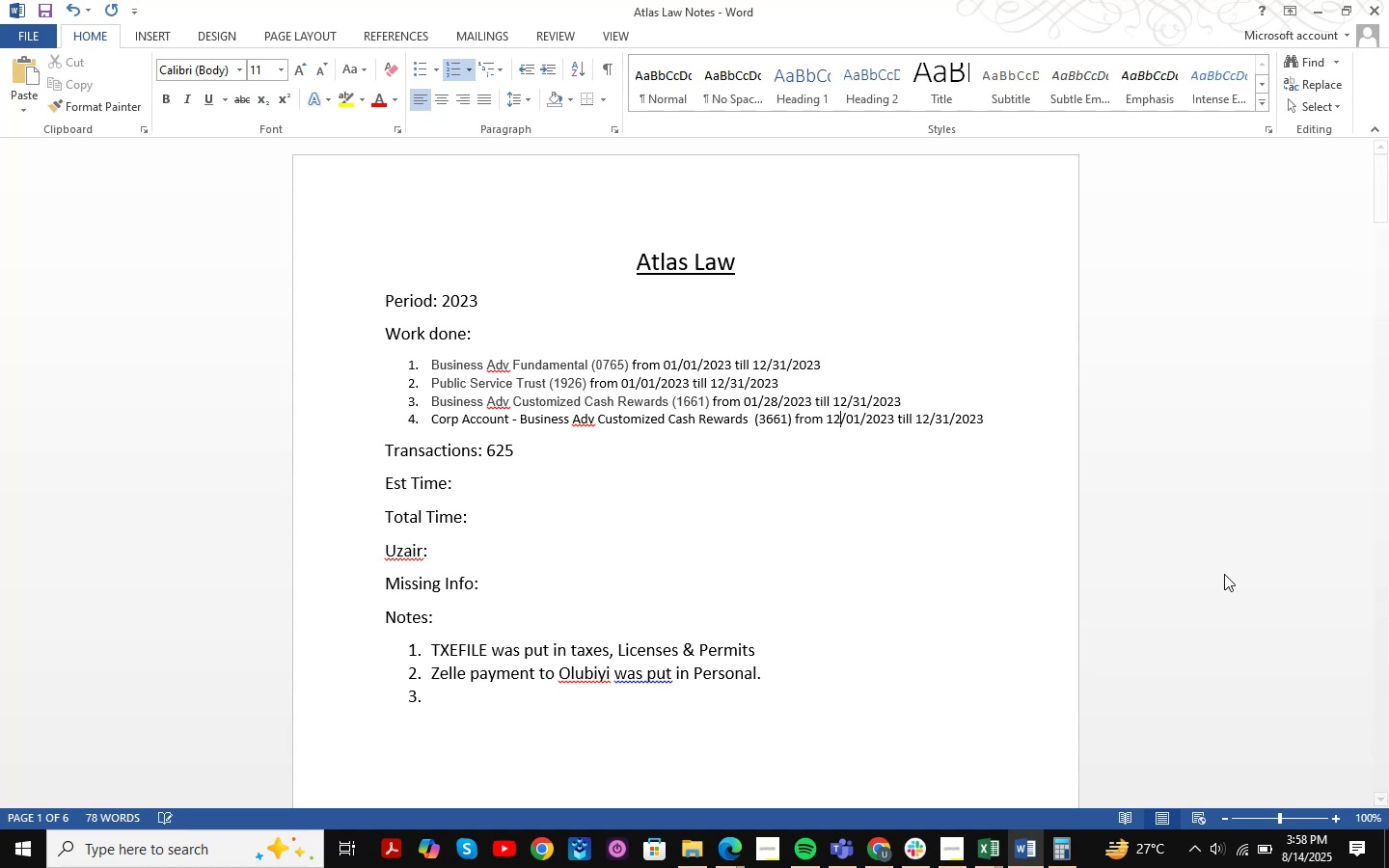 
key(ArrowRight)
 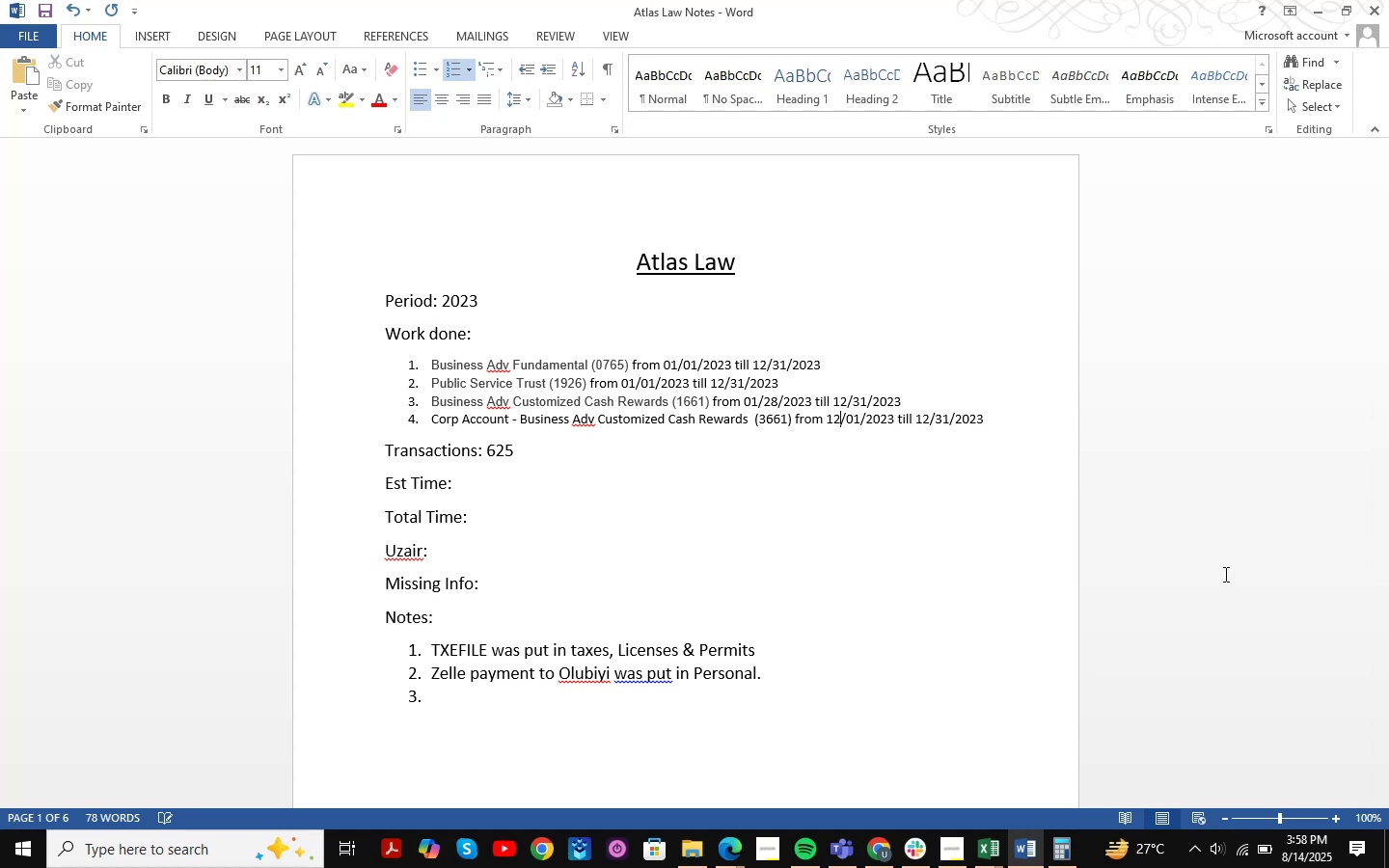 
key(ArrowRight)
 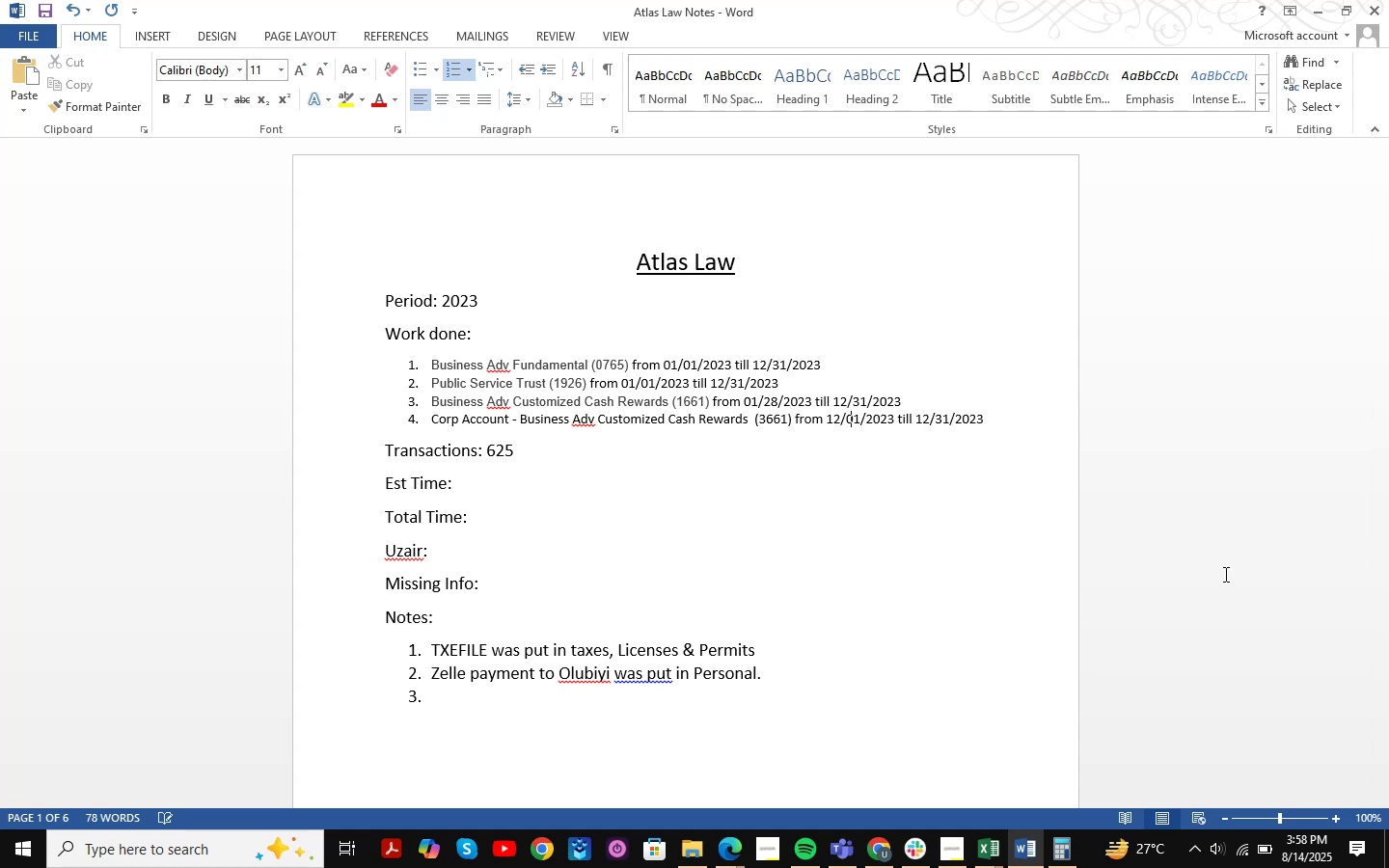 
key(ArrowRight)
 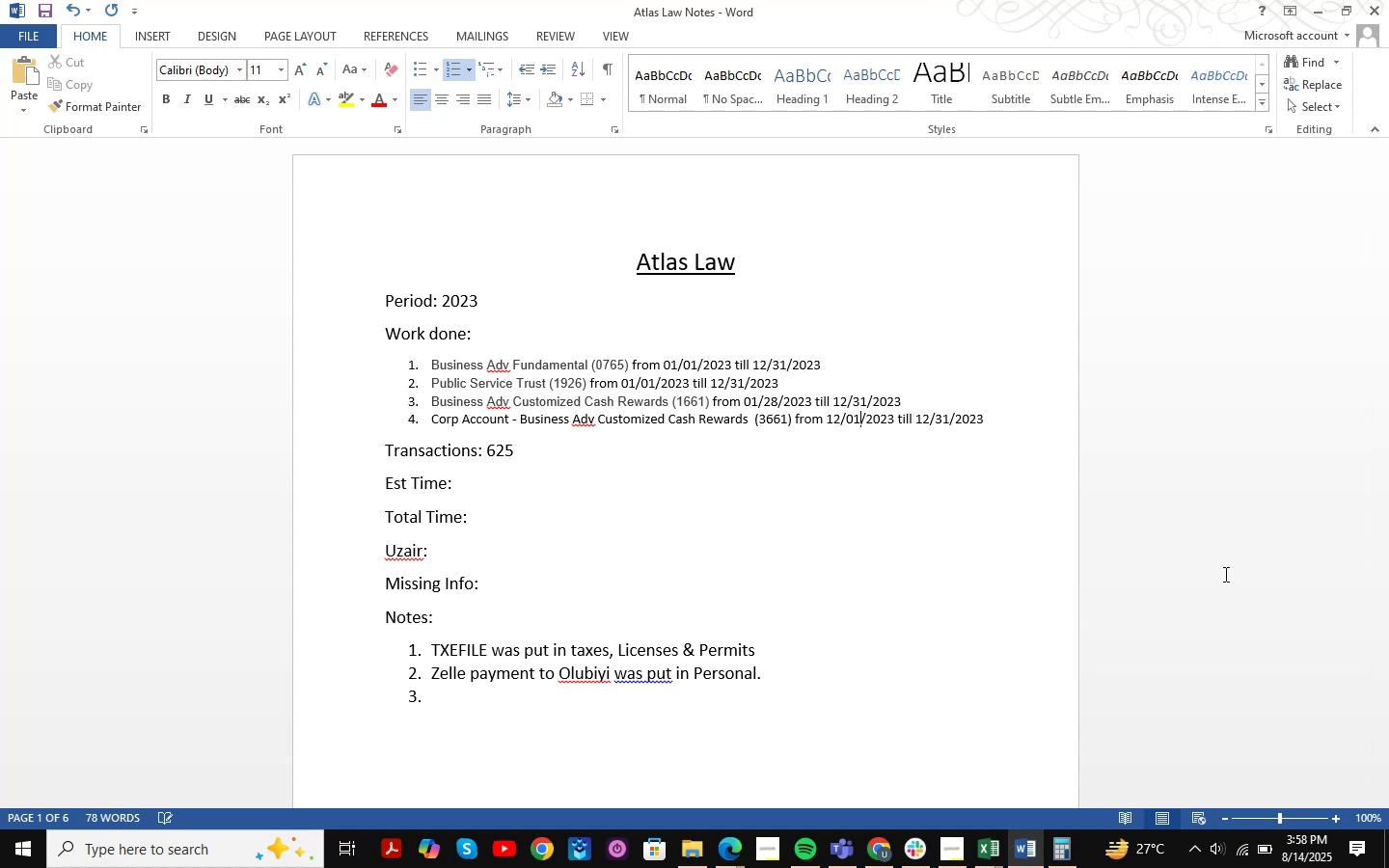 
key(Backspace)
 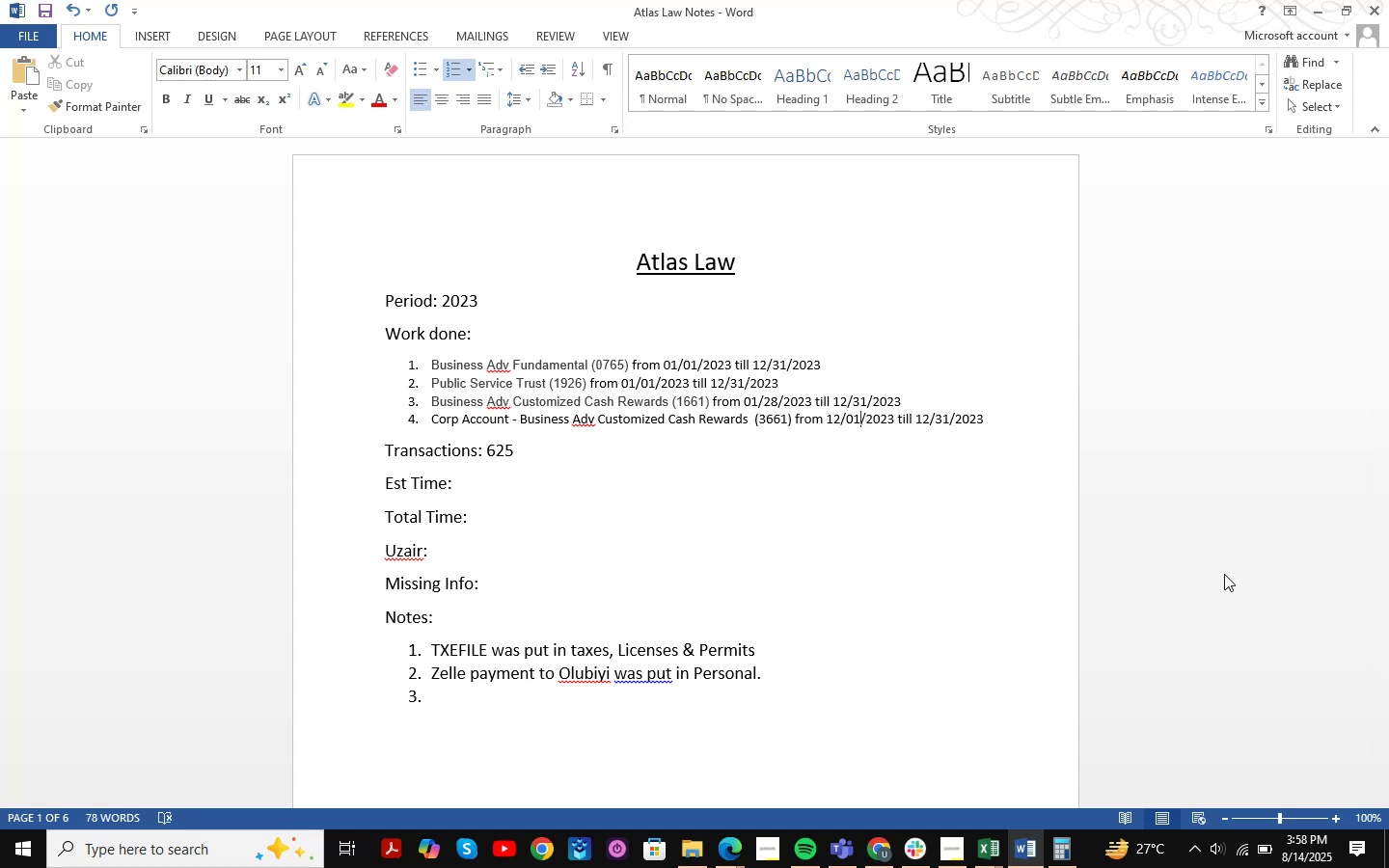 
key(Backspace)
 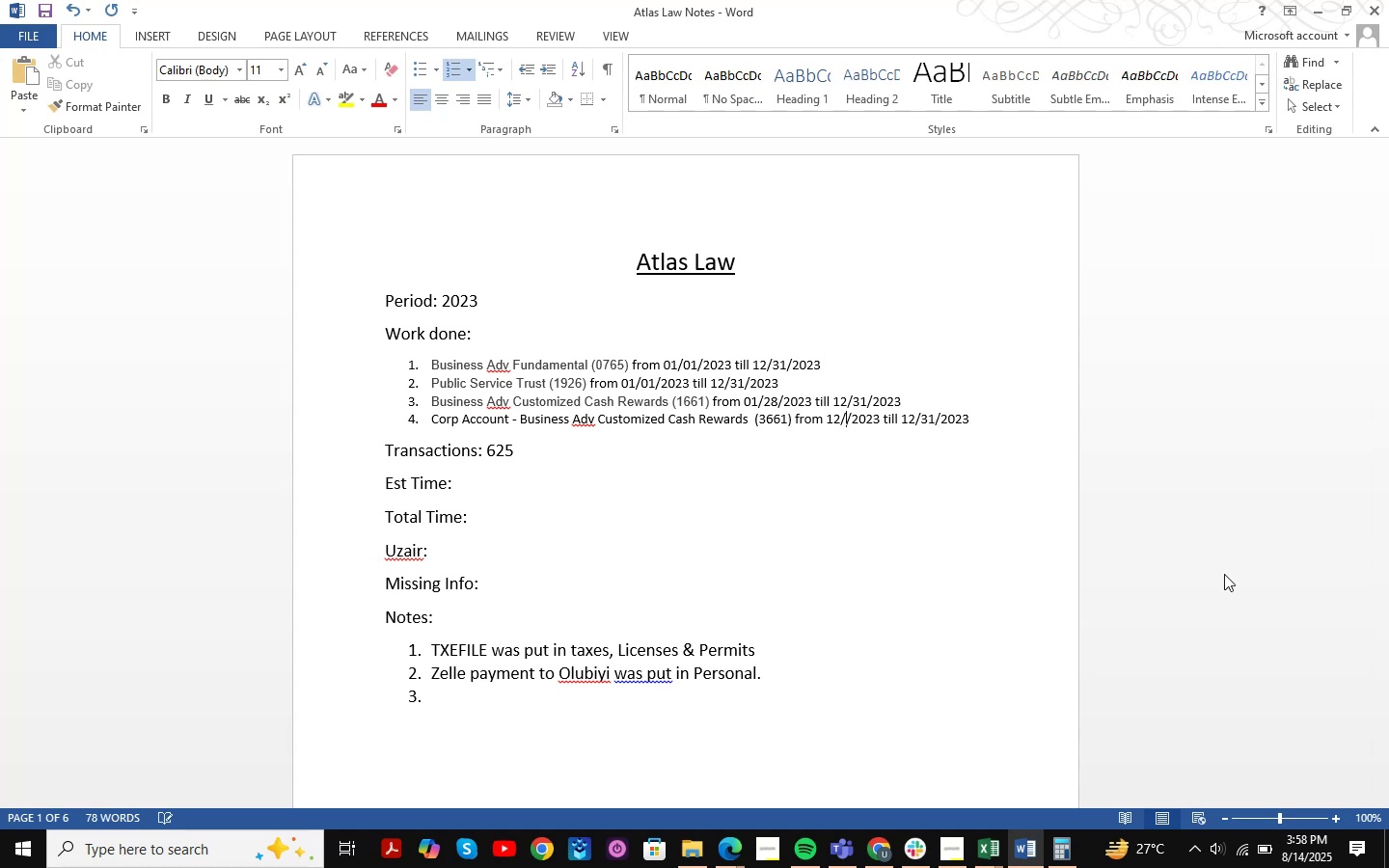 
key(Numpad2)
 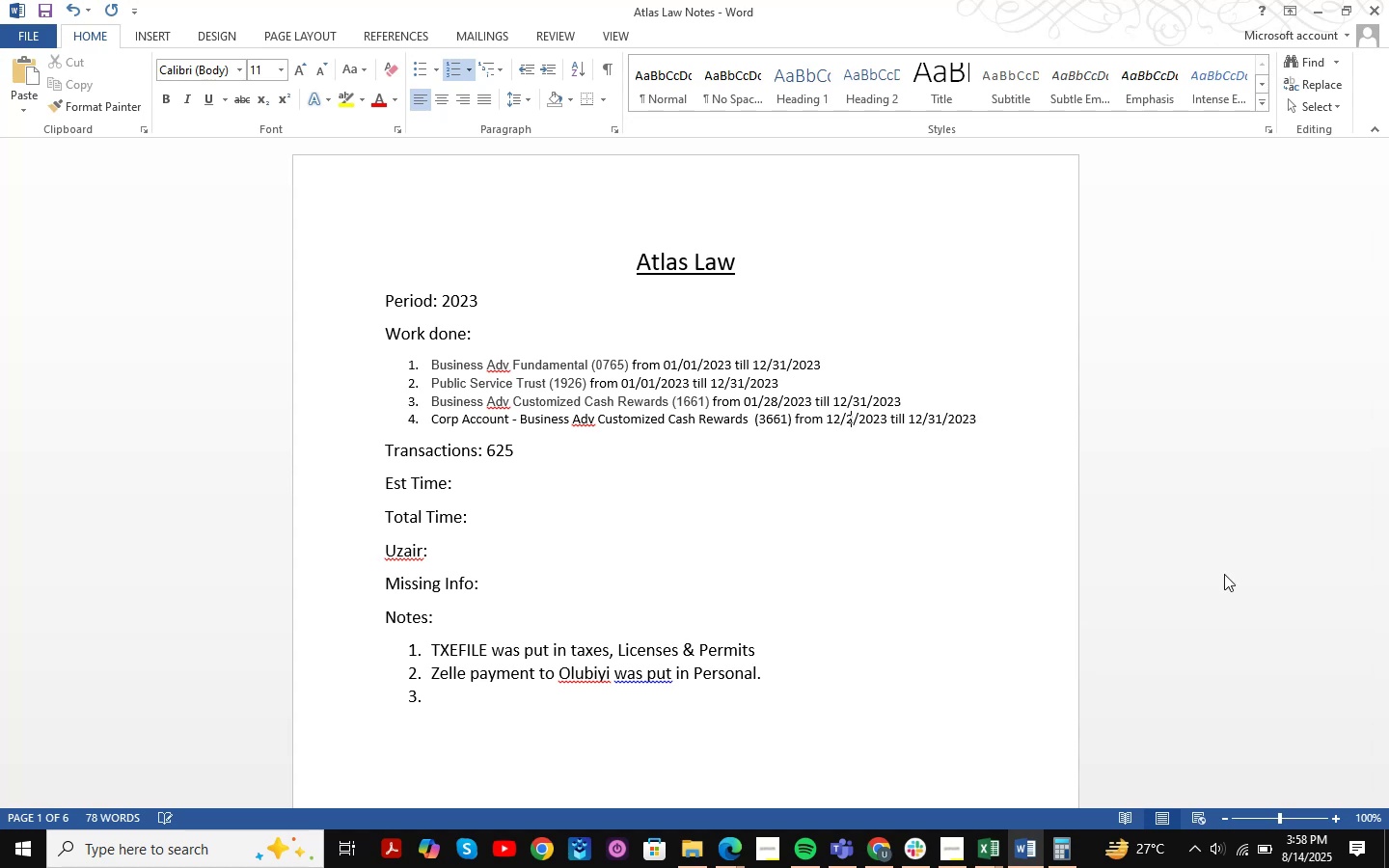 
key(Numpad9)
 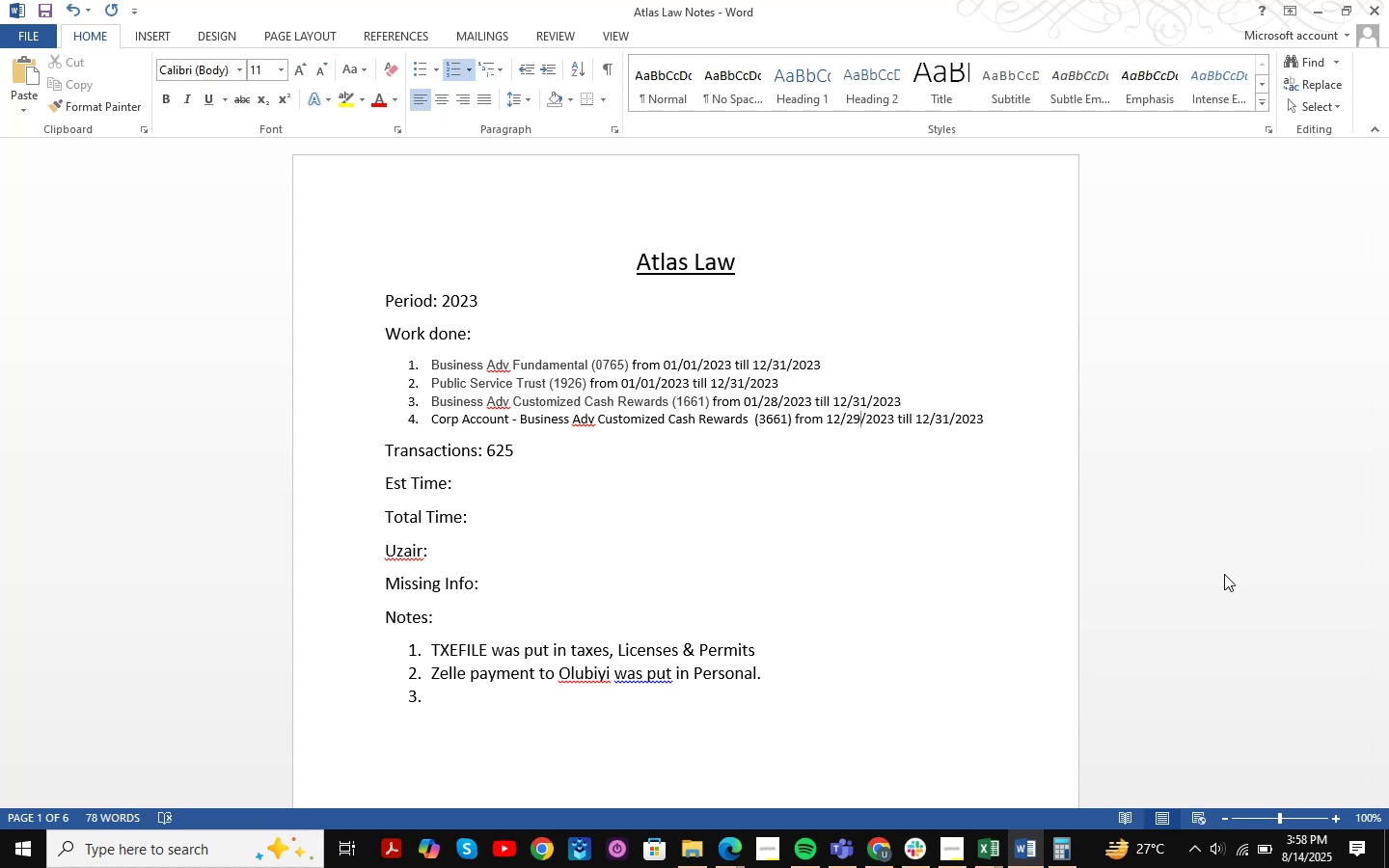 
key(Backspace)
 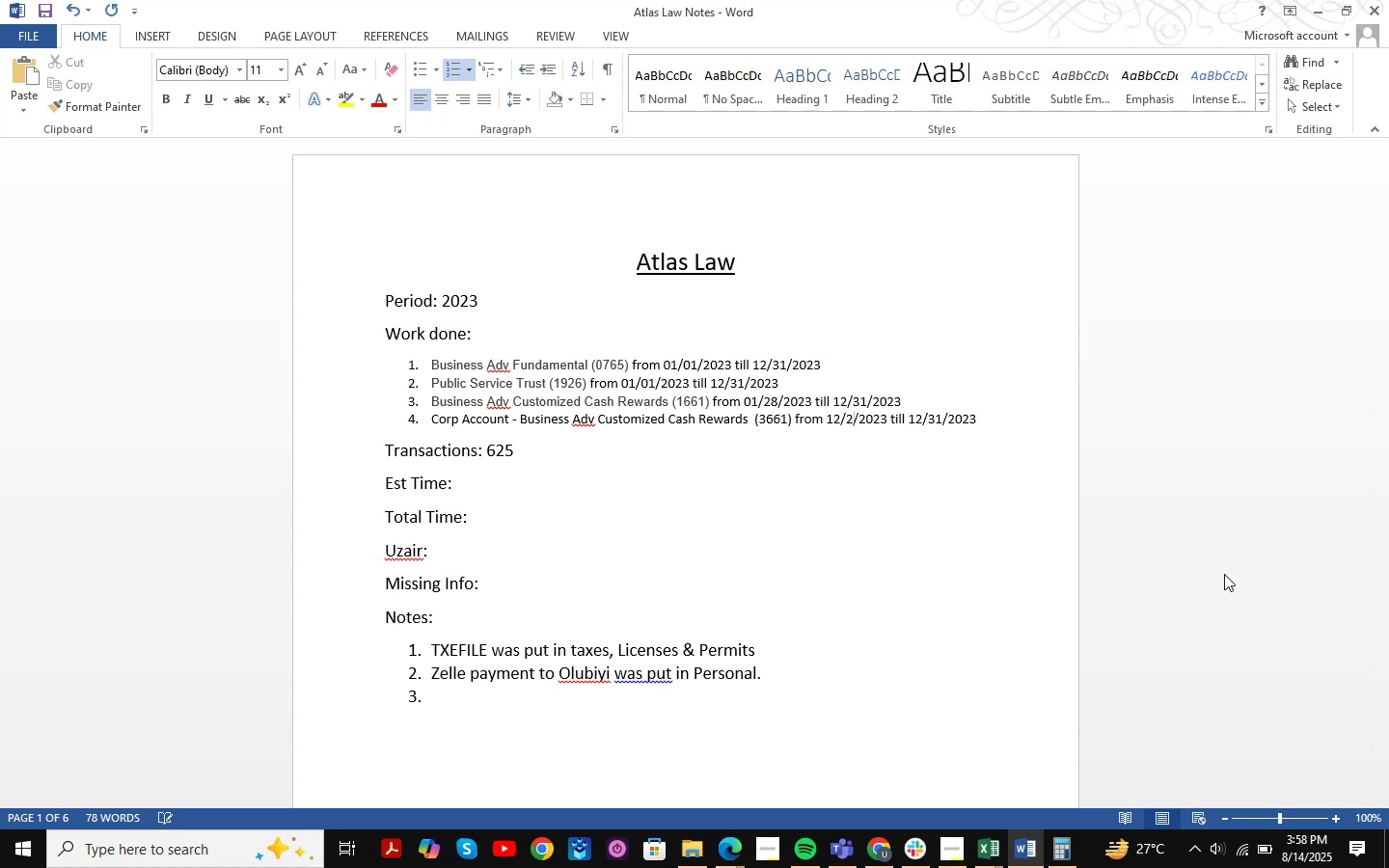 
key(Backspace)
 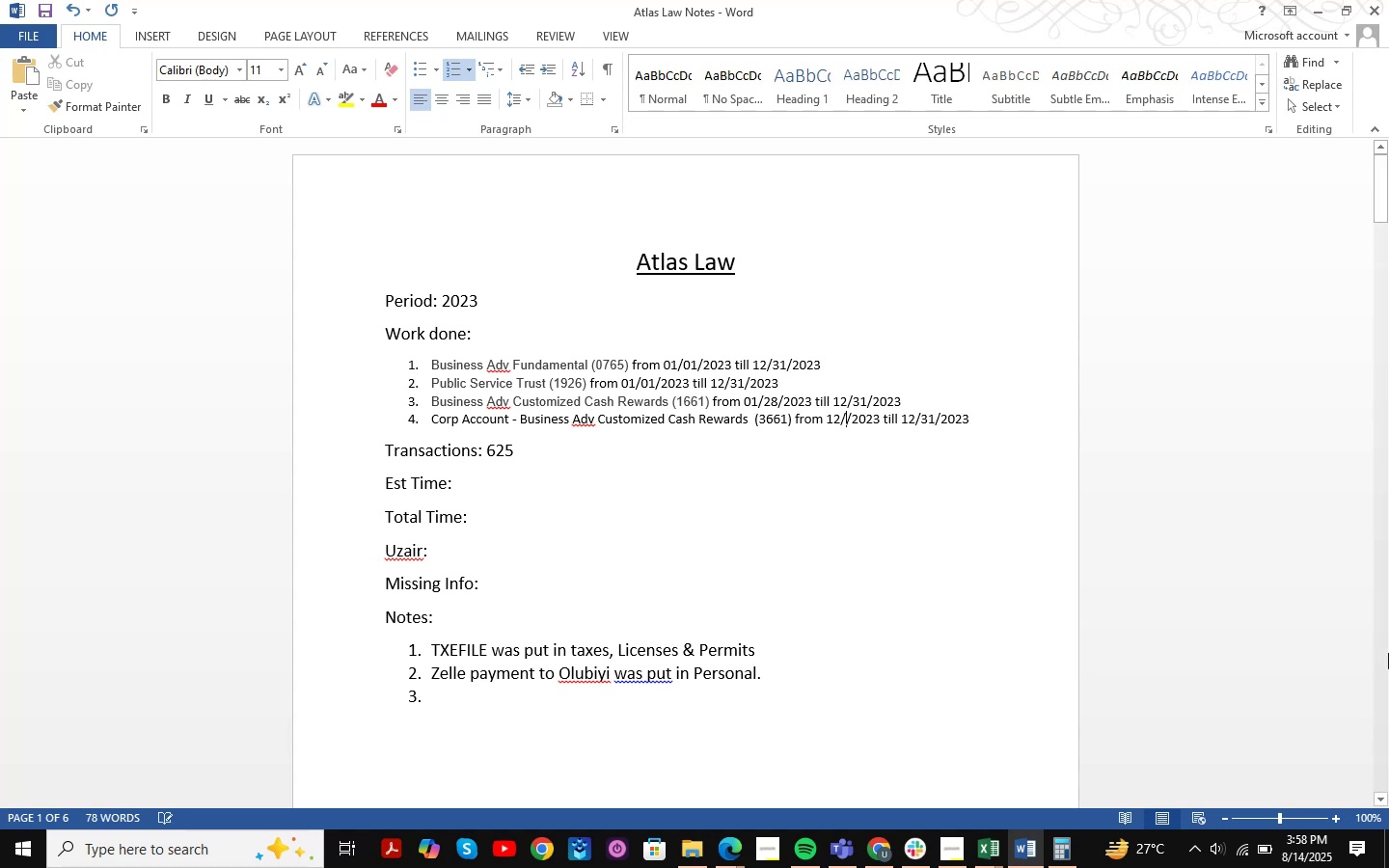 
key(Numpad2)
 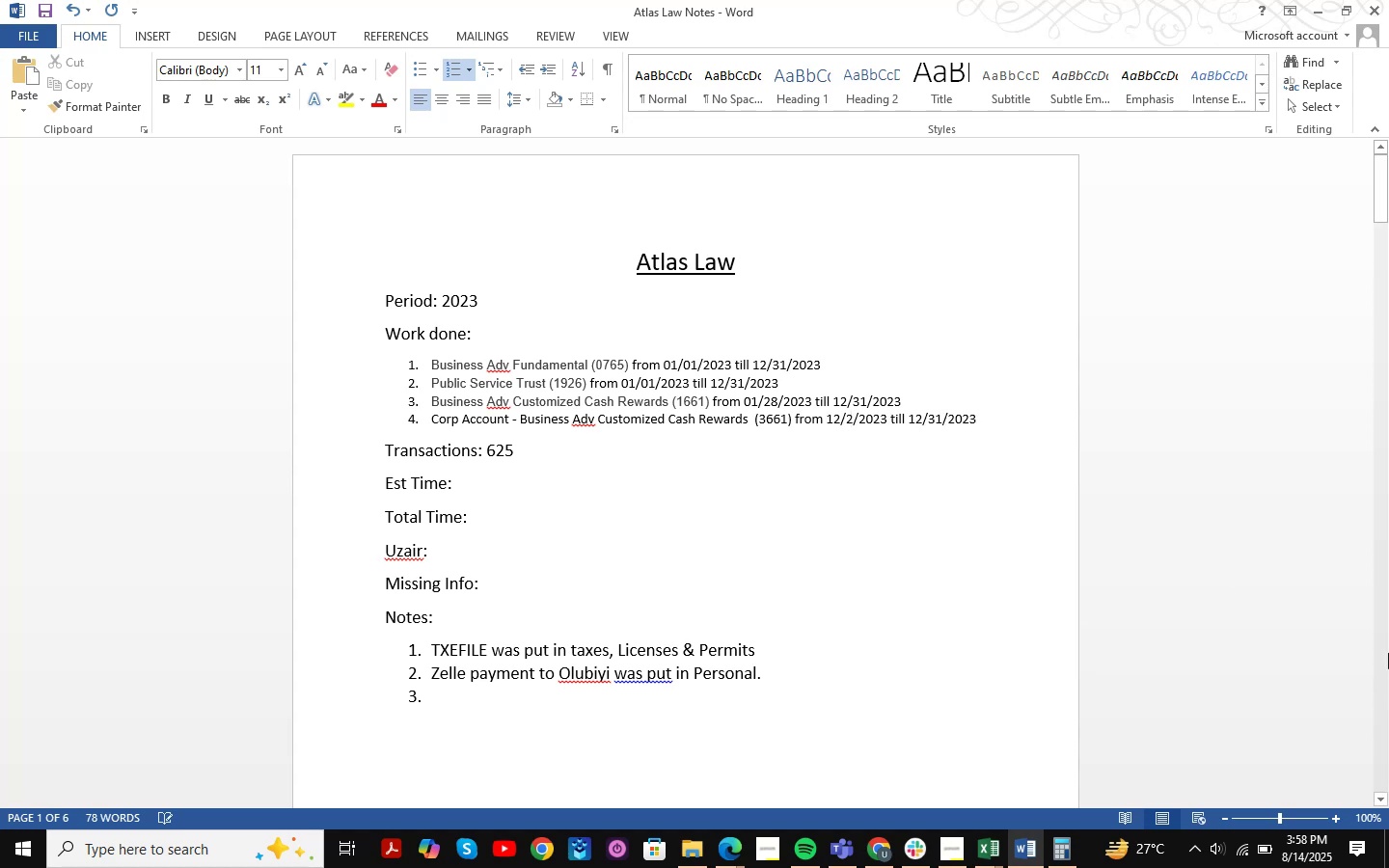 
key(Numpad8)
 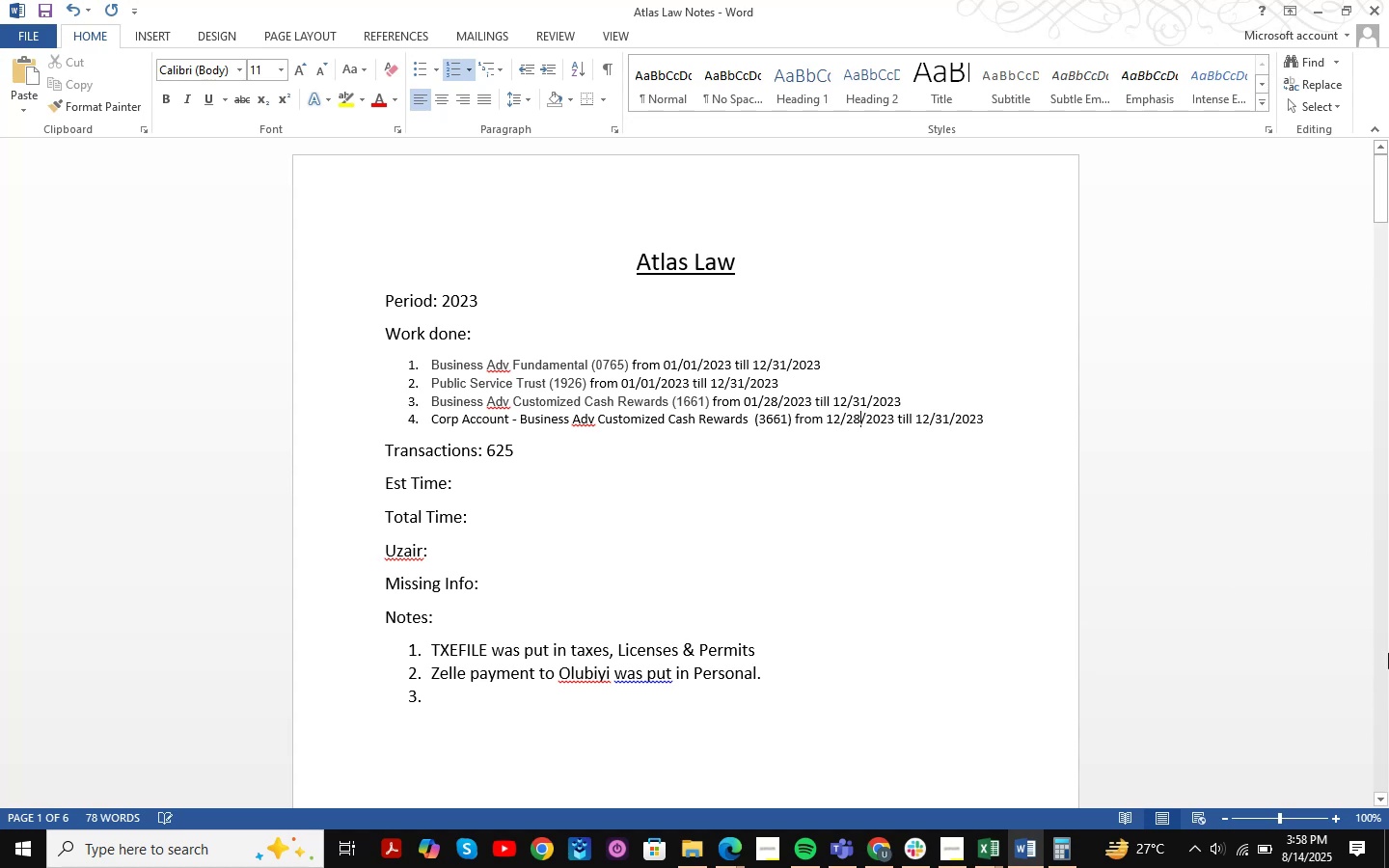 
key(ArrowLeft)
 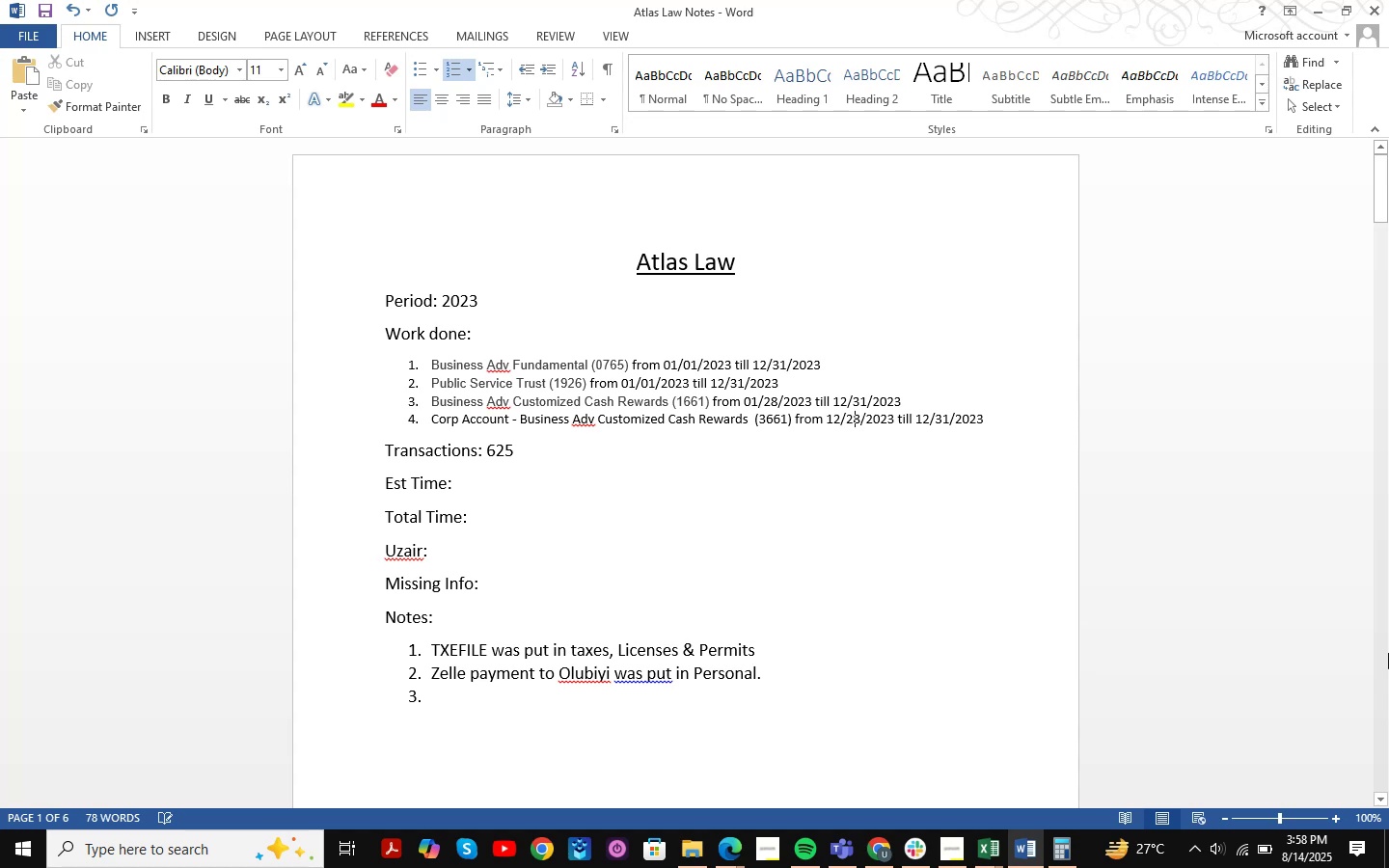 
key(ArrowLeft)
 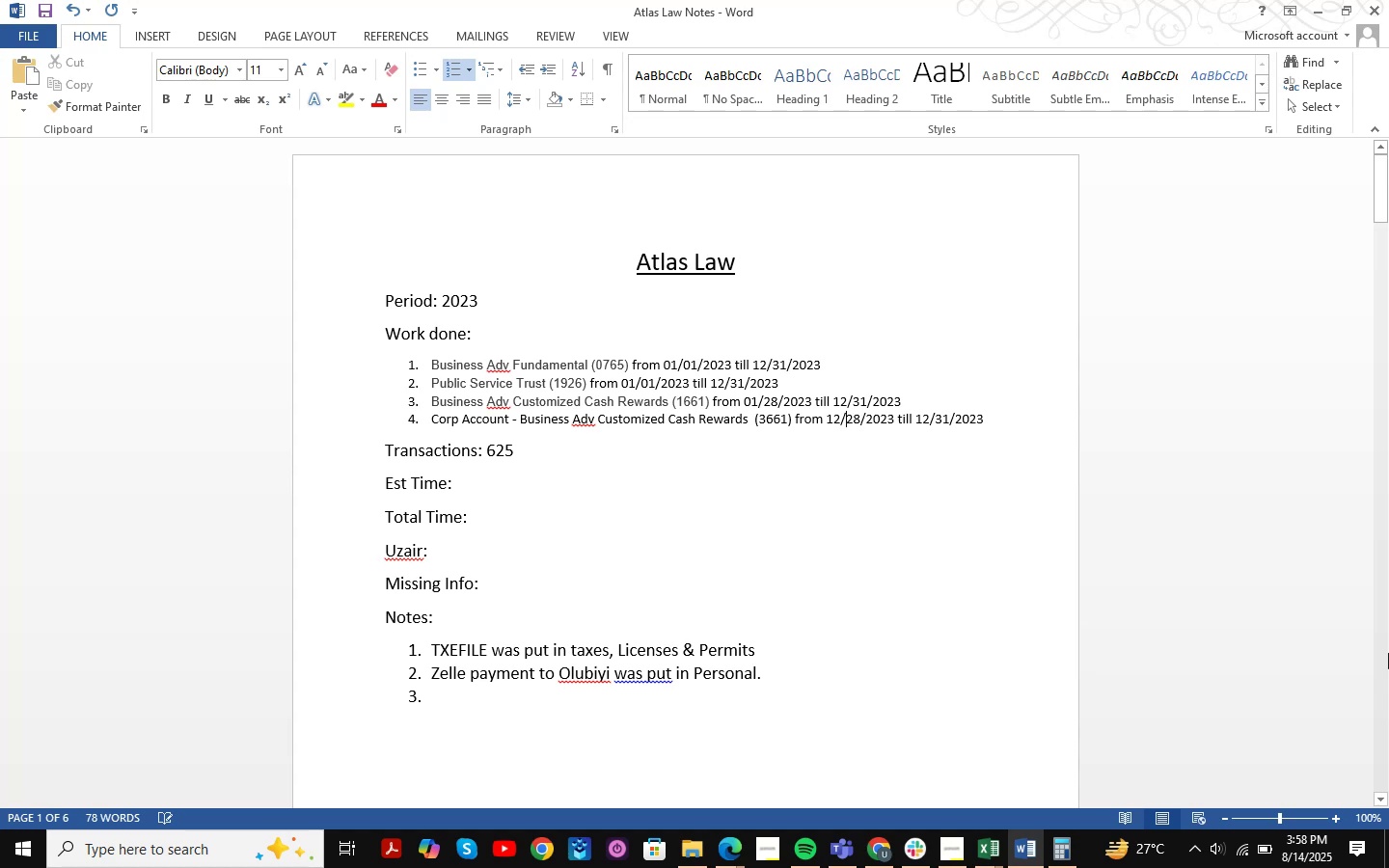 
key(ArrowLeft)
 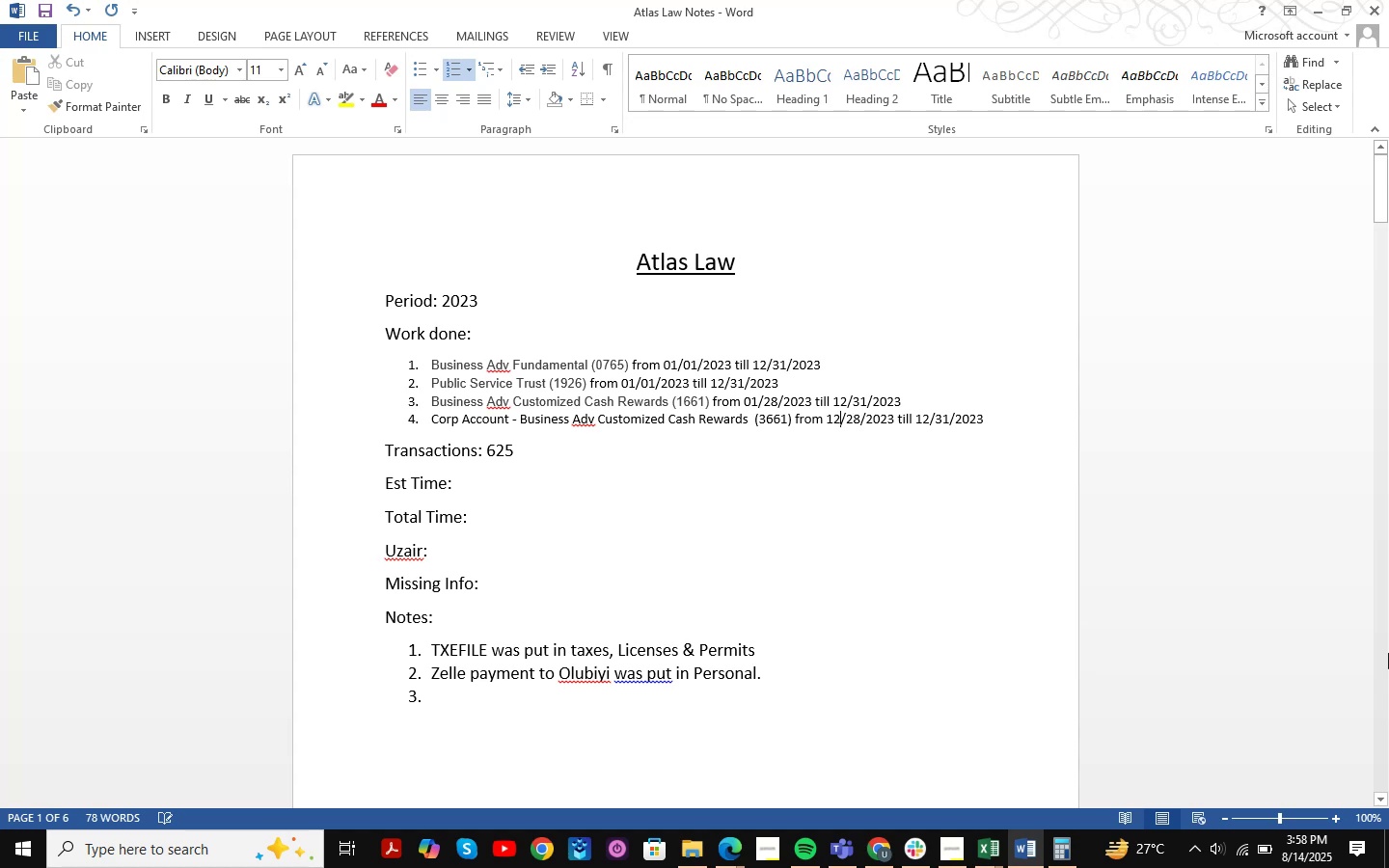 
key(ArrowLeft)
 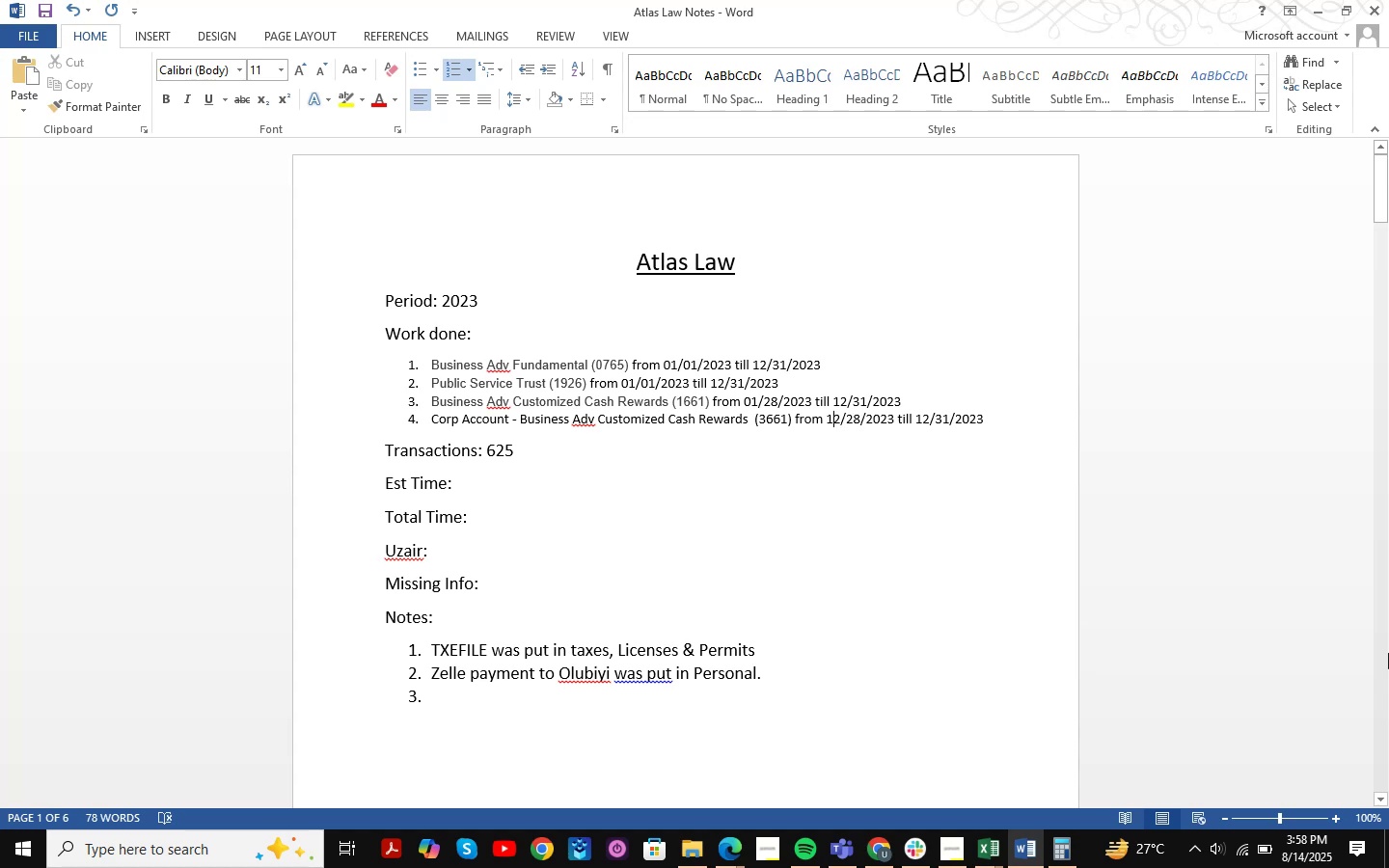 
key(ArrowRight)
 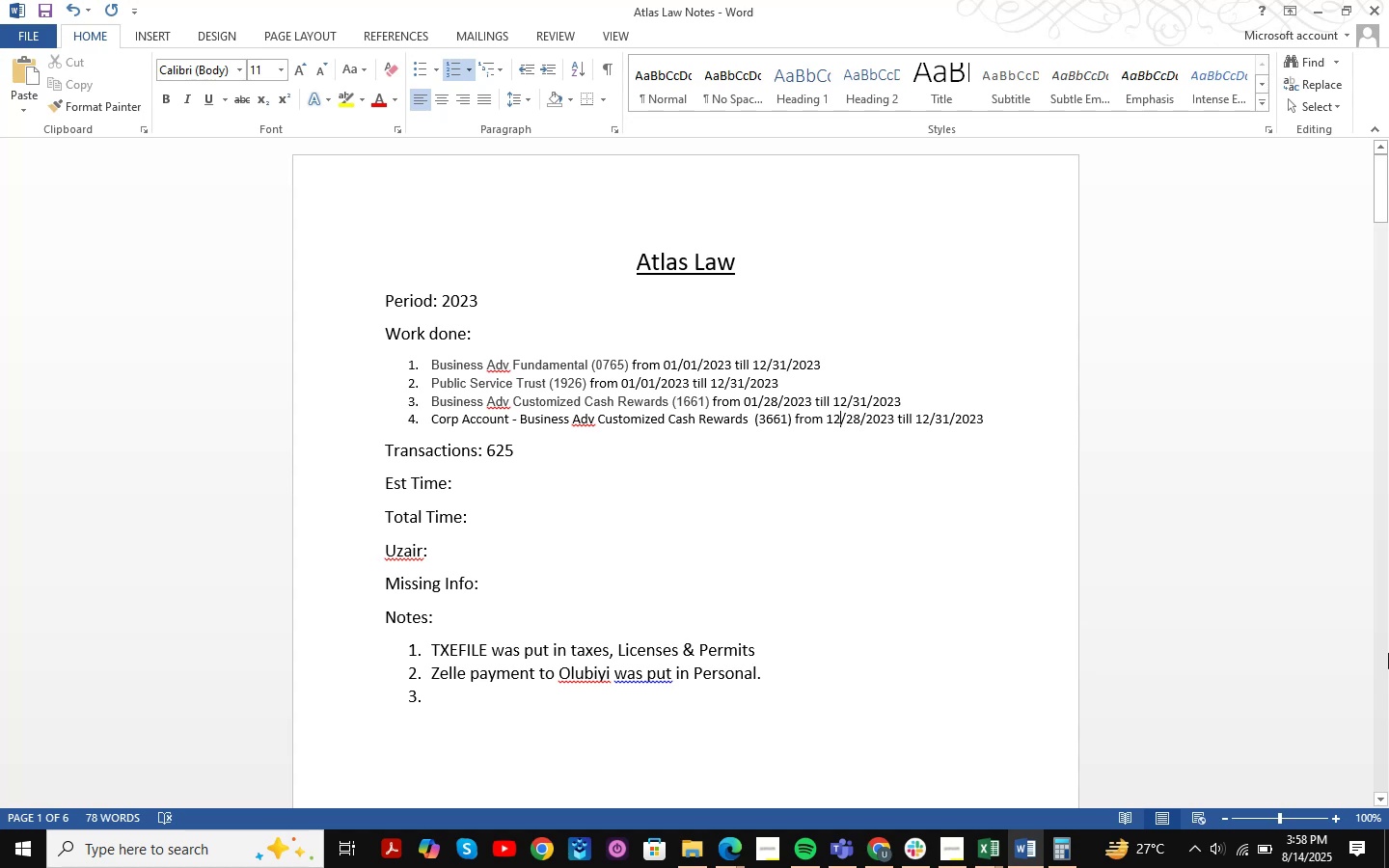 
key(Backspace)
 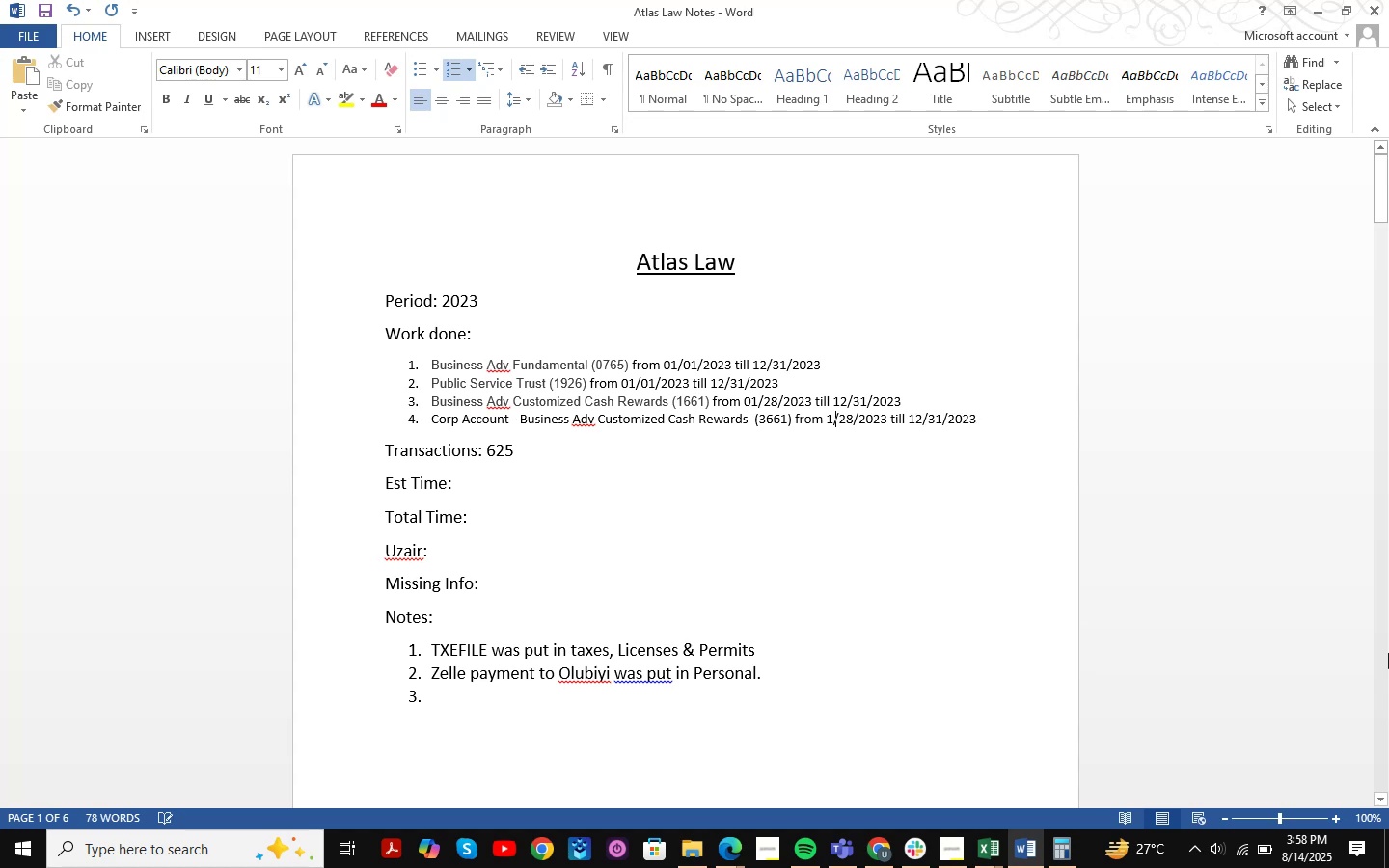 
key(Backspace)
 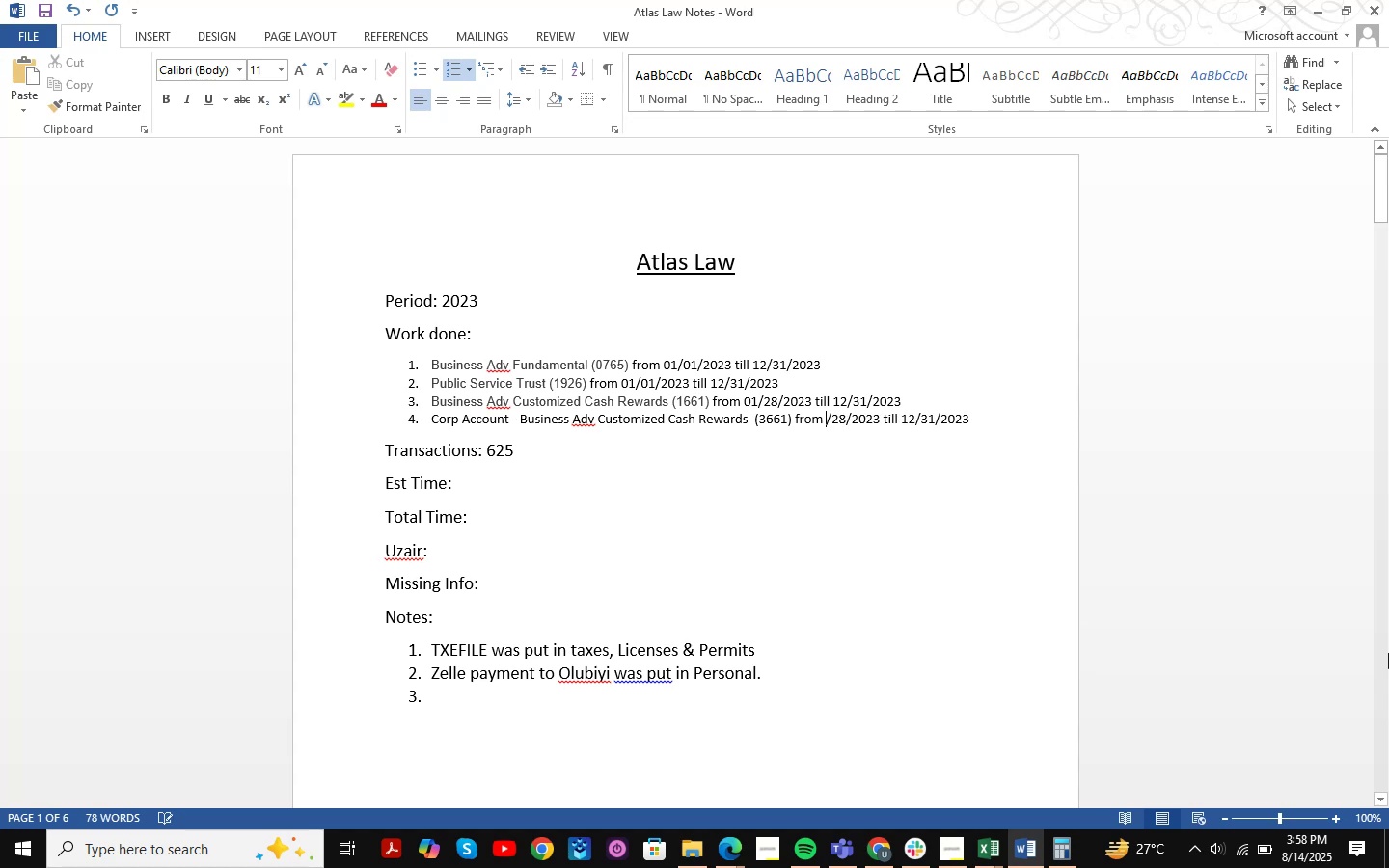 
key(Numpad0)
 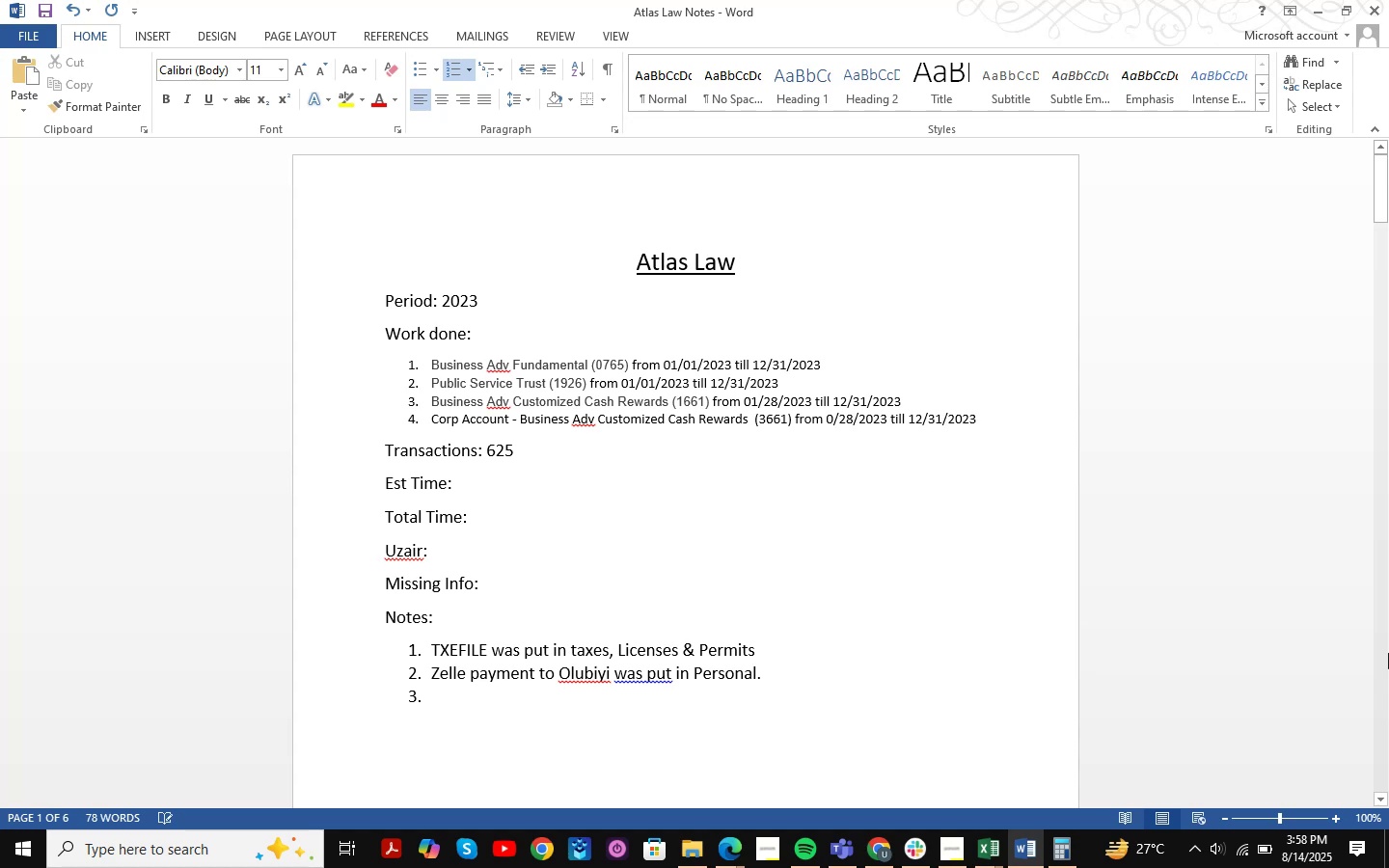 
key(Numpad1)
 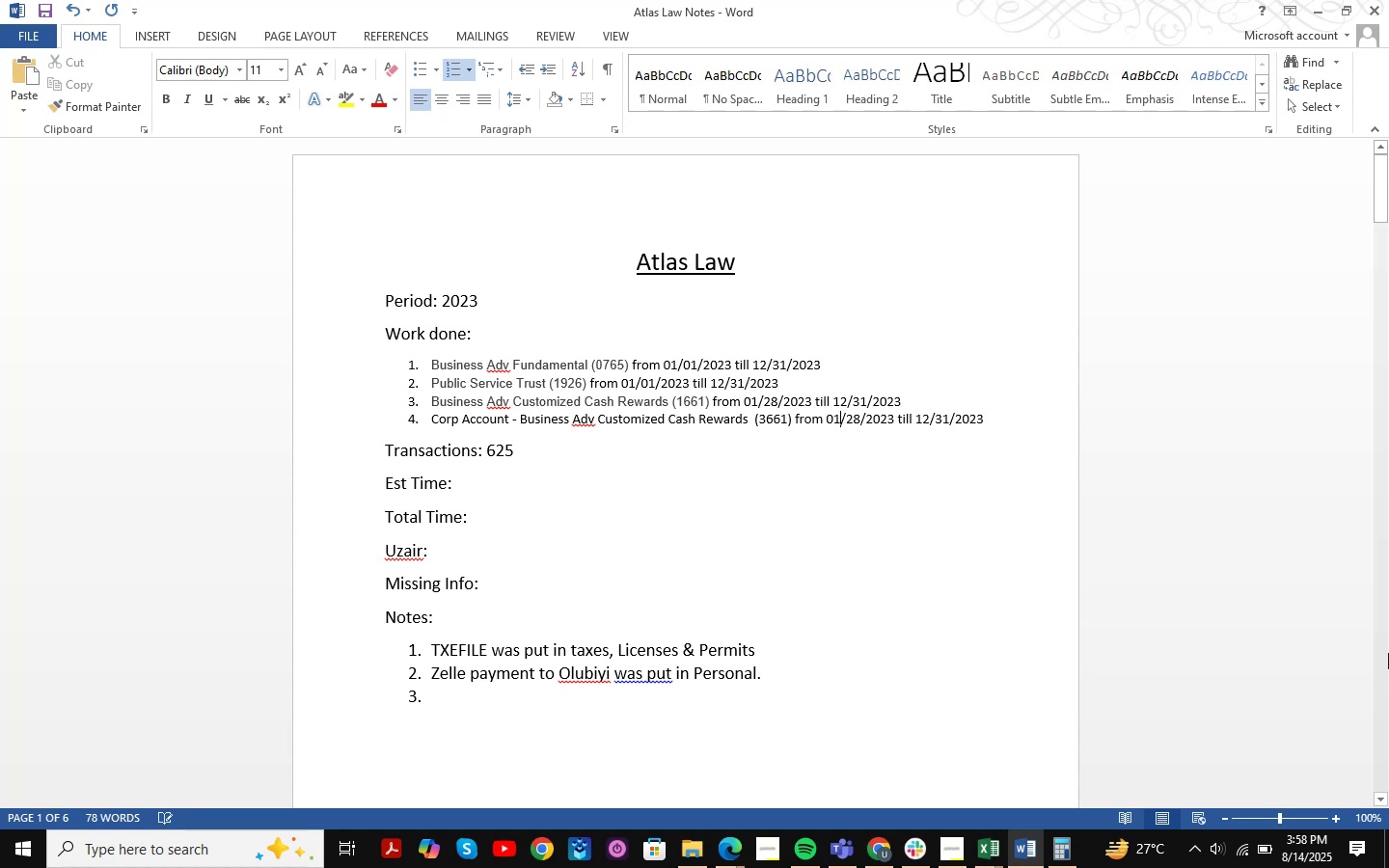 
hold_key(key=ArrowRight, duration=1.02)
 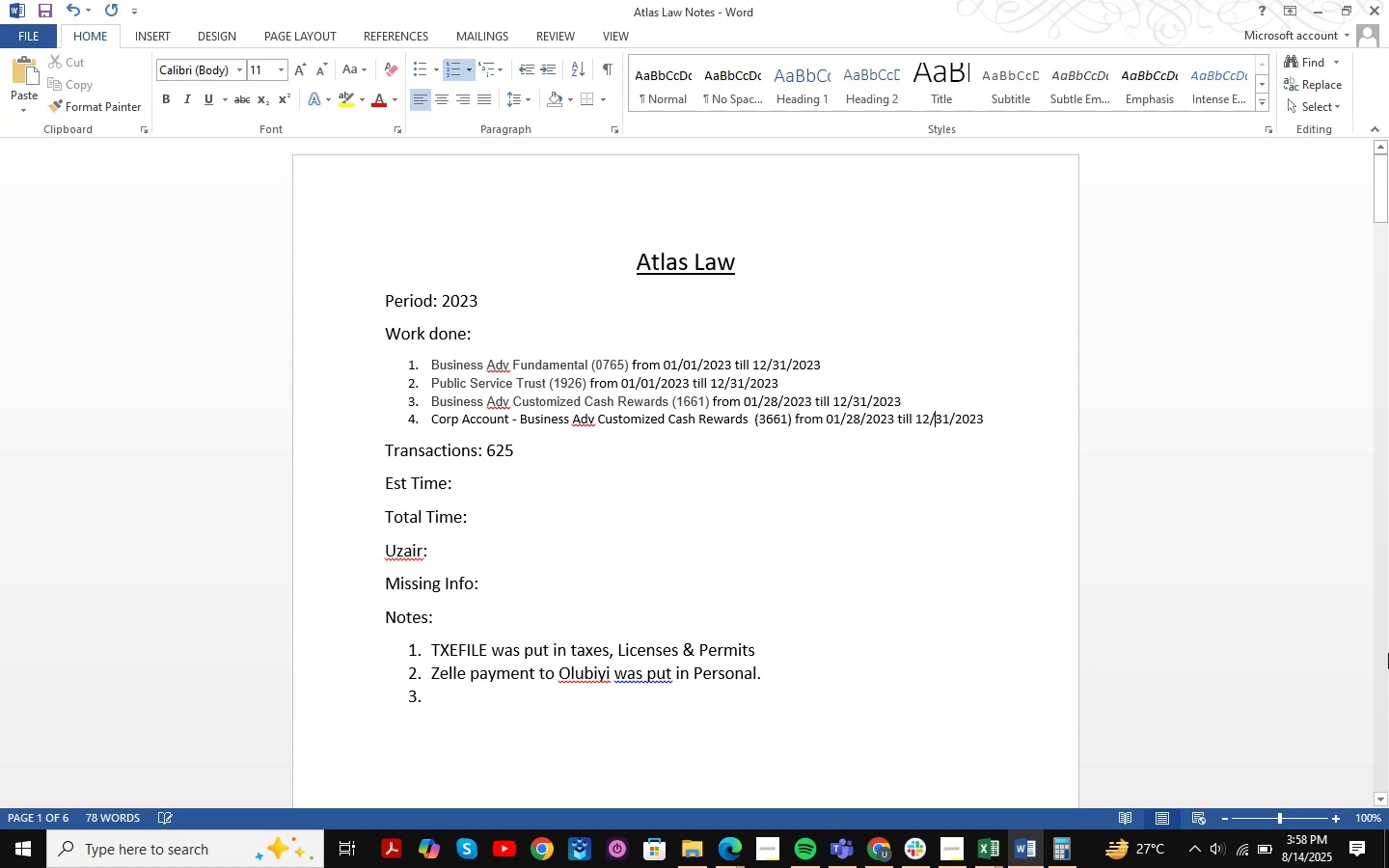 
key(ArrowRight)
 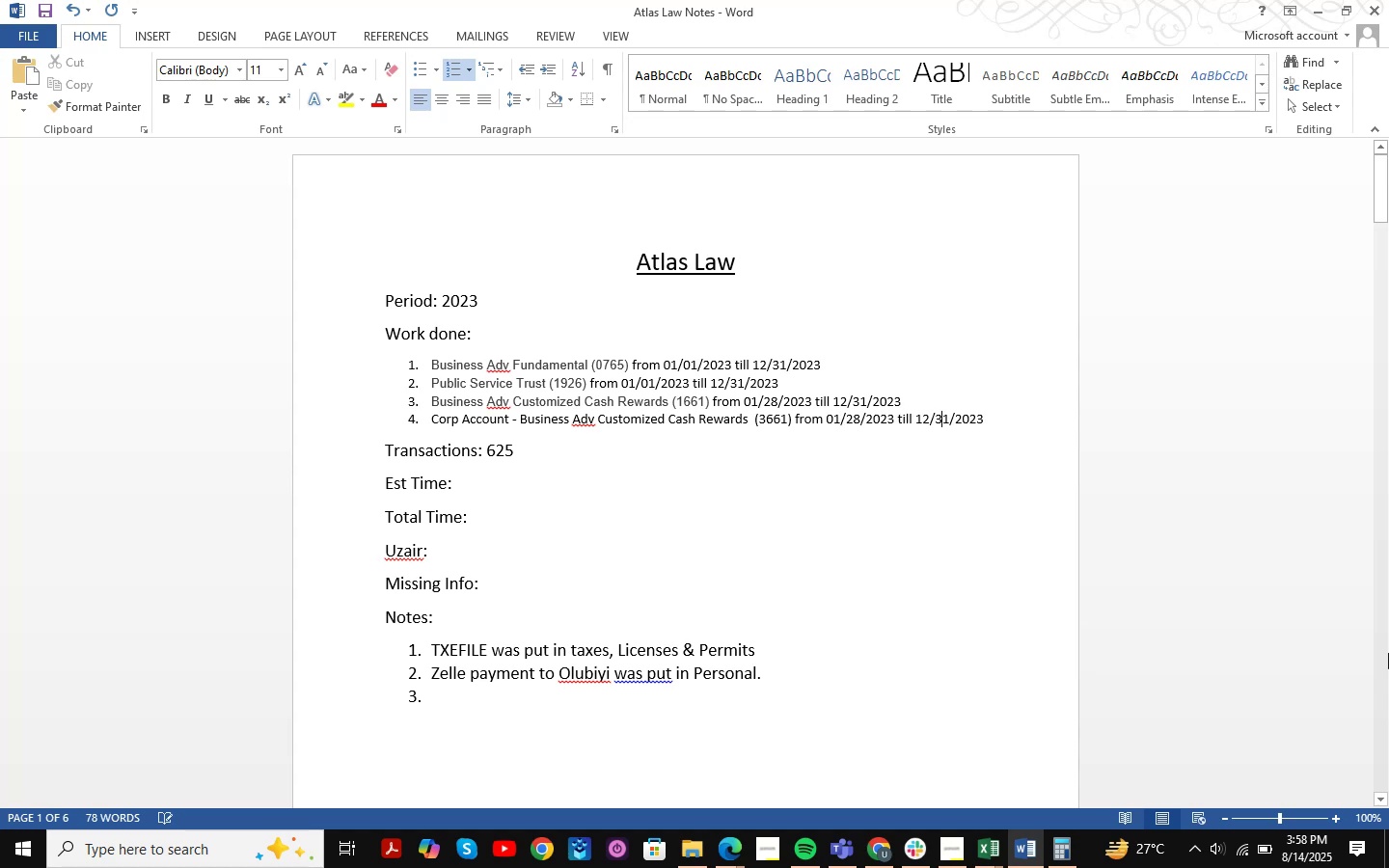 
key(ArrowRight)
 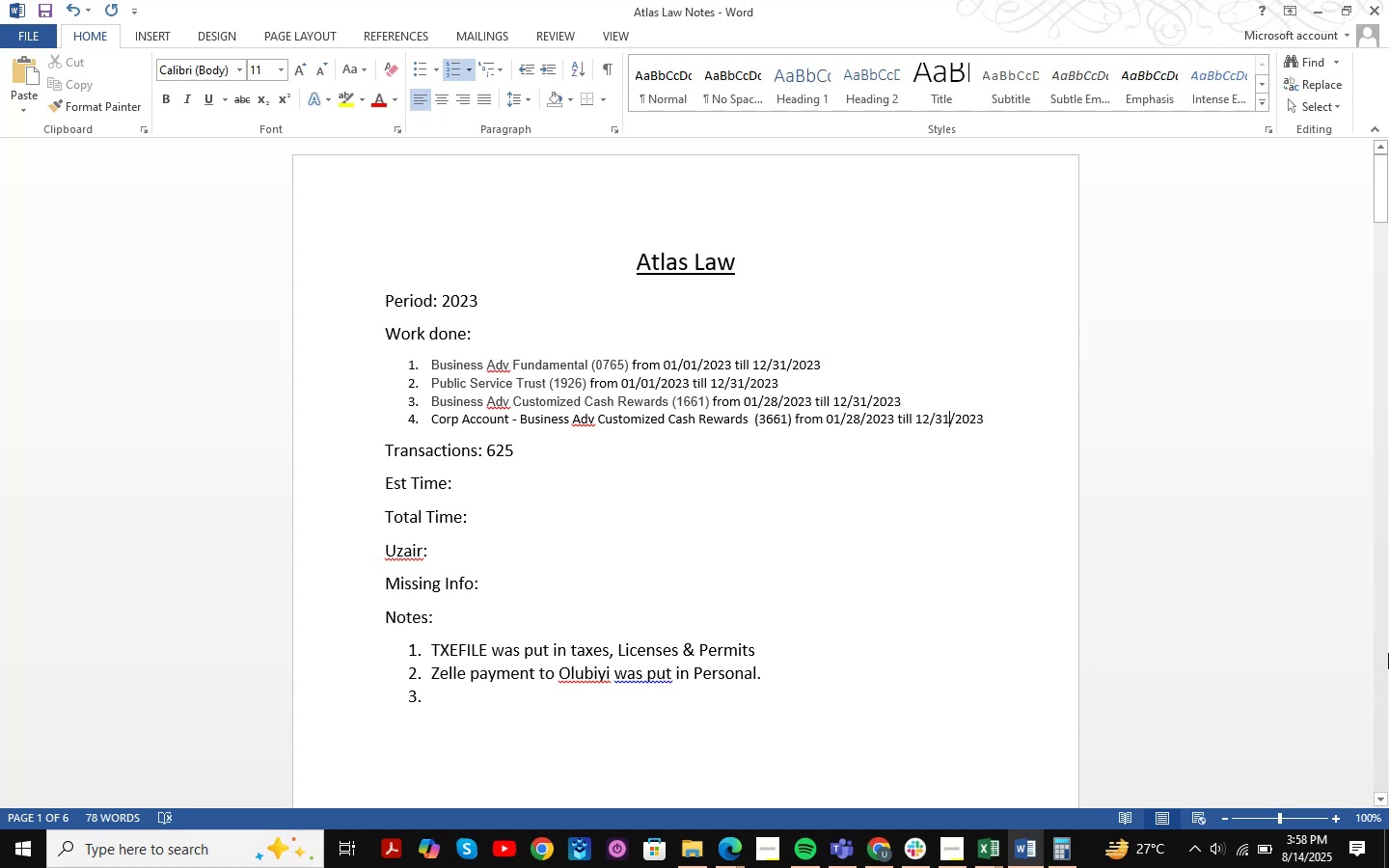 
key(Backspace)
 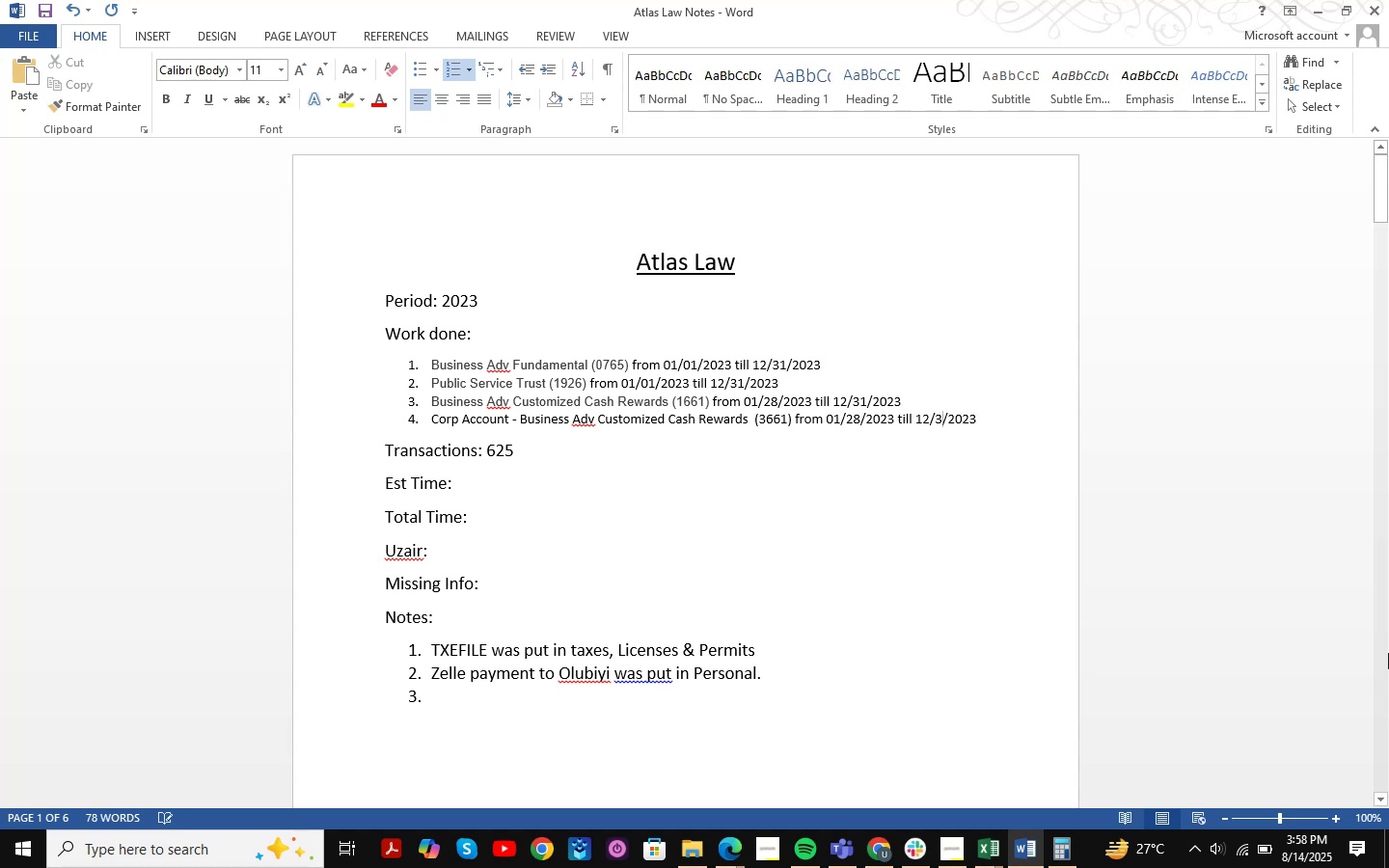 
key(Backspace)
 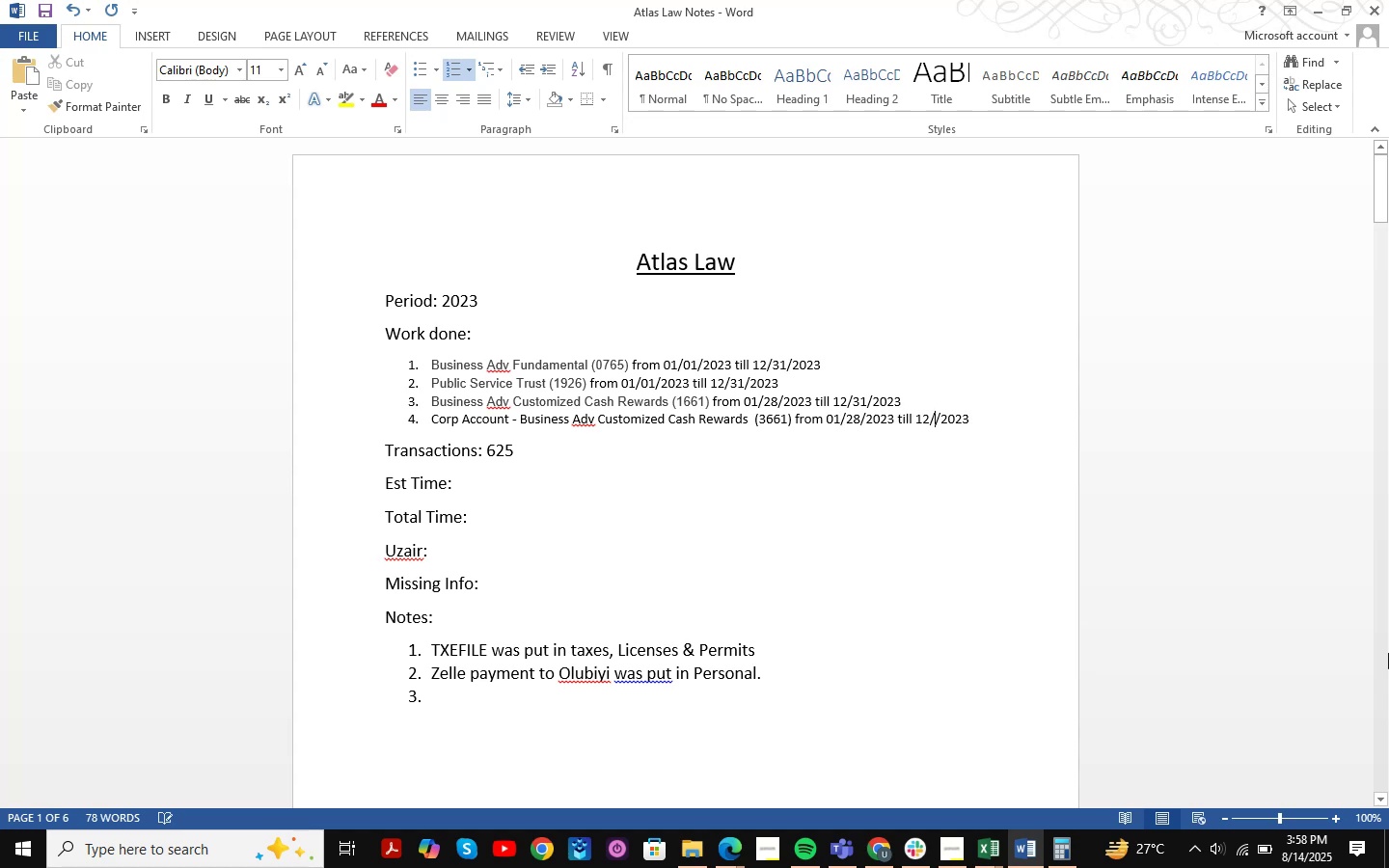 
key(Numpad2)
 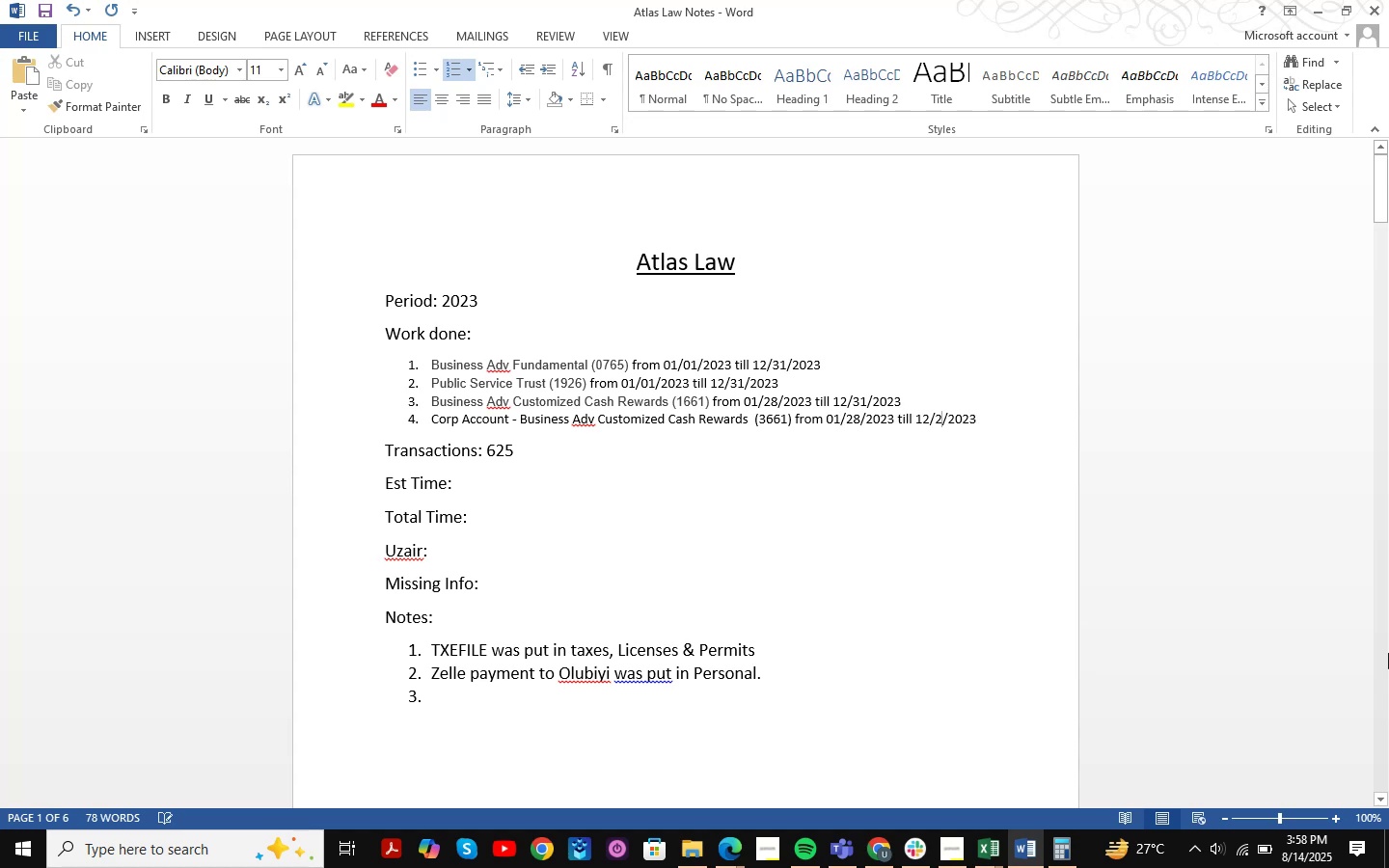 
key(Numpad9)
 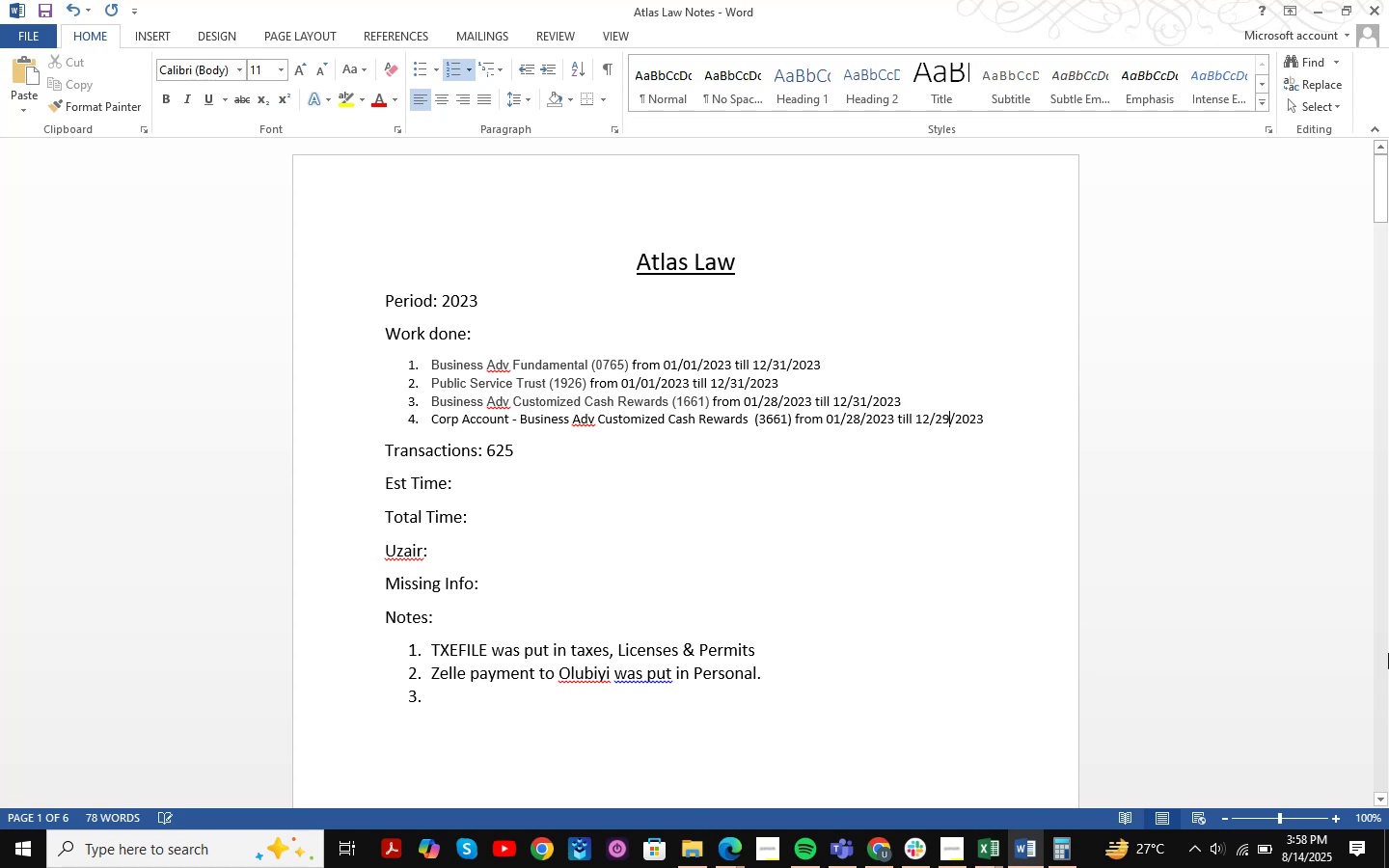 
key(ArrowUp)
 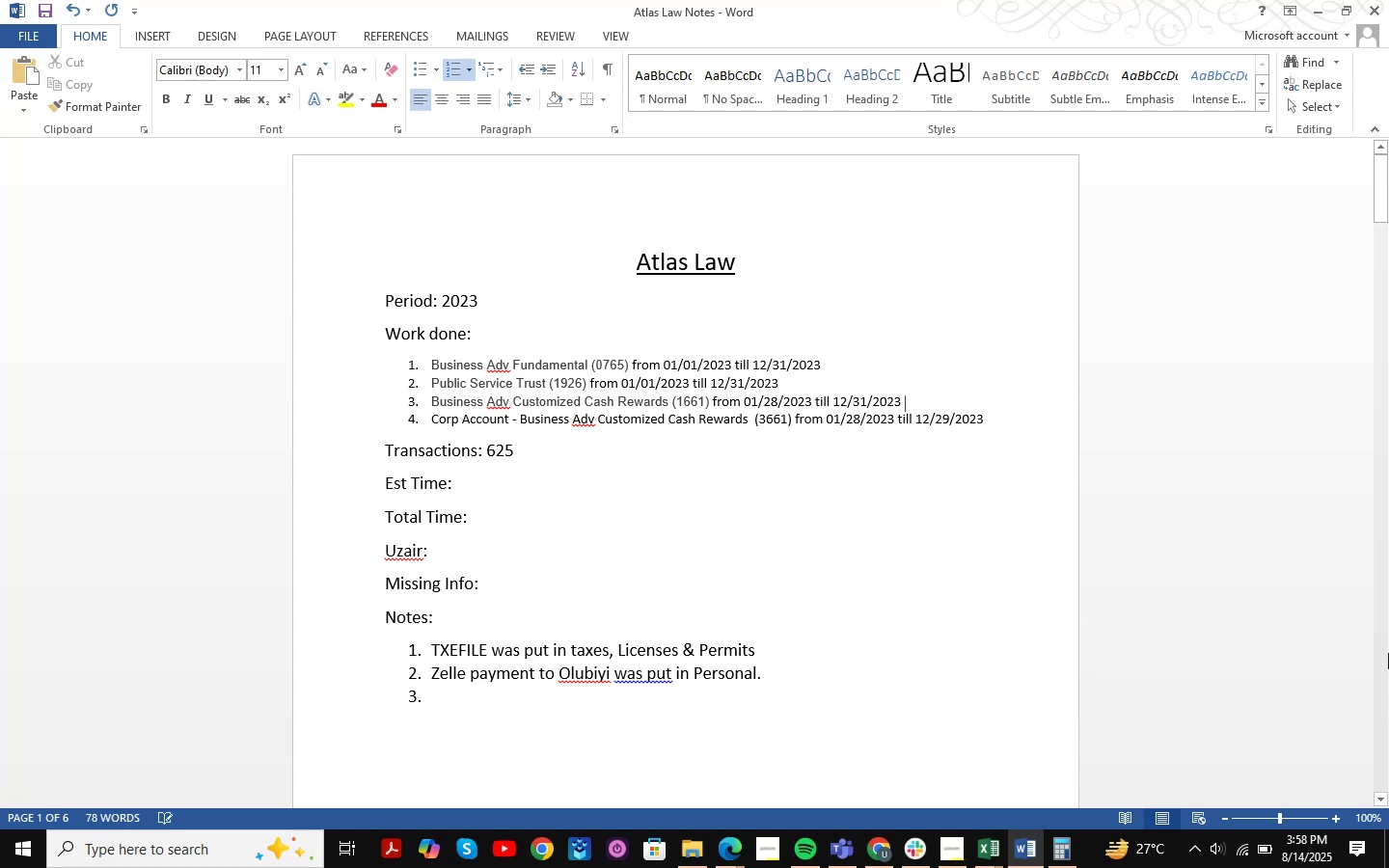 
key(ArrowLeft)
 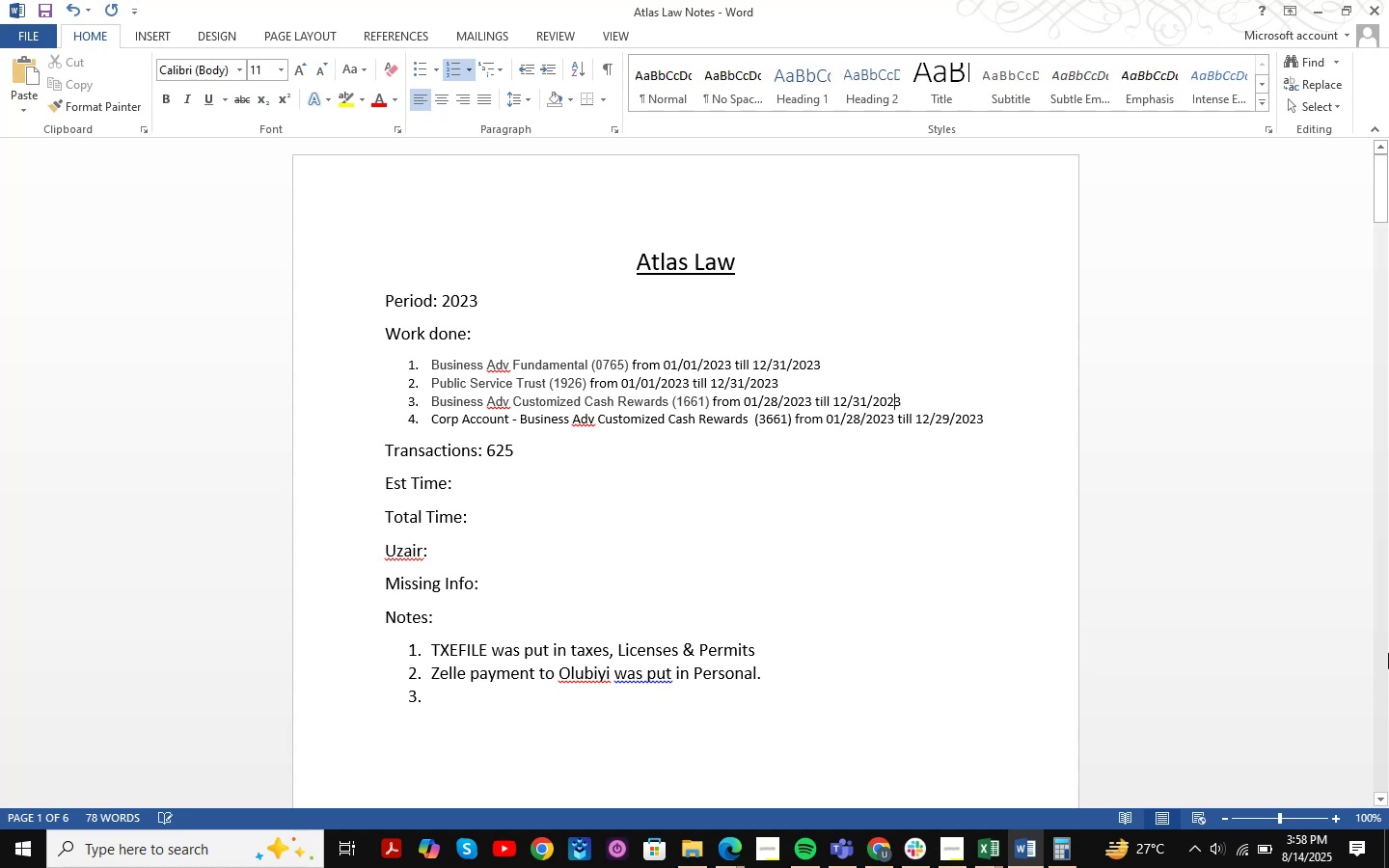 
key(ArrowLeft)
 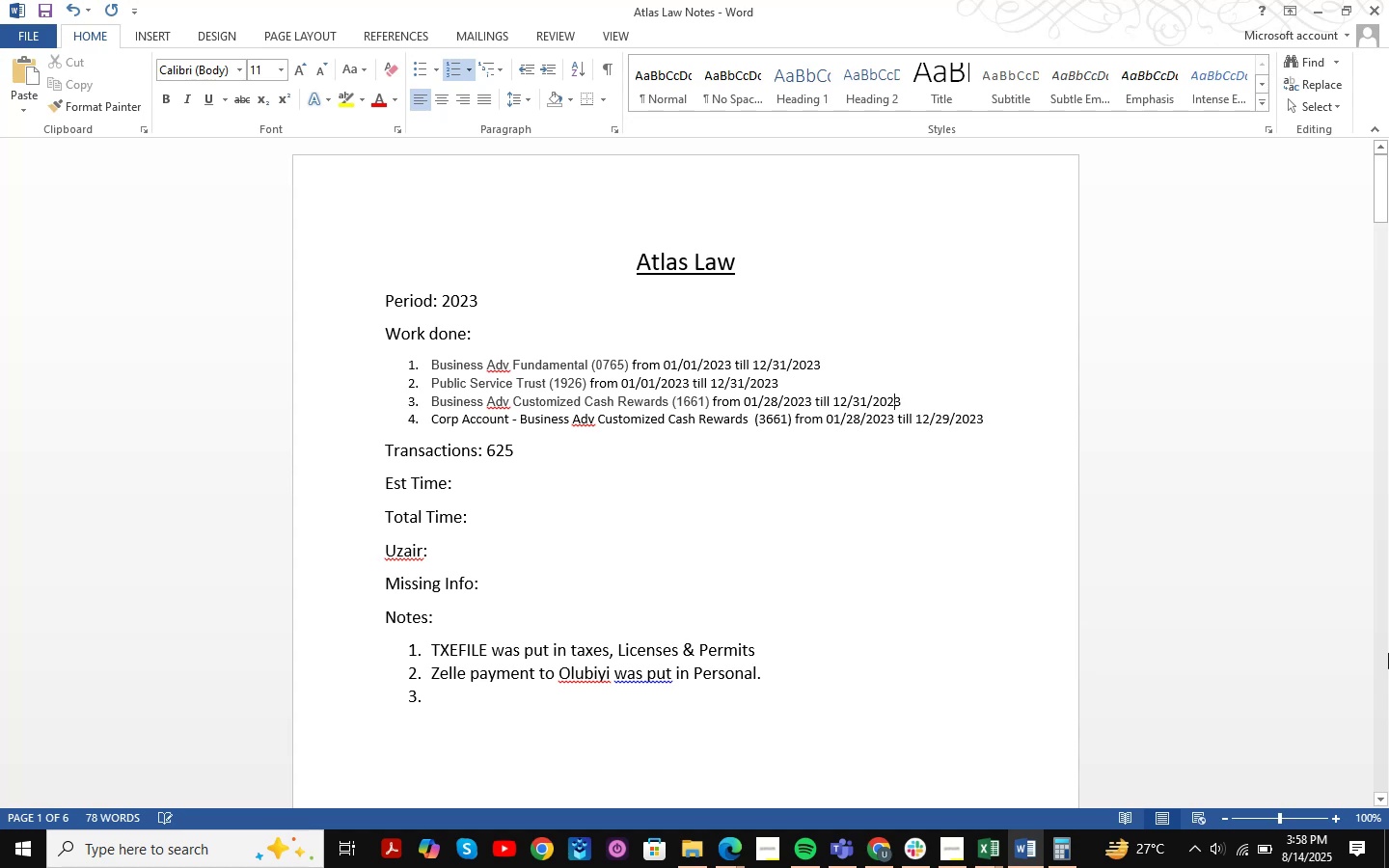 
key(ArrowLeft)
 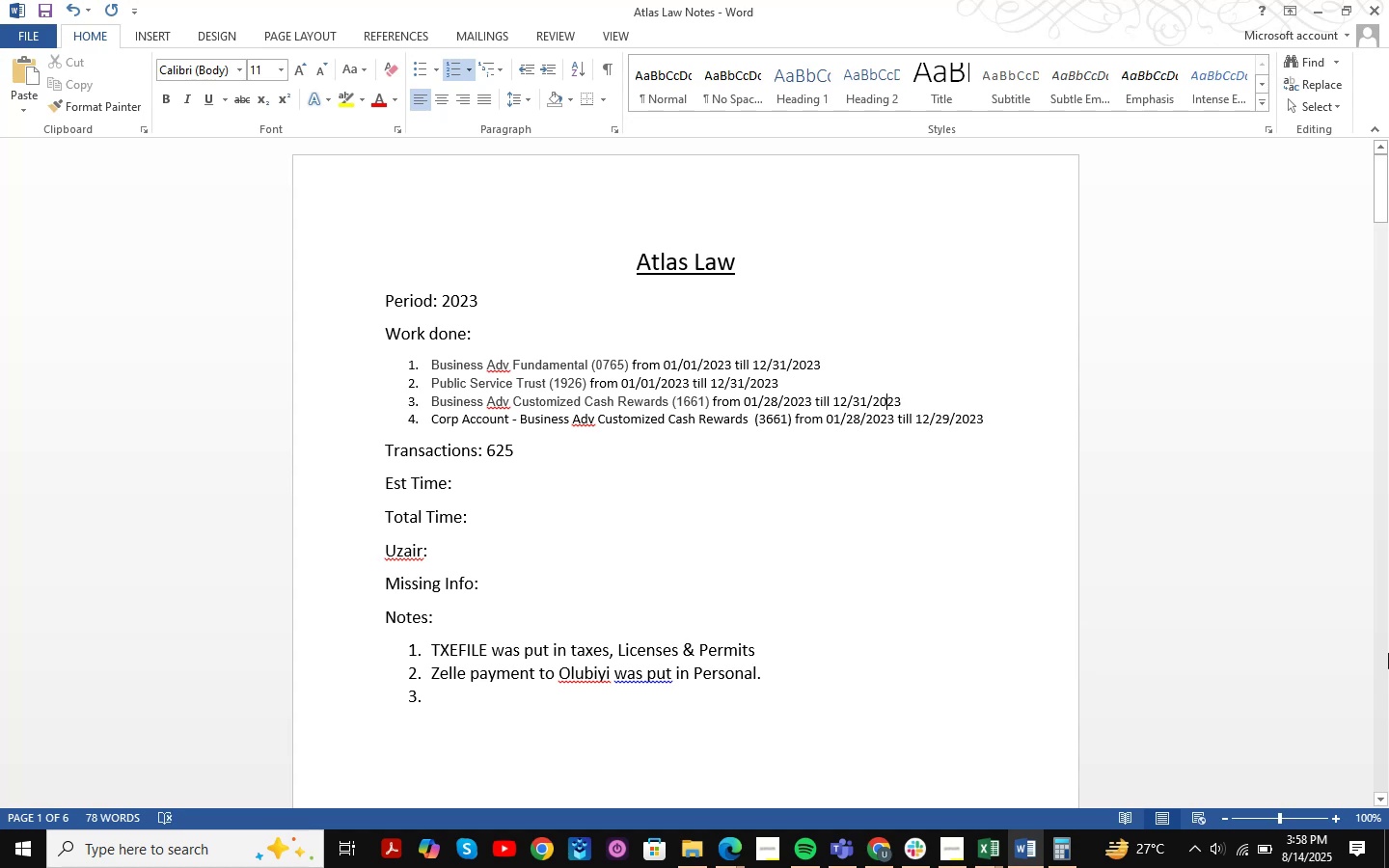 
key(ArrowLeft)
 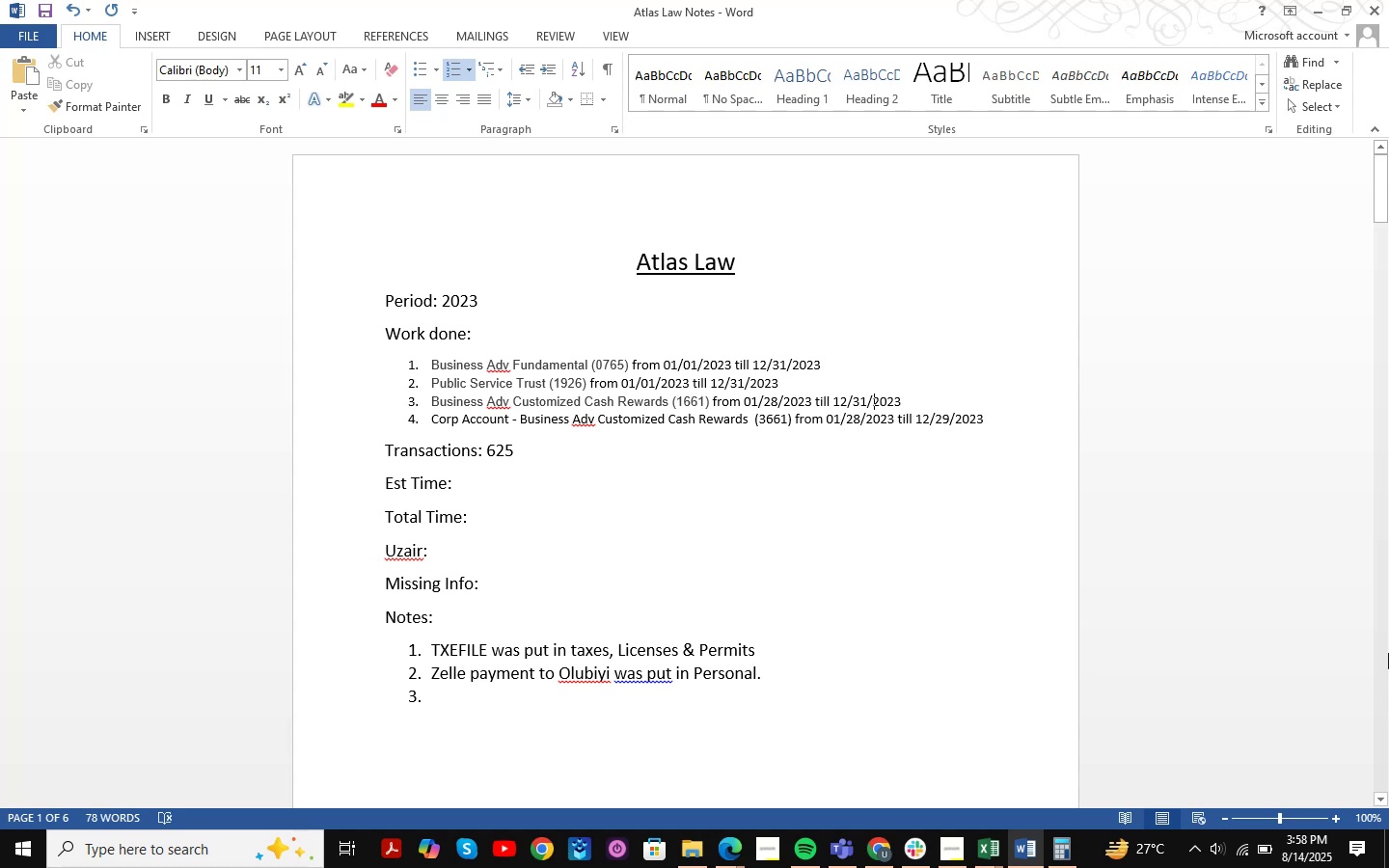 
key(ArrowLeft)
 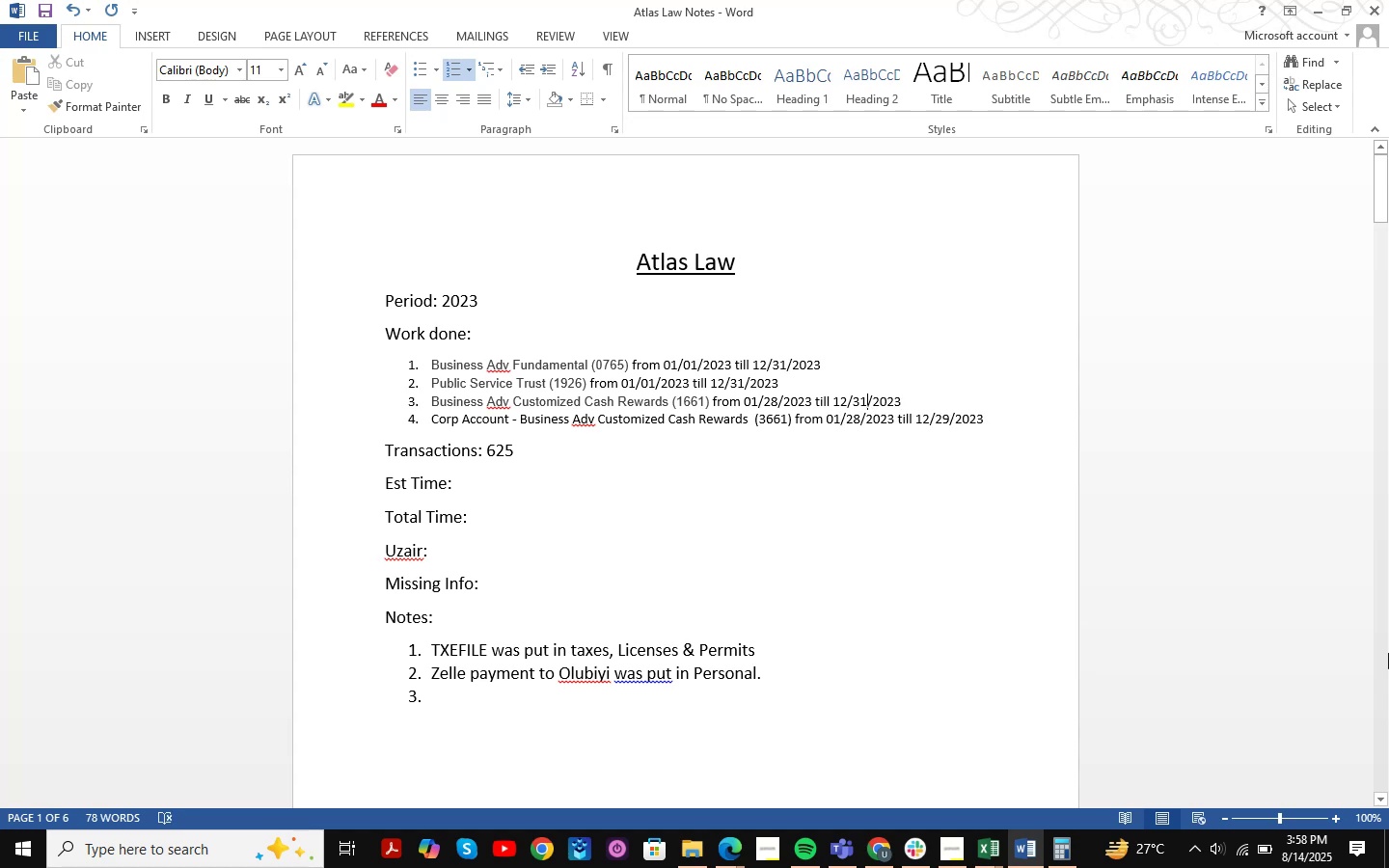 
key(Backspace)
 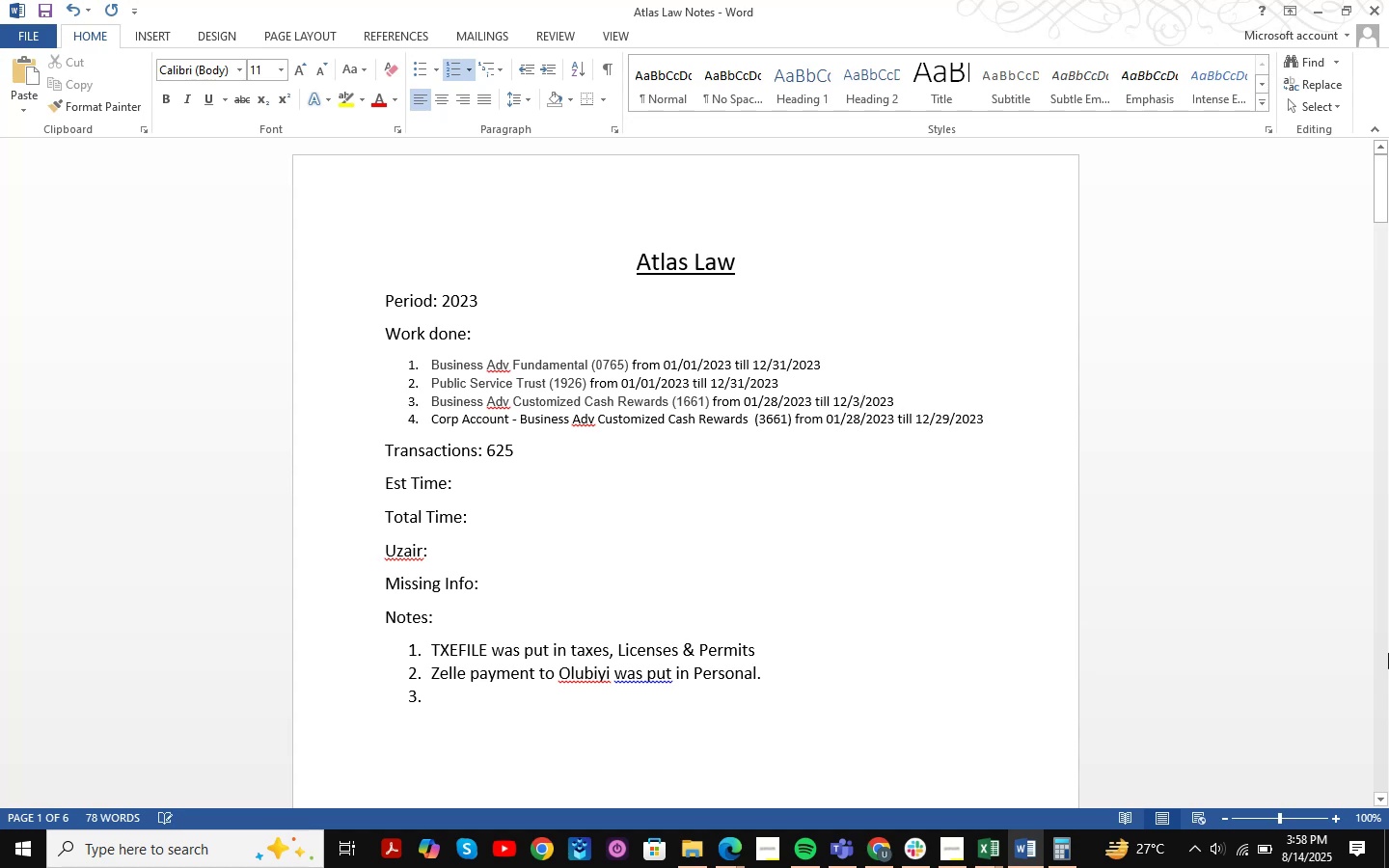 
key(Backspace)
 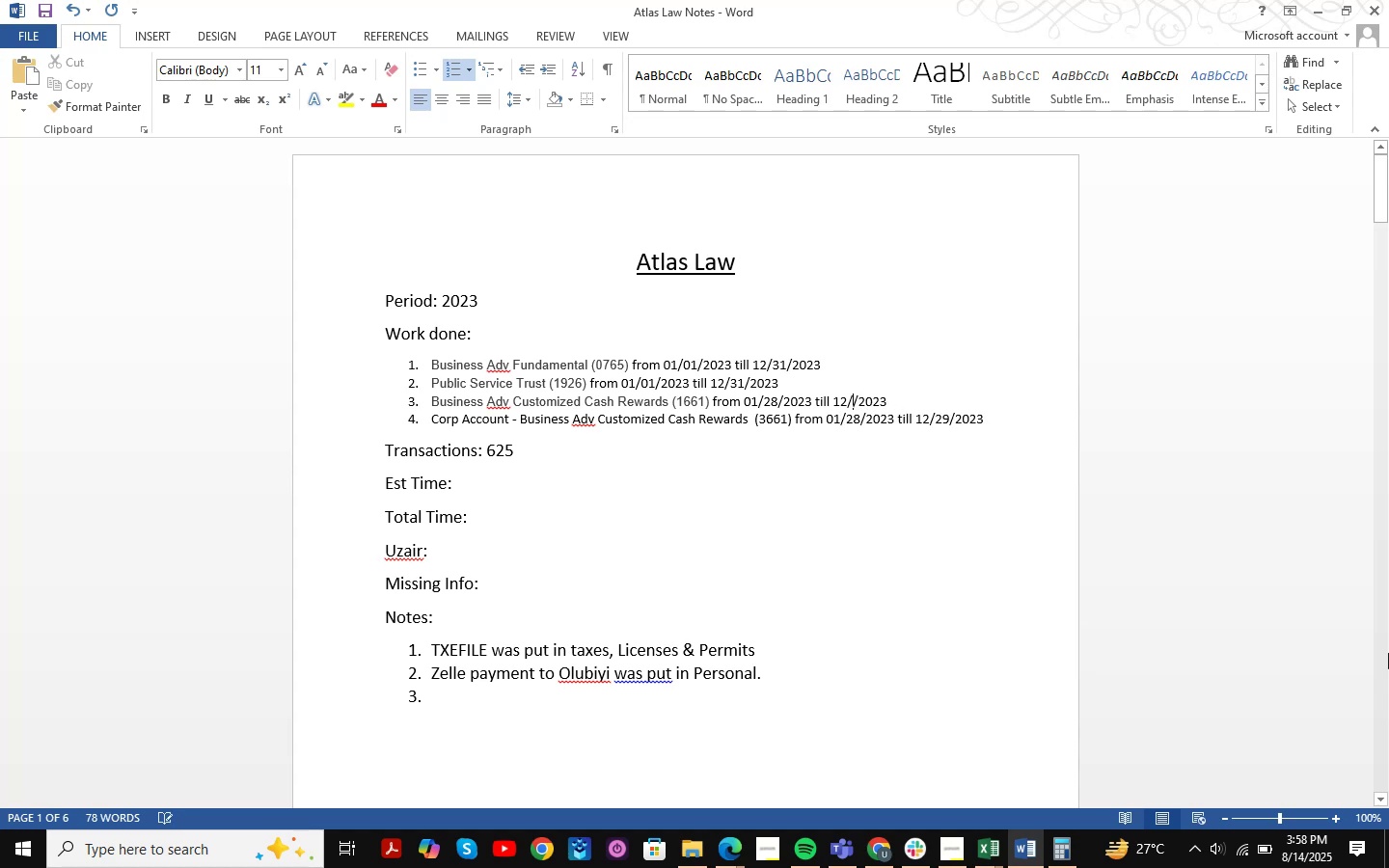 
key(Numpad2)
 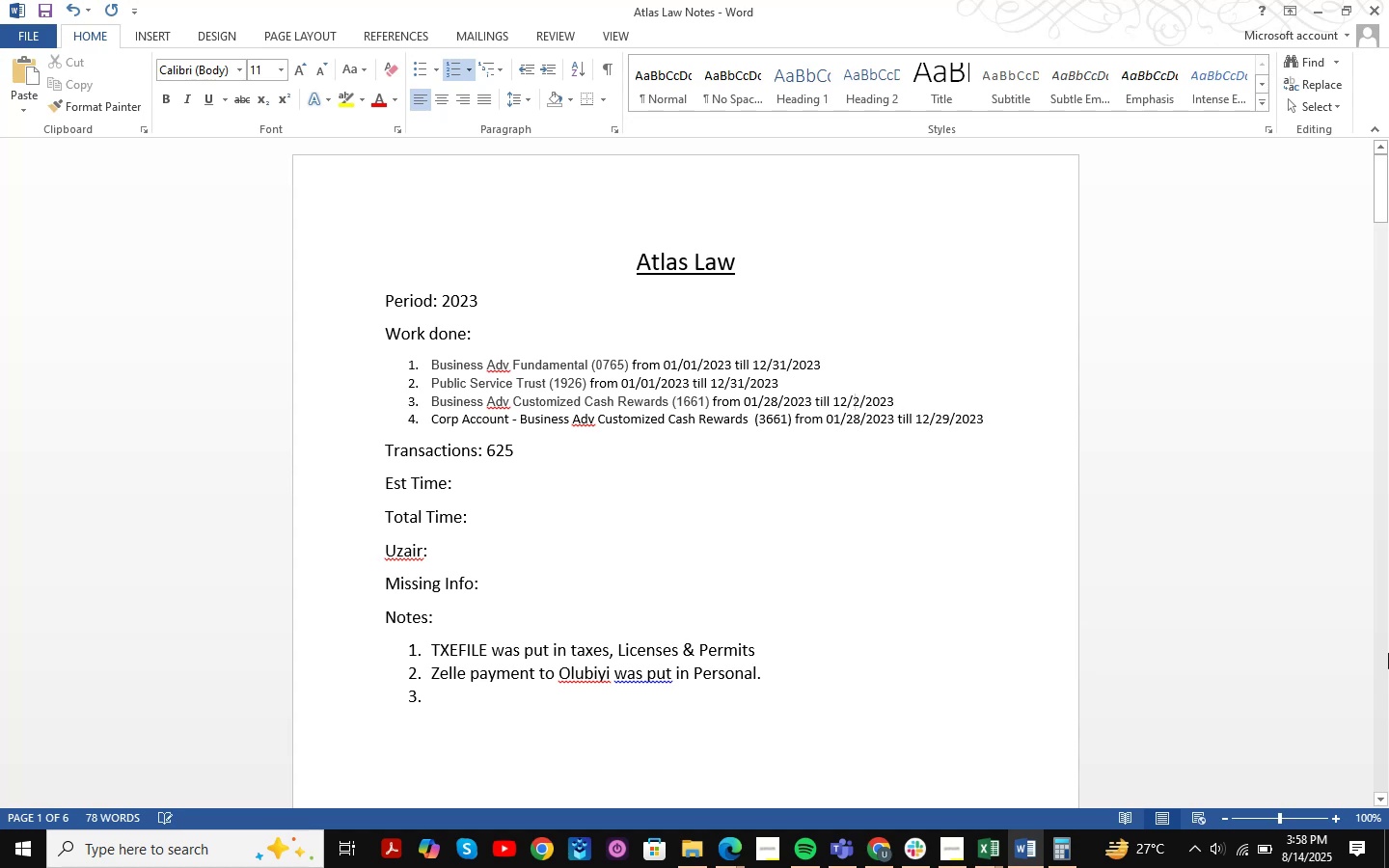 
key(Numpad9)
 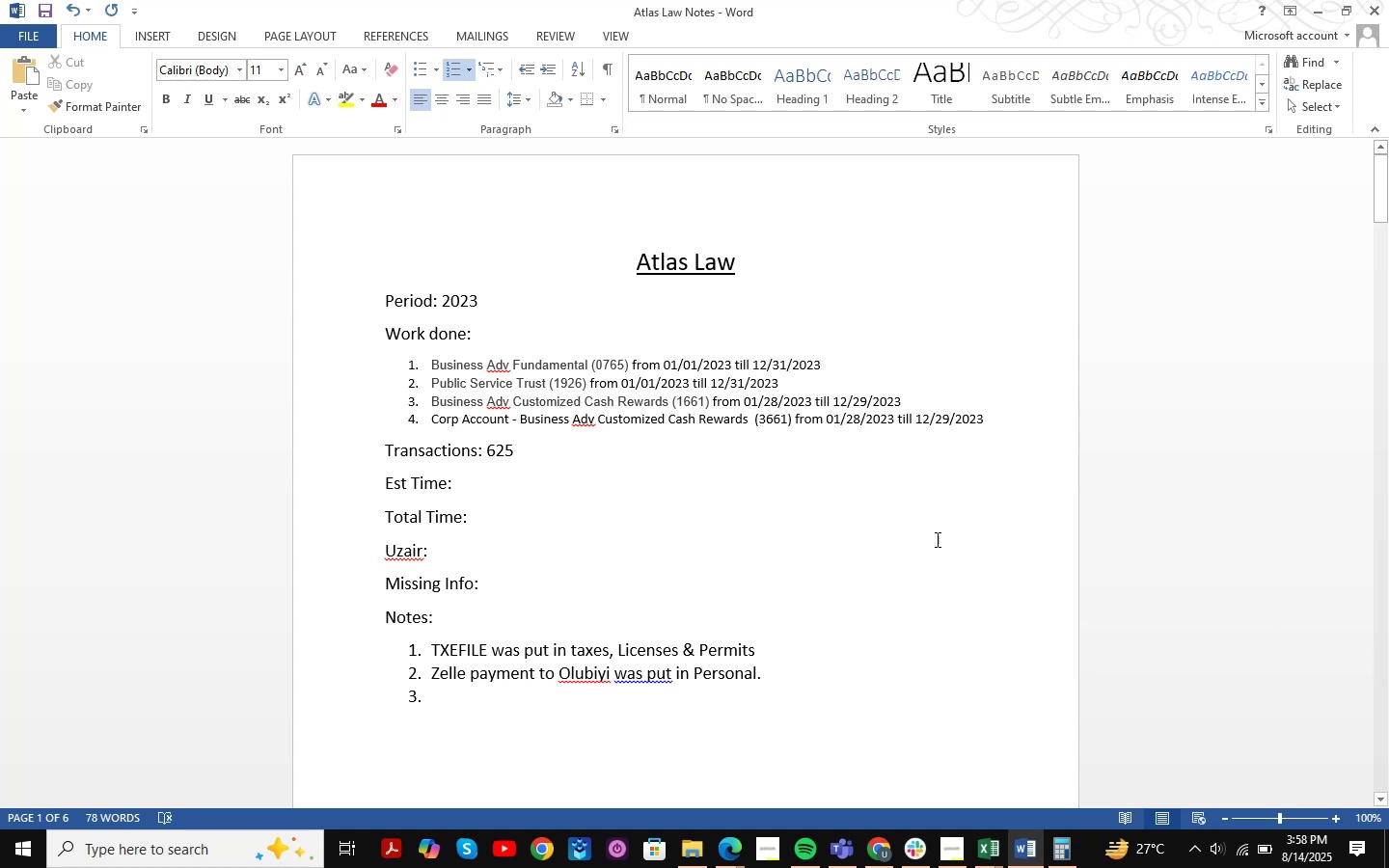 
left_click([678, 502])
 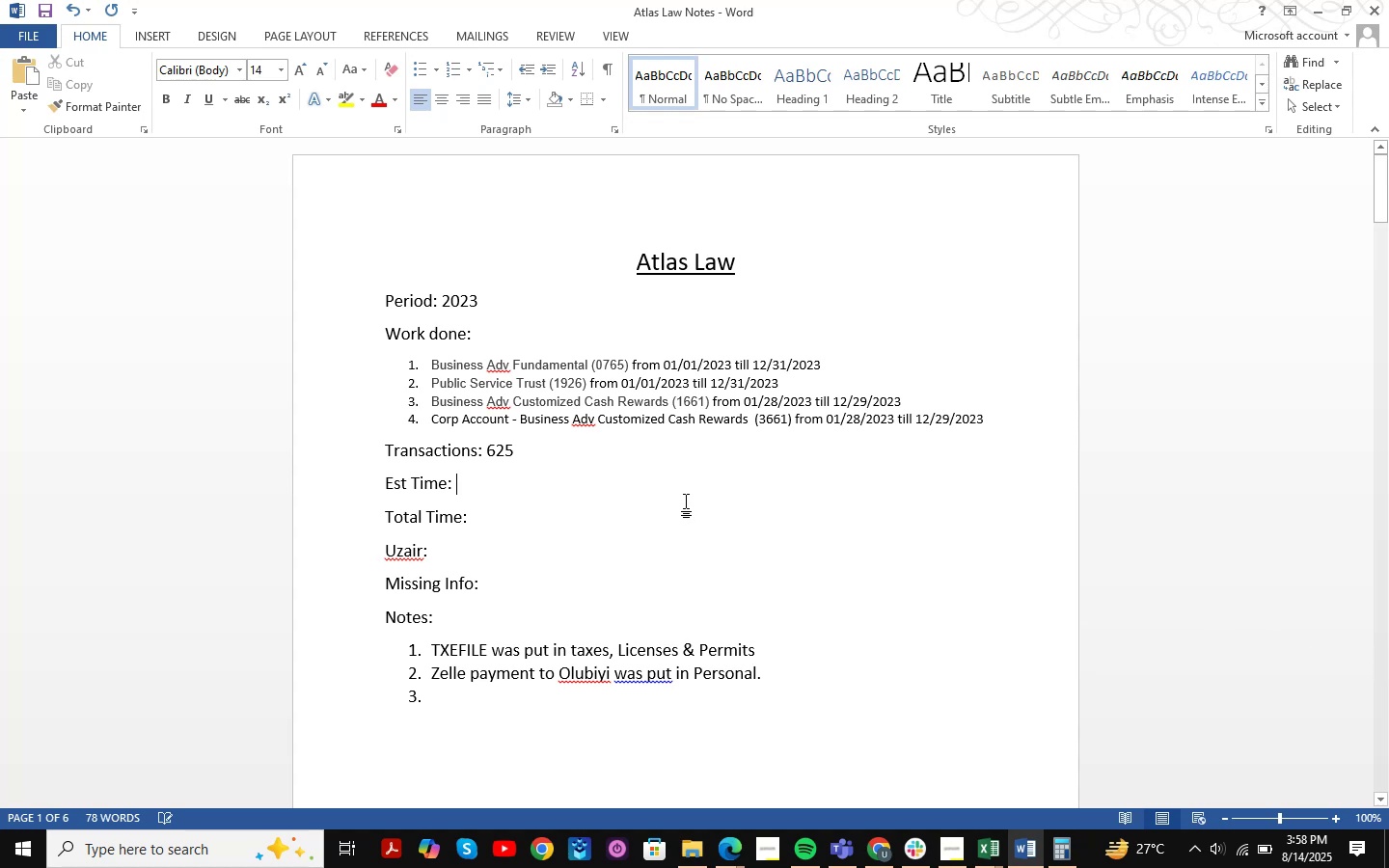 
key(Control+S)
 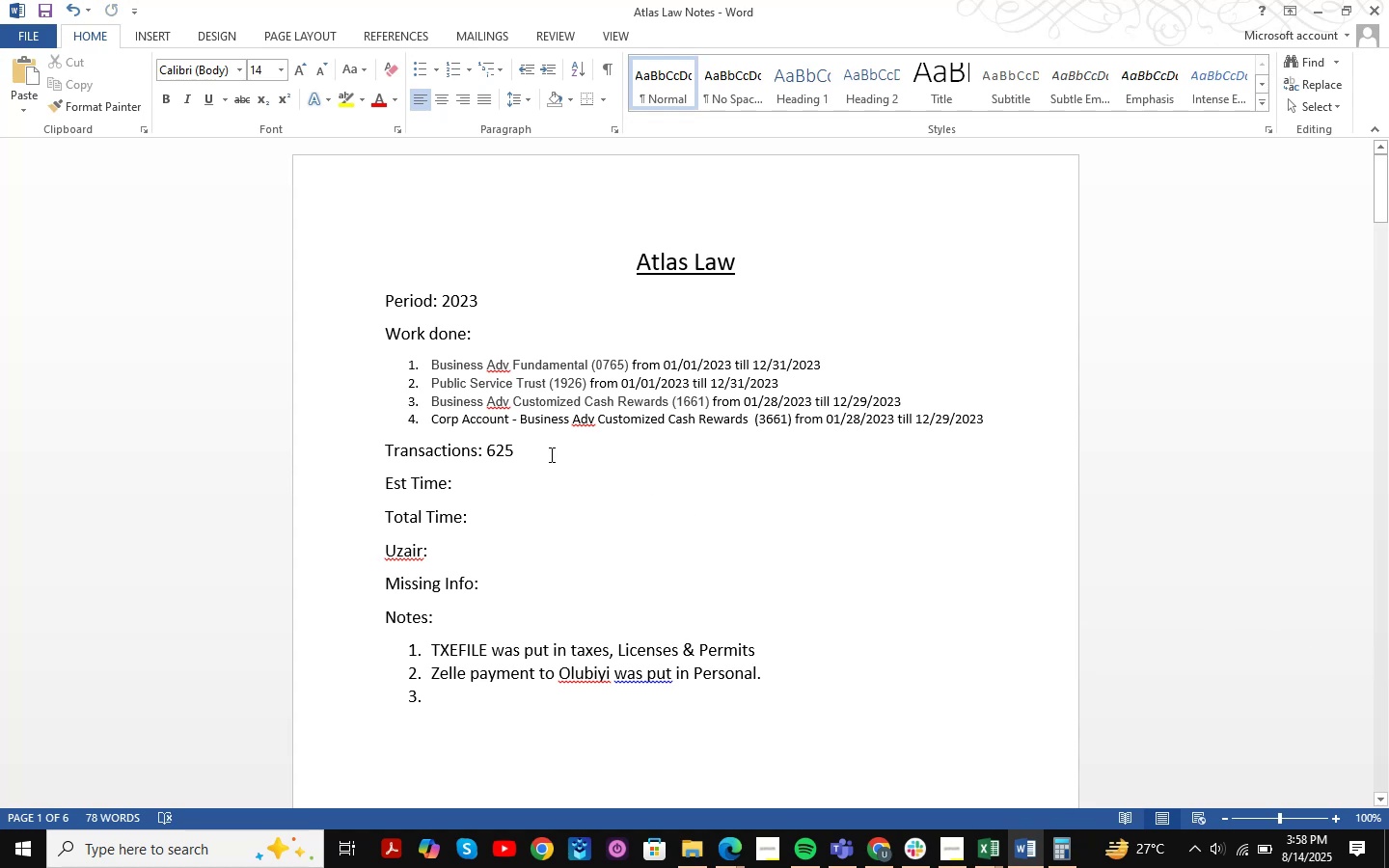 
left_click_drag(start_coordinate=[532, 454], to_coordinate=[494, 462])
 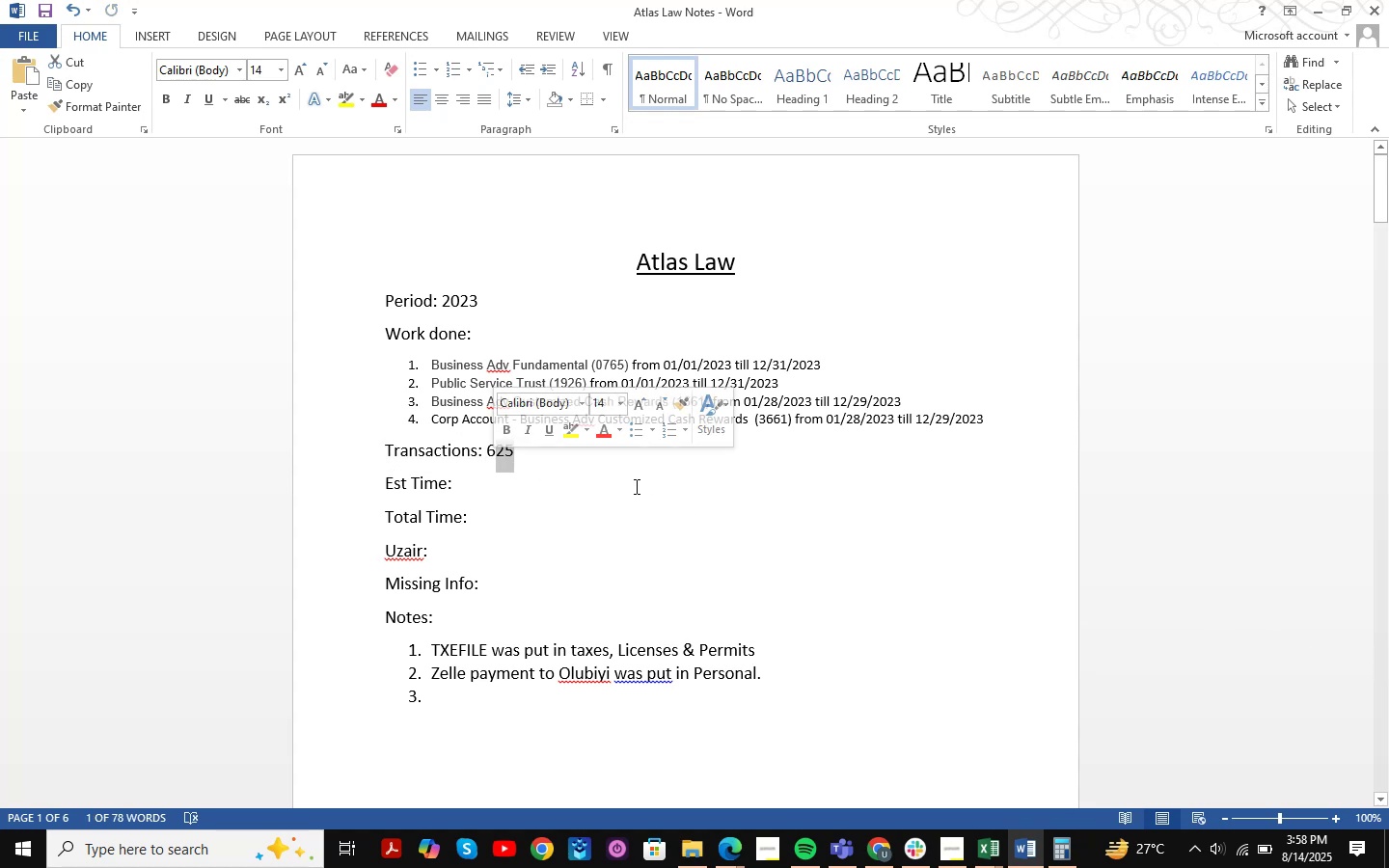 
key(Backspace)
 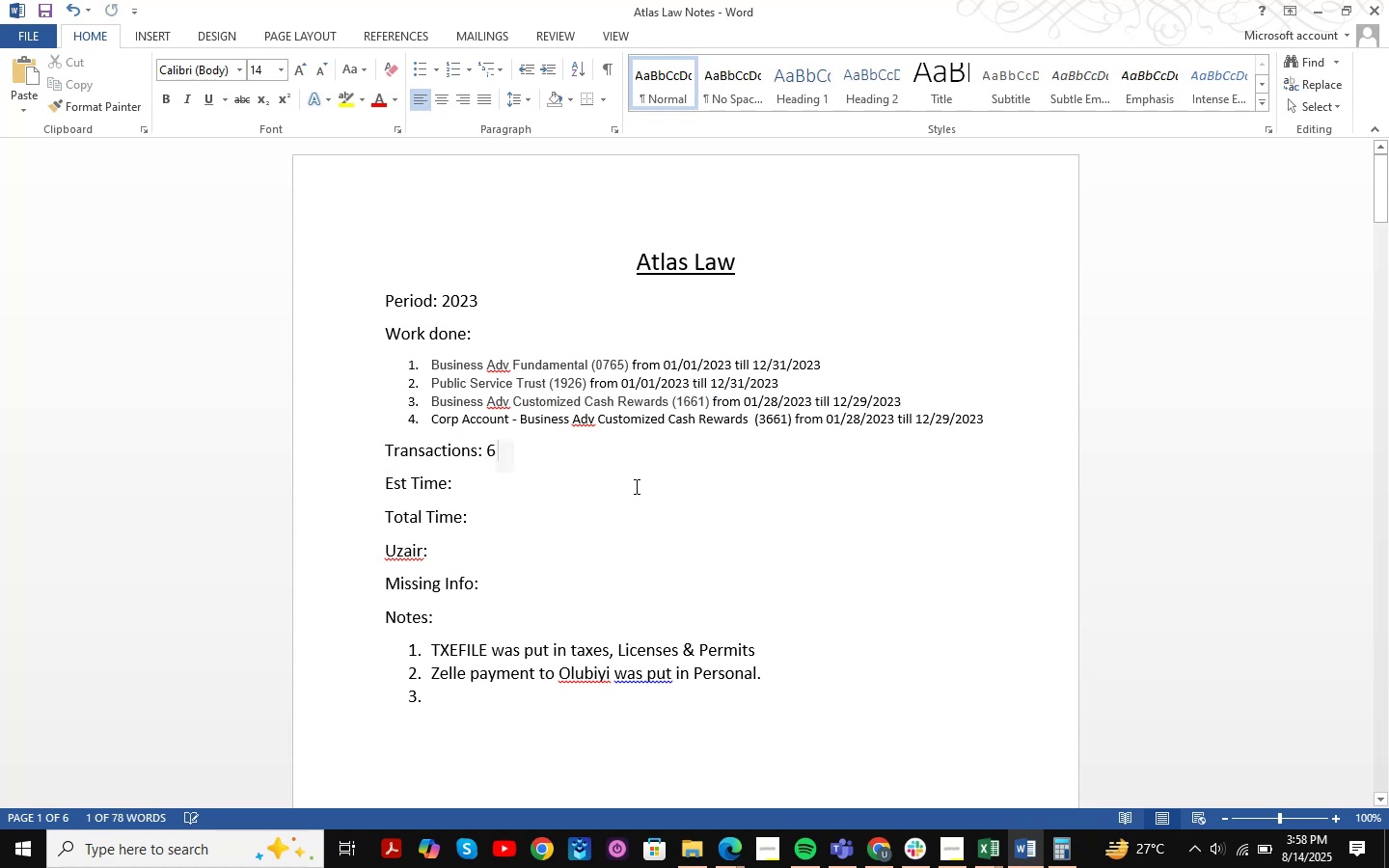 
key(Backspace)
 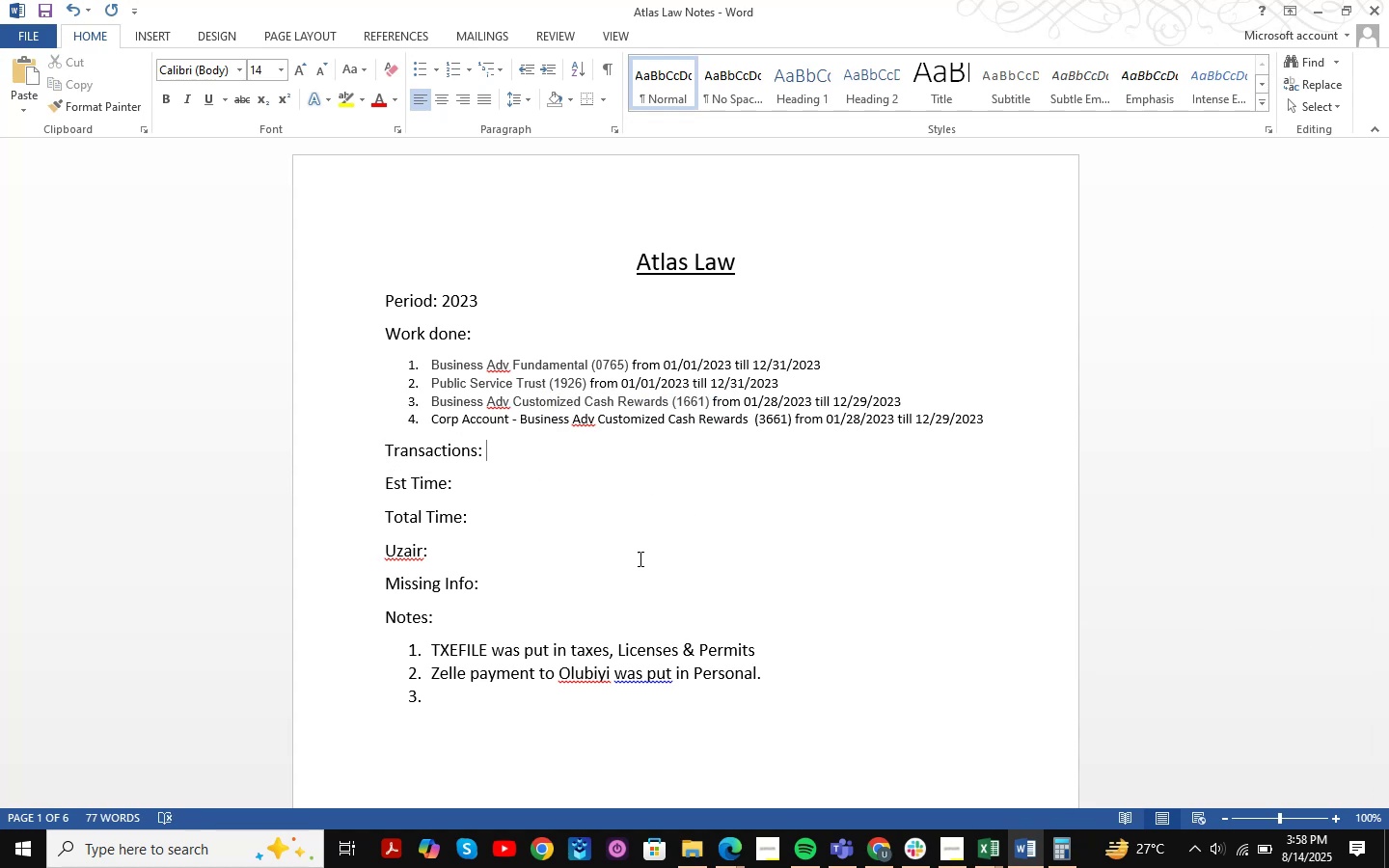 
scroll: coordinate [612, 531], scroll_direction: down, amount: 3.0
 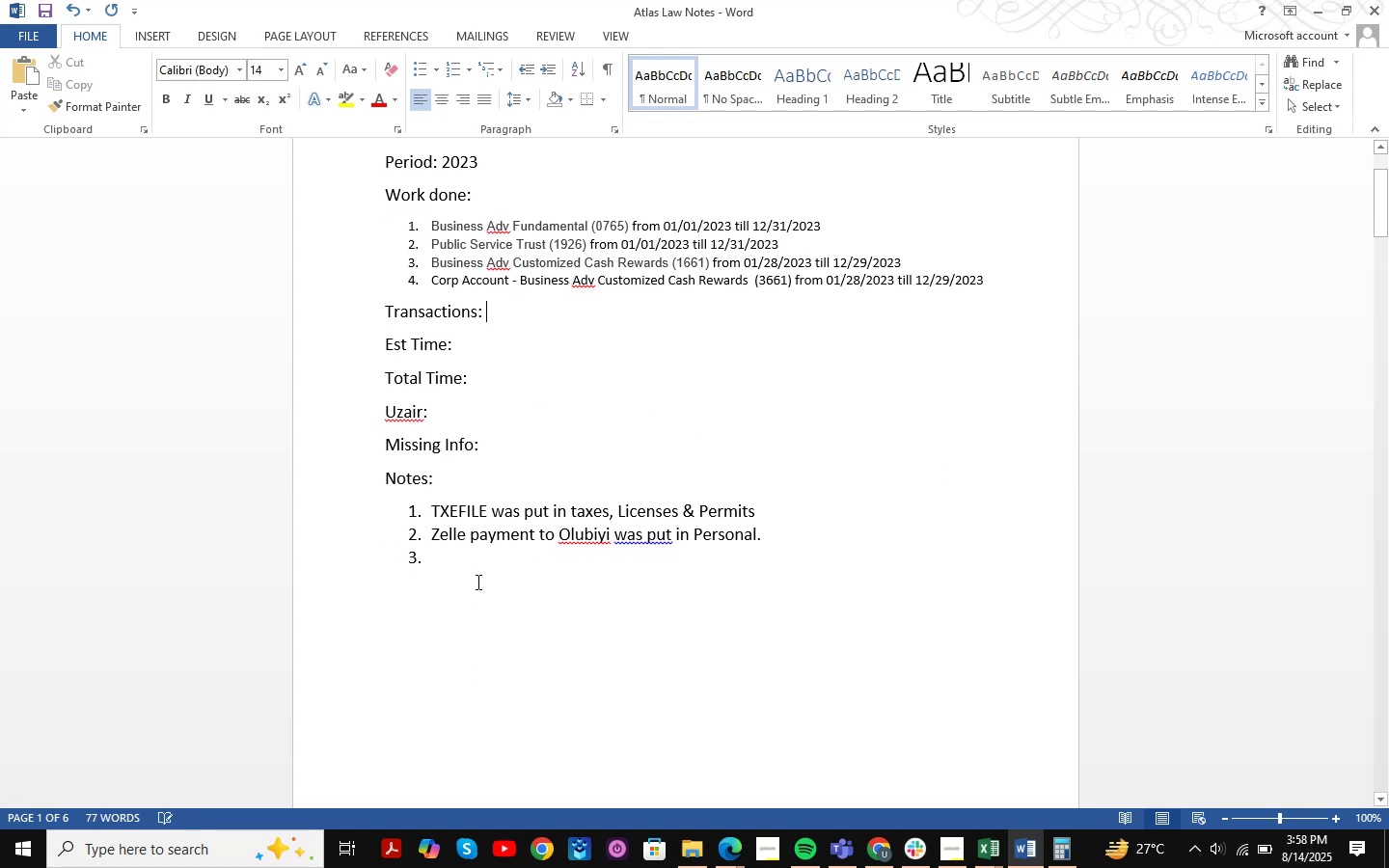 
left_click([477, 582])
 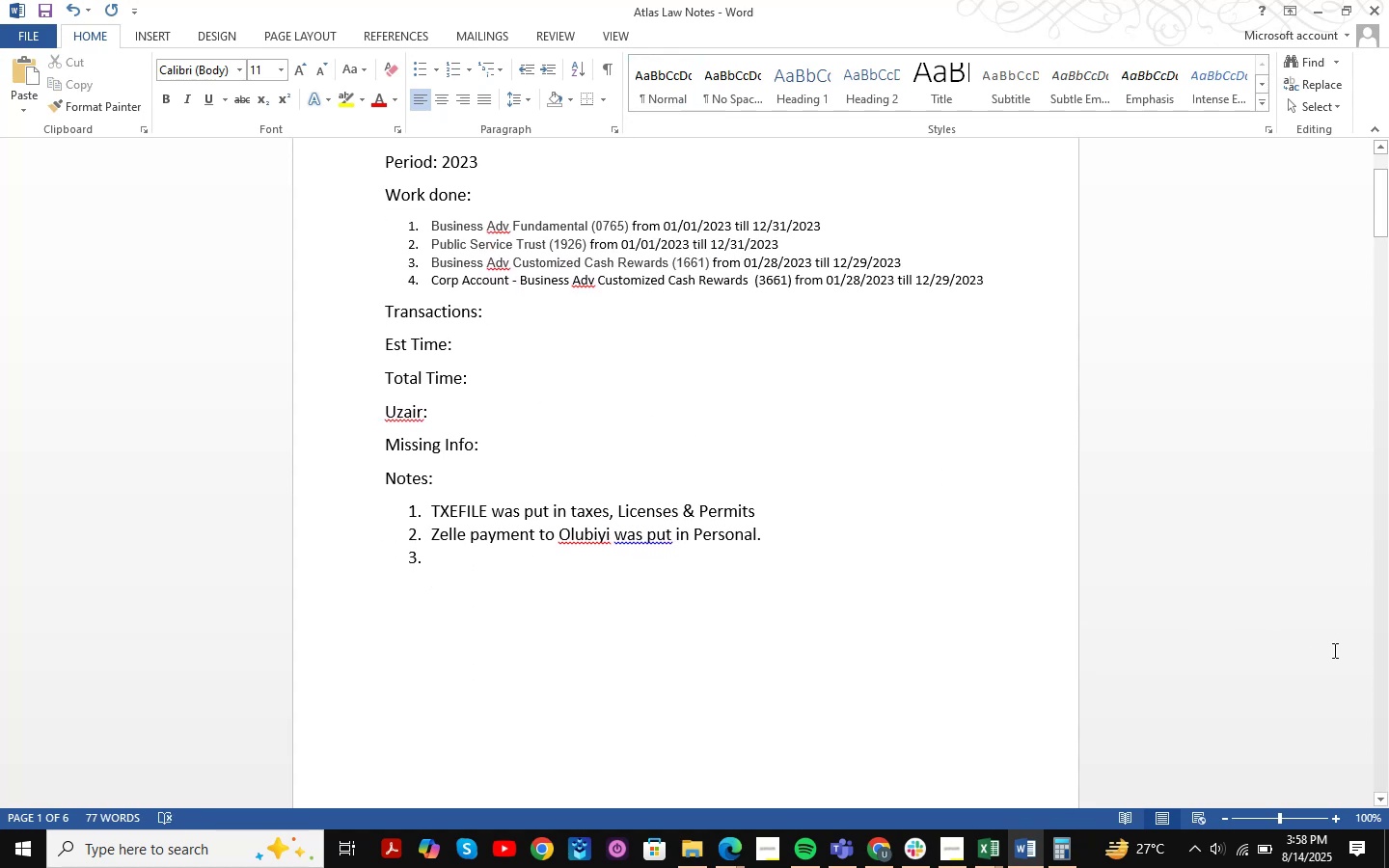 
key(ArrowUp)
 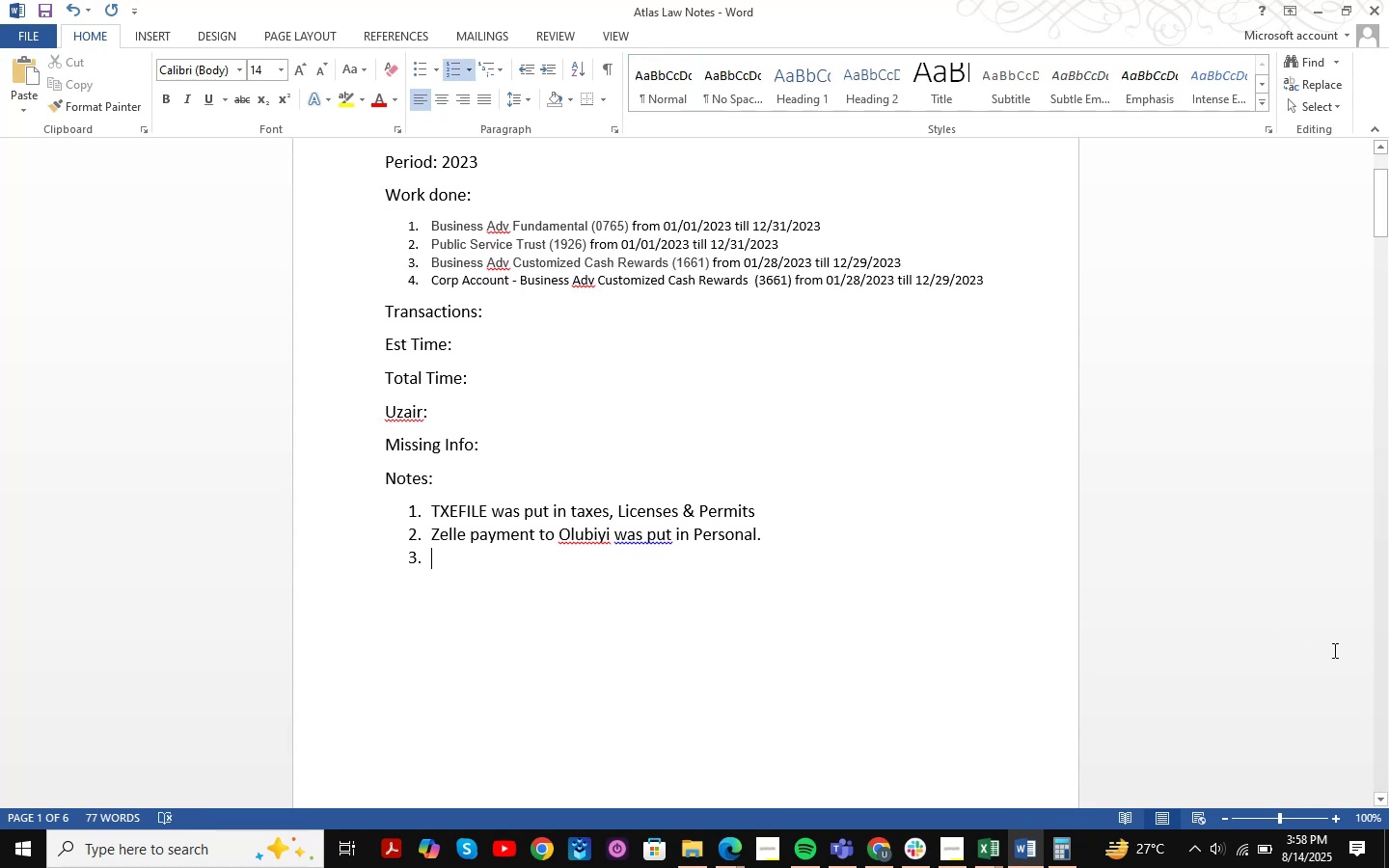 
key(Backspace)
 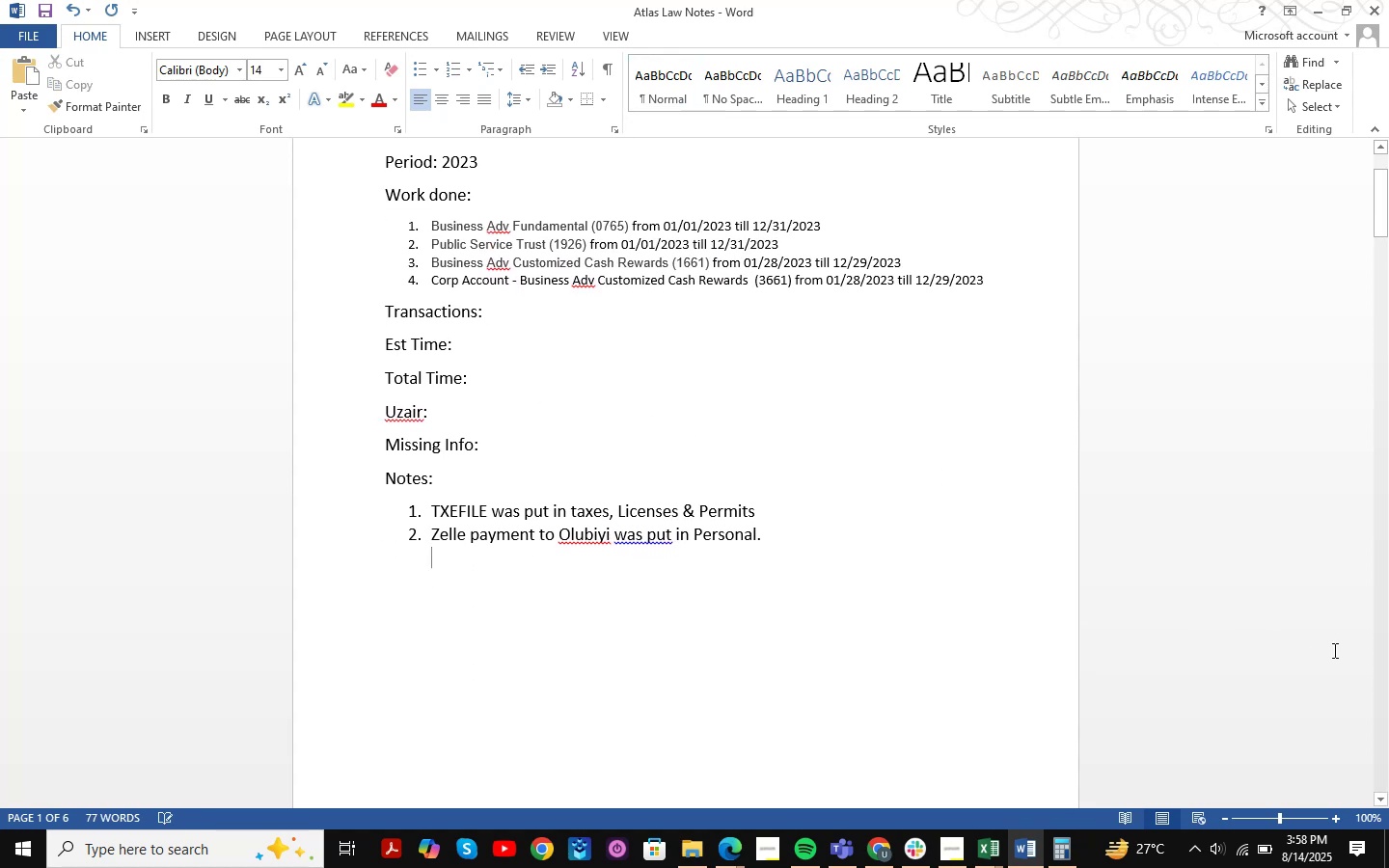 
key(Backspace)
 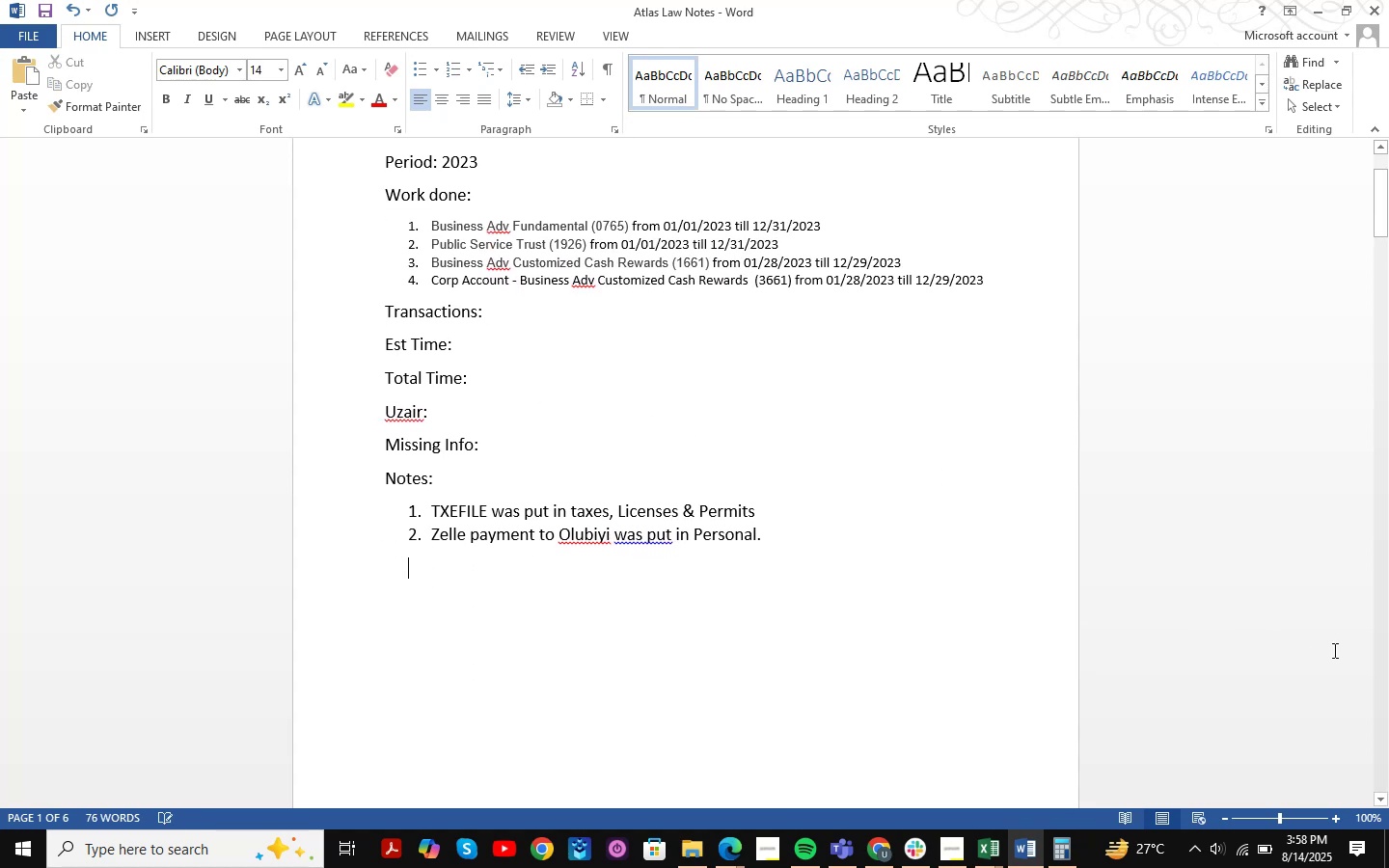 
key(Backspace)
 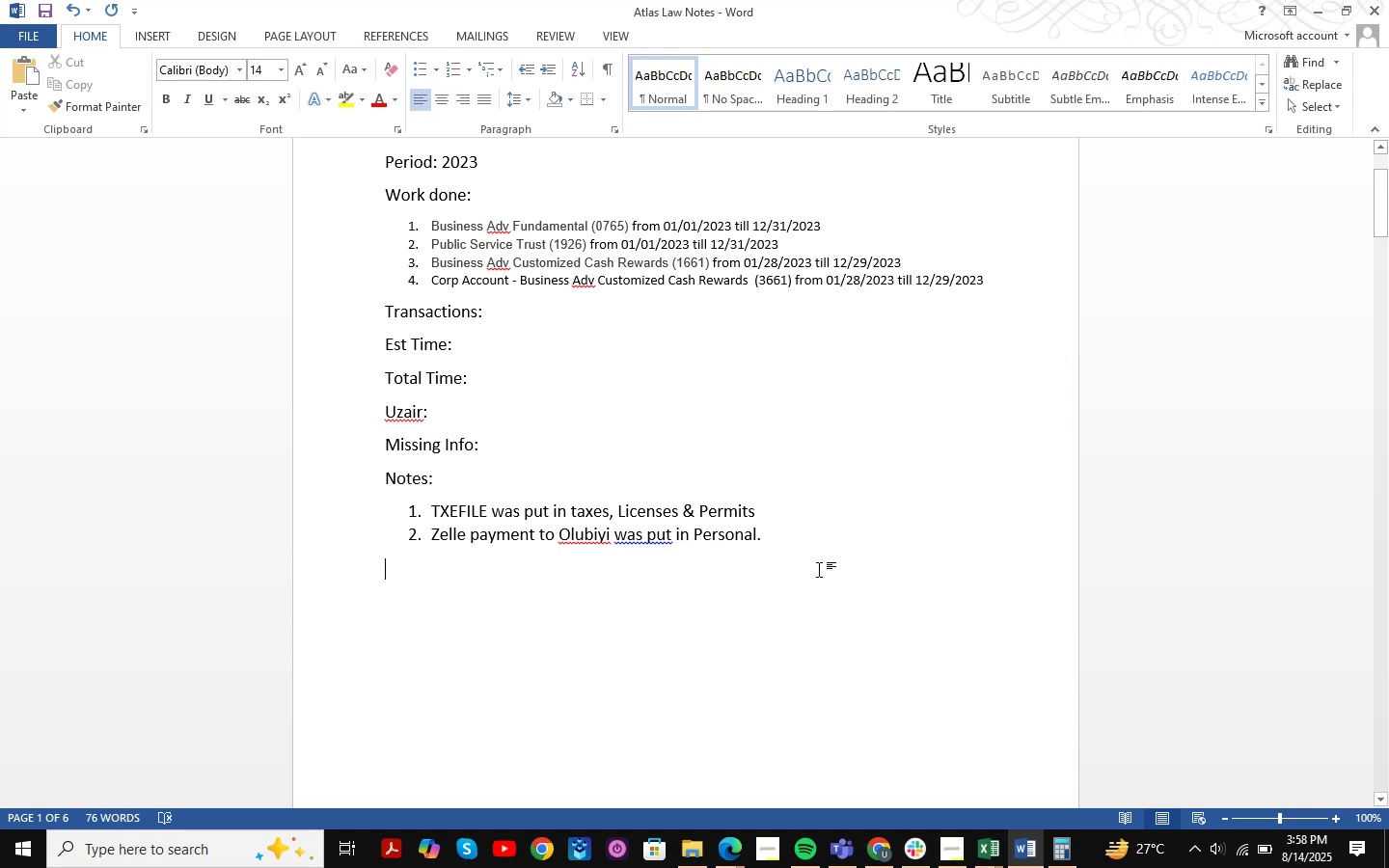 
left_click_drag(start_coordinate=[768, 531], to_coordinate=[436, 535])
 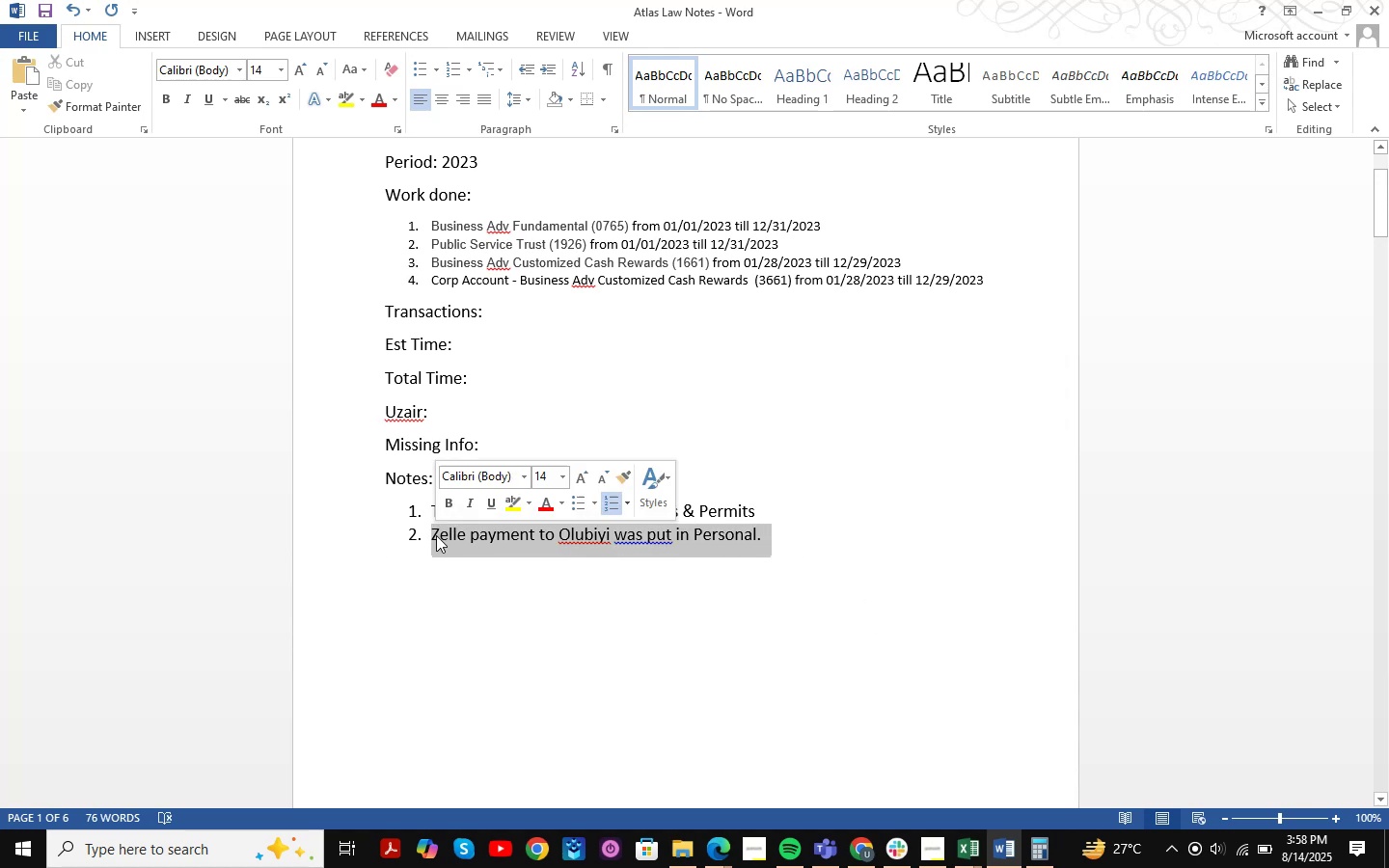 
key(Control+X)
 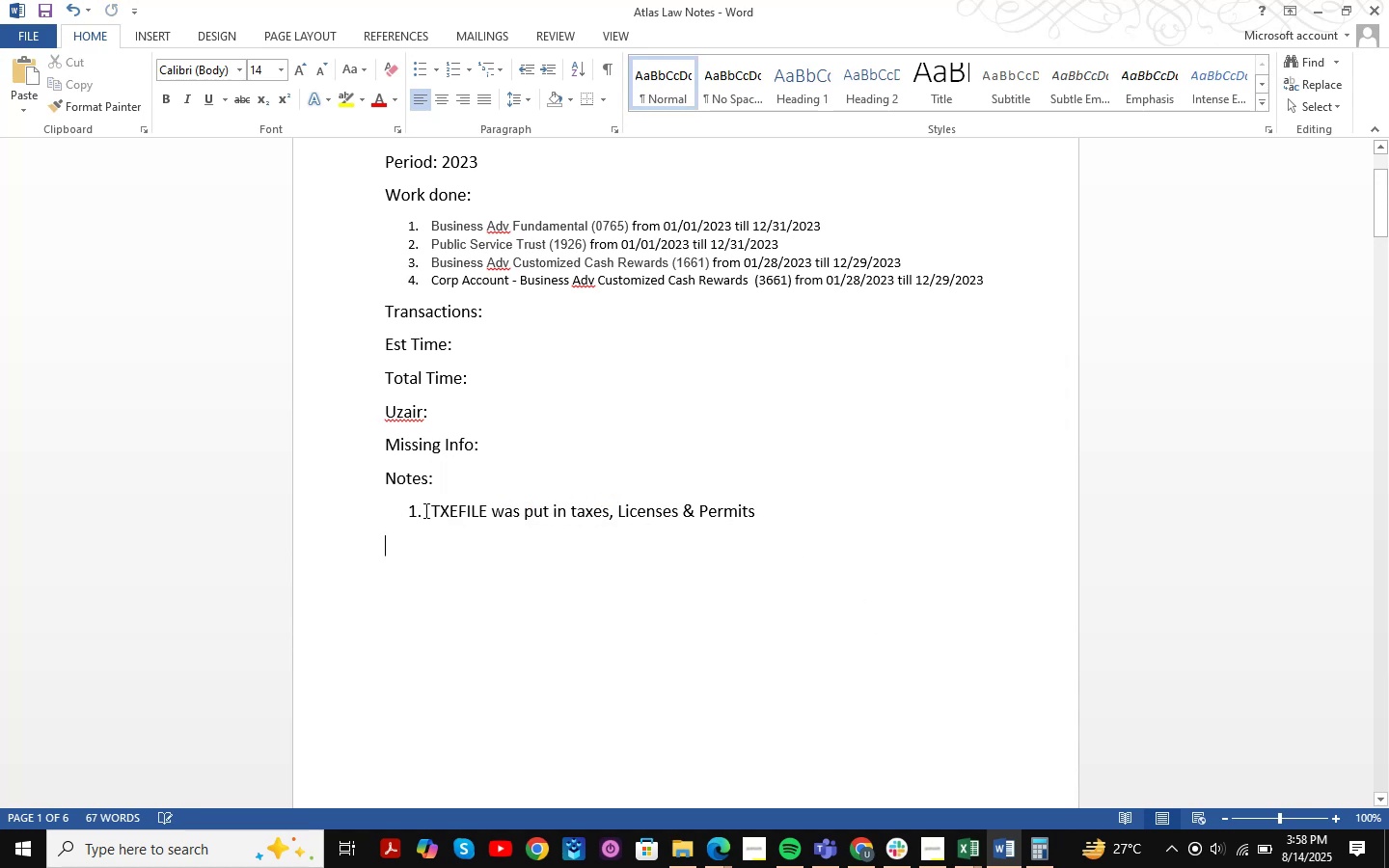 
left_click([425, 510])
 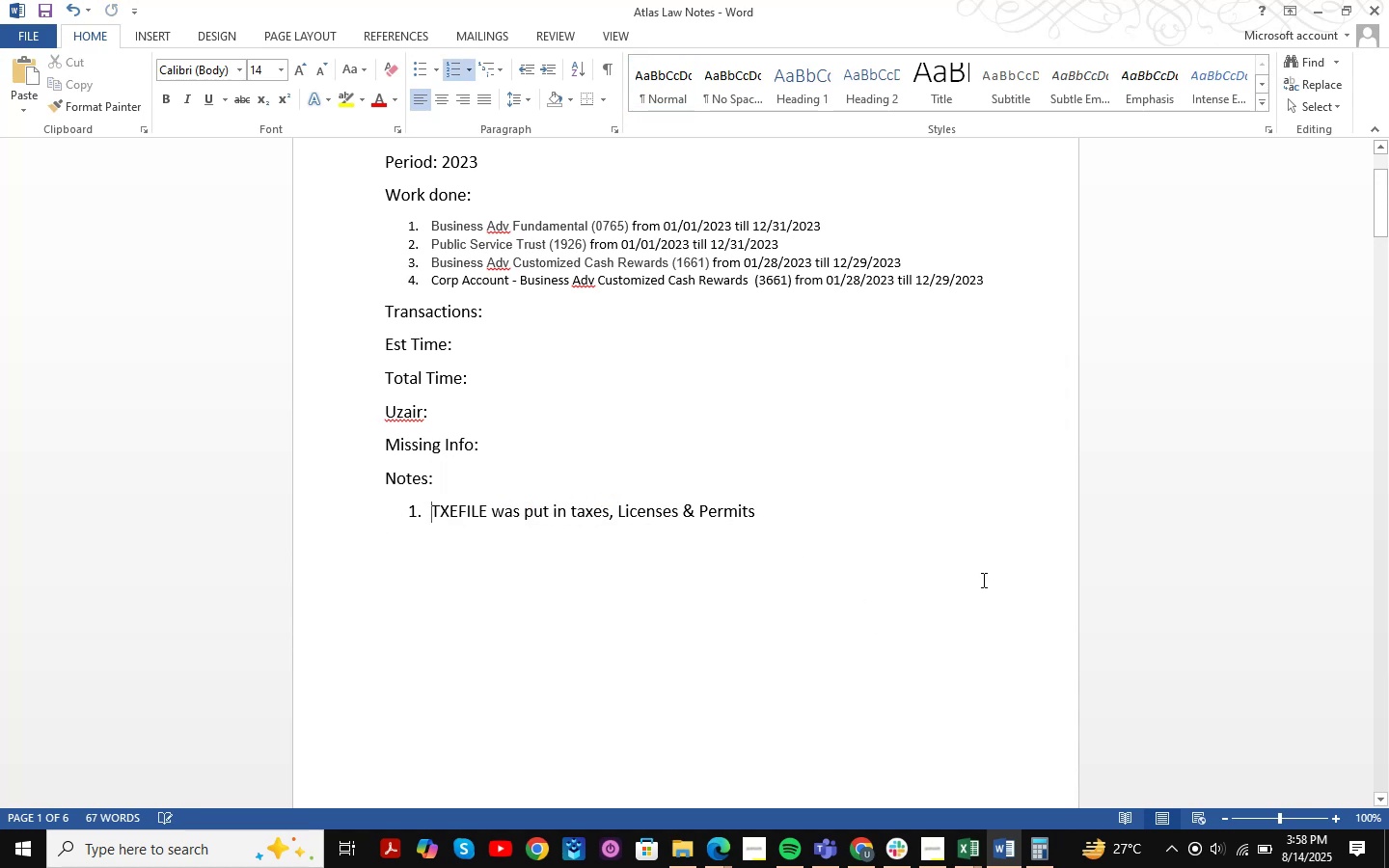 
key(NumpadEnter)
 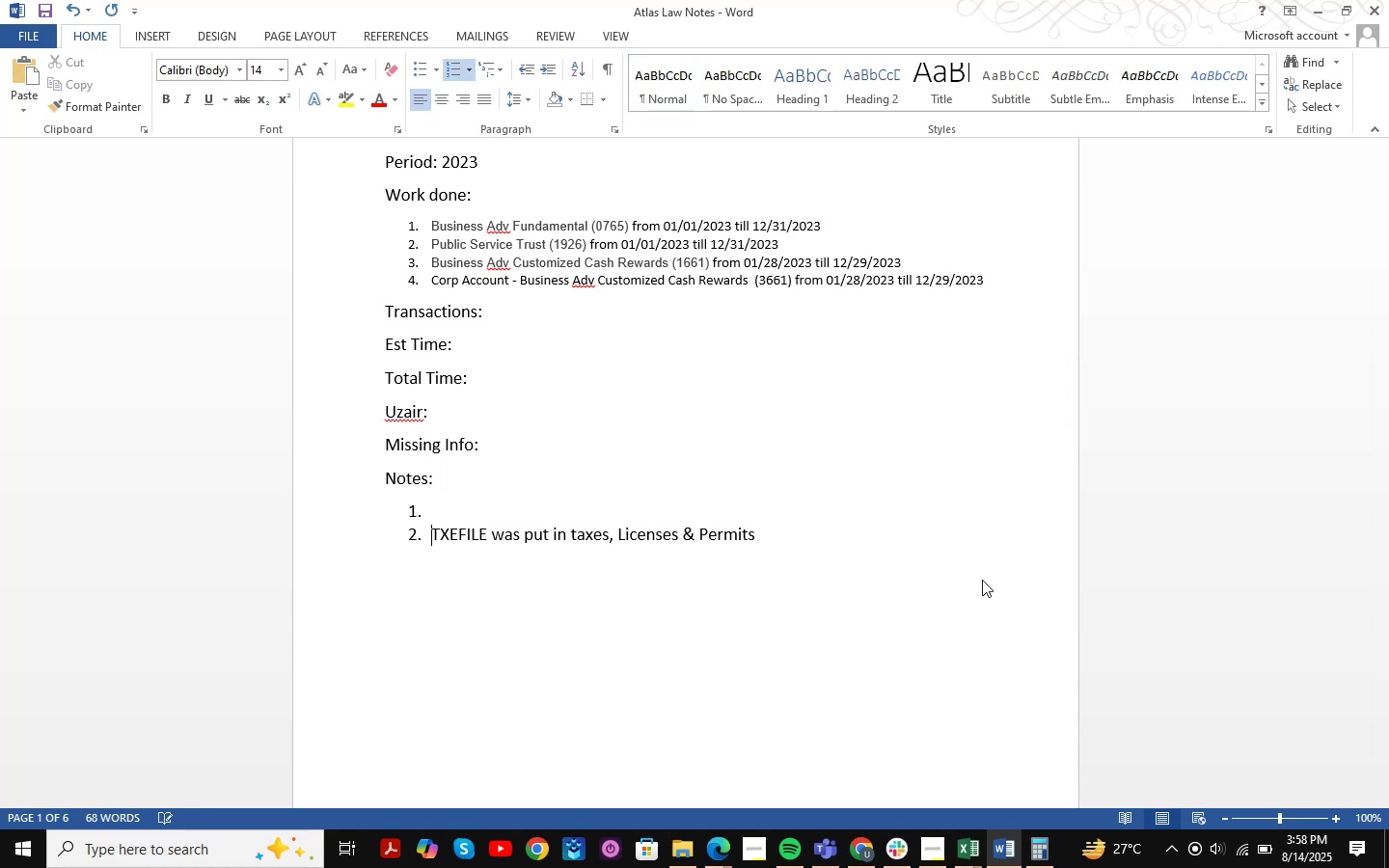 
key(ArrowUp)
 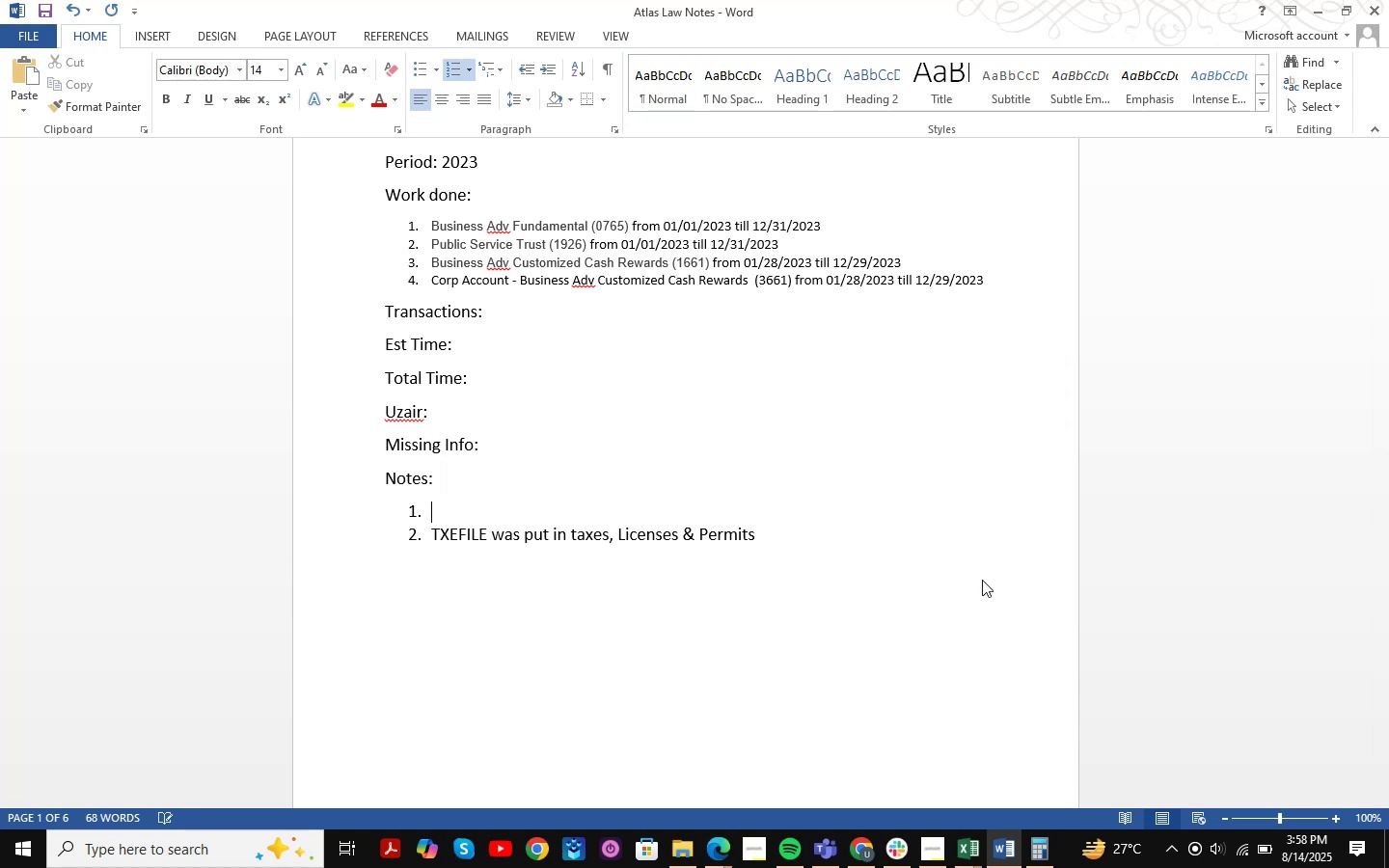 
key(Control+ControlLeft)
 